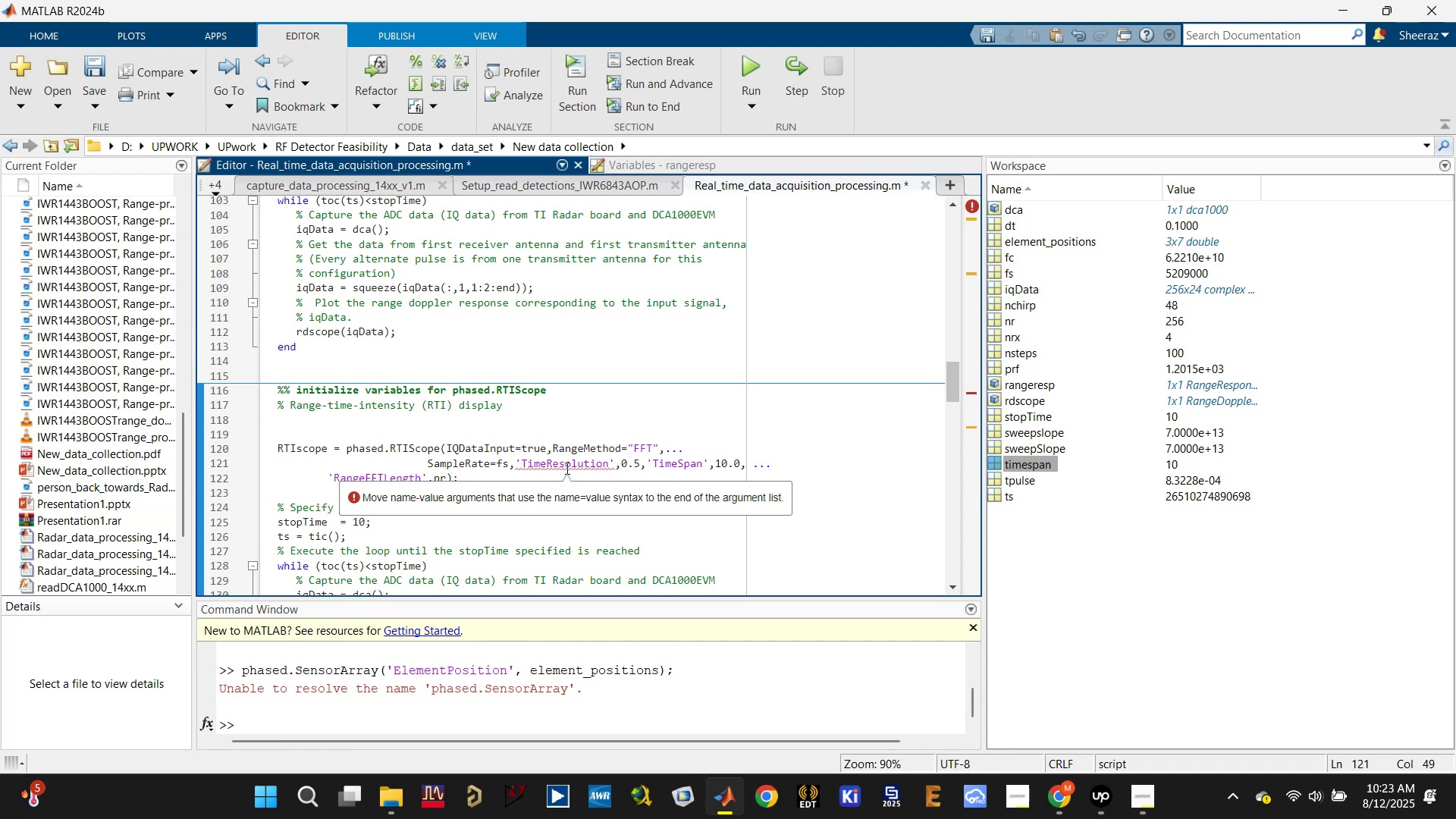 
left_click([669, 465])
 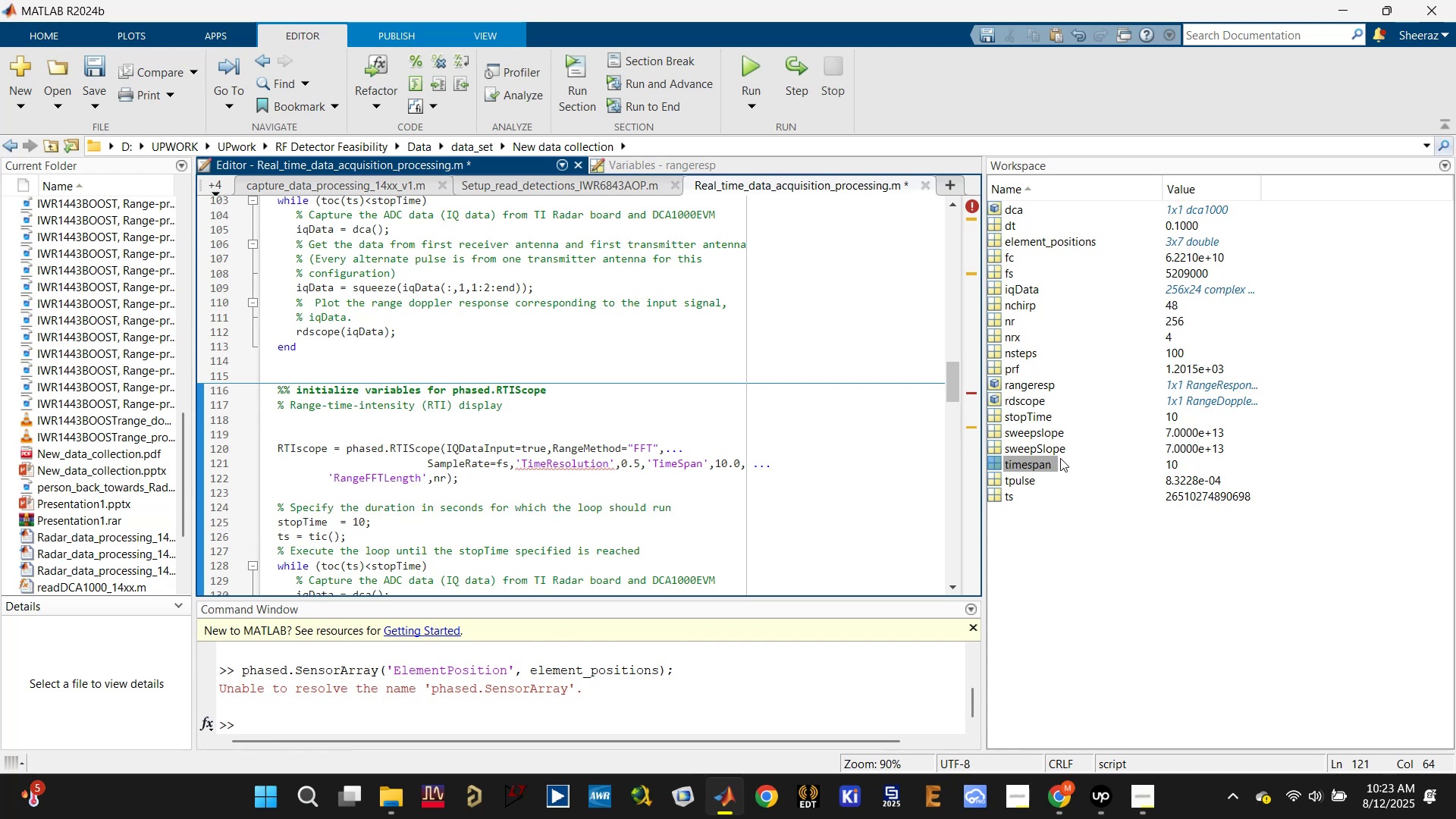 
mouse_move([1013, 479])
 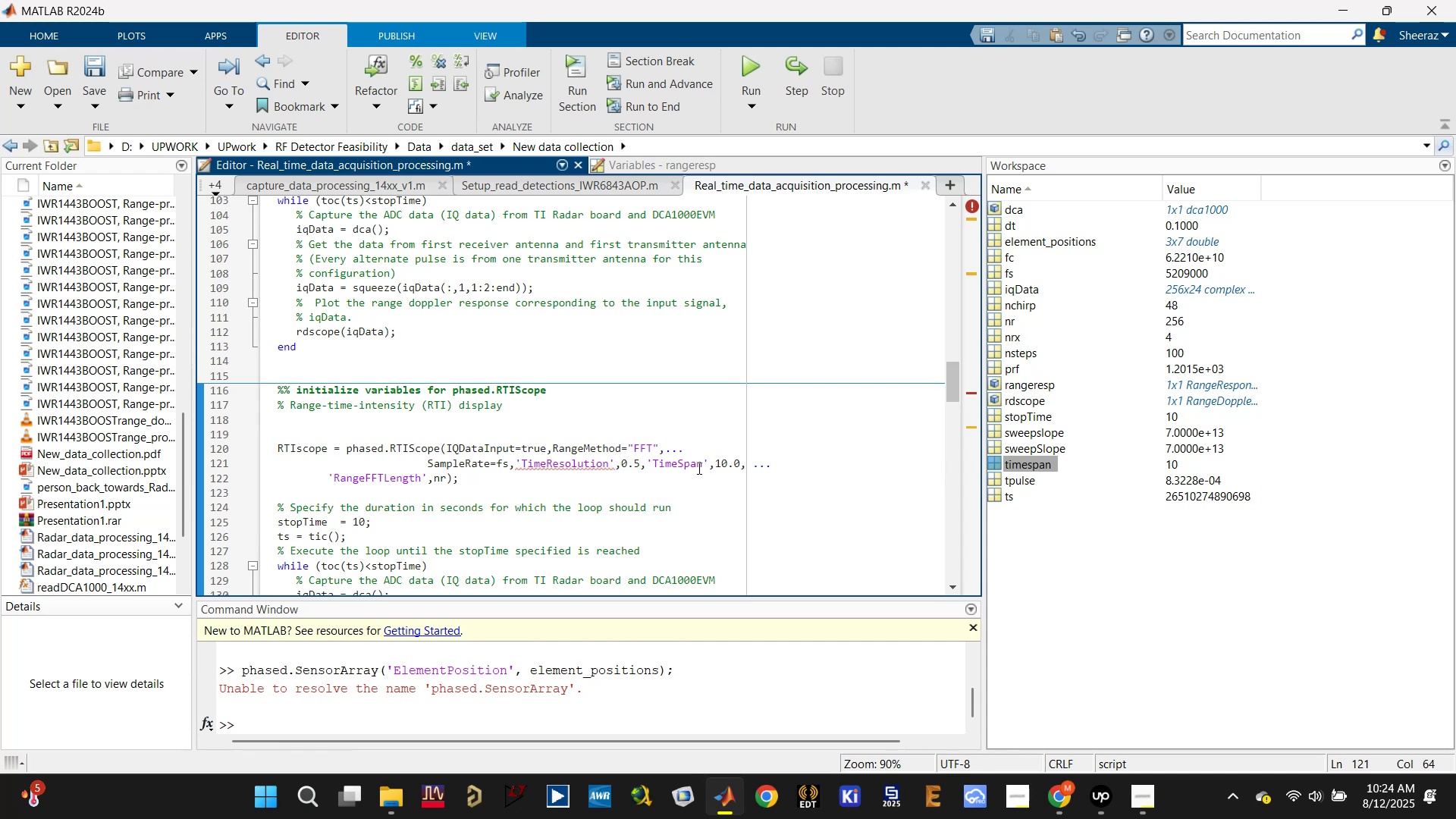 
key(Backspace)
 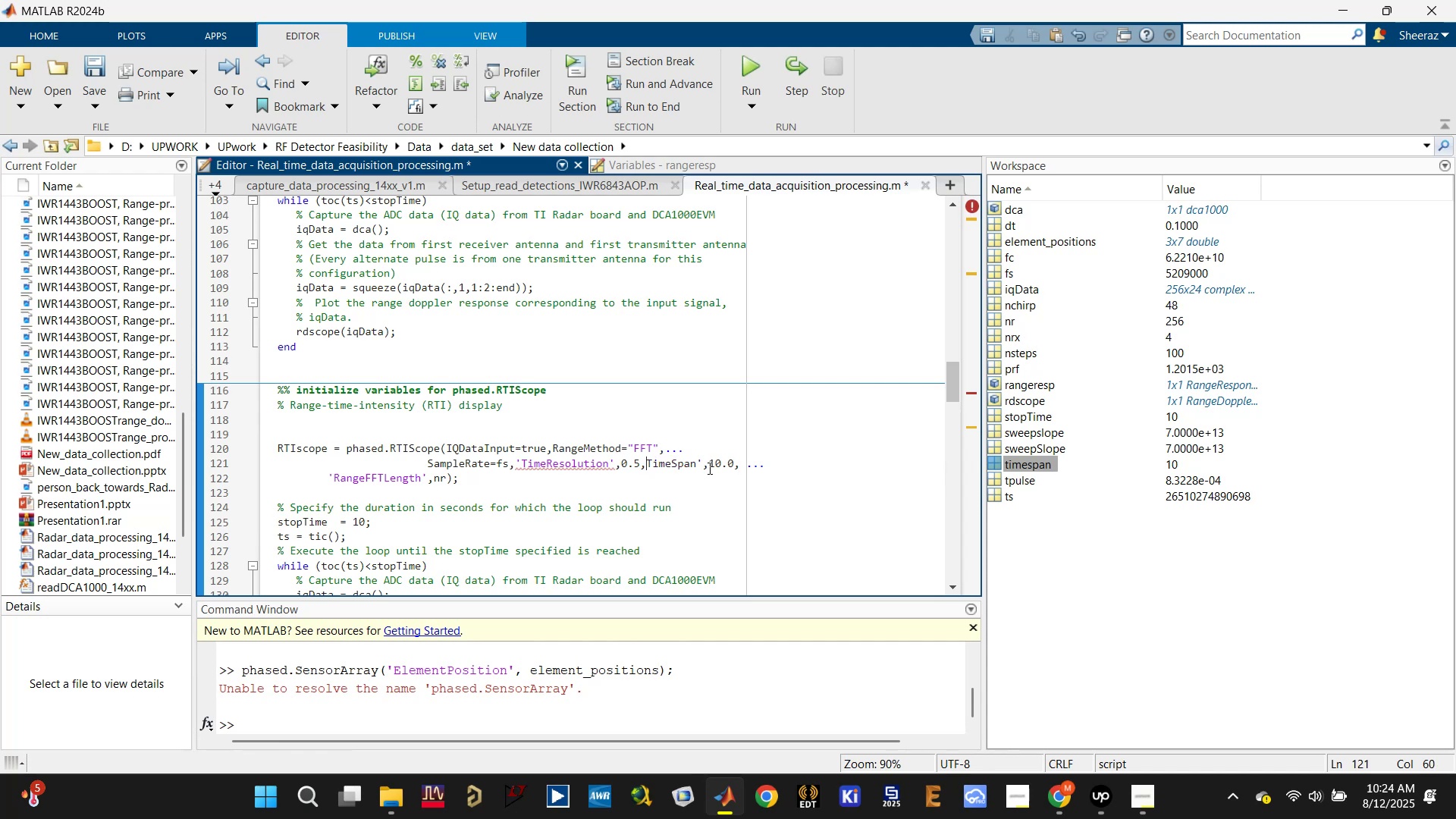 
left_click_drag(start_coordinate=[695, 463], to_coordinate=[733, 461])
 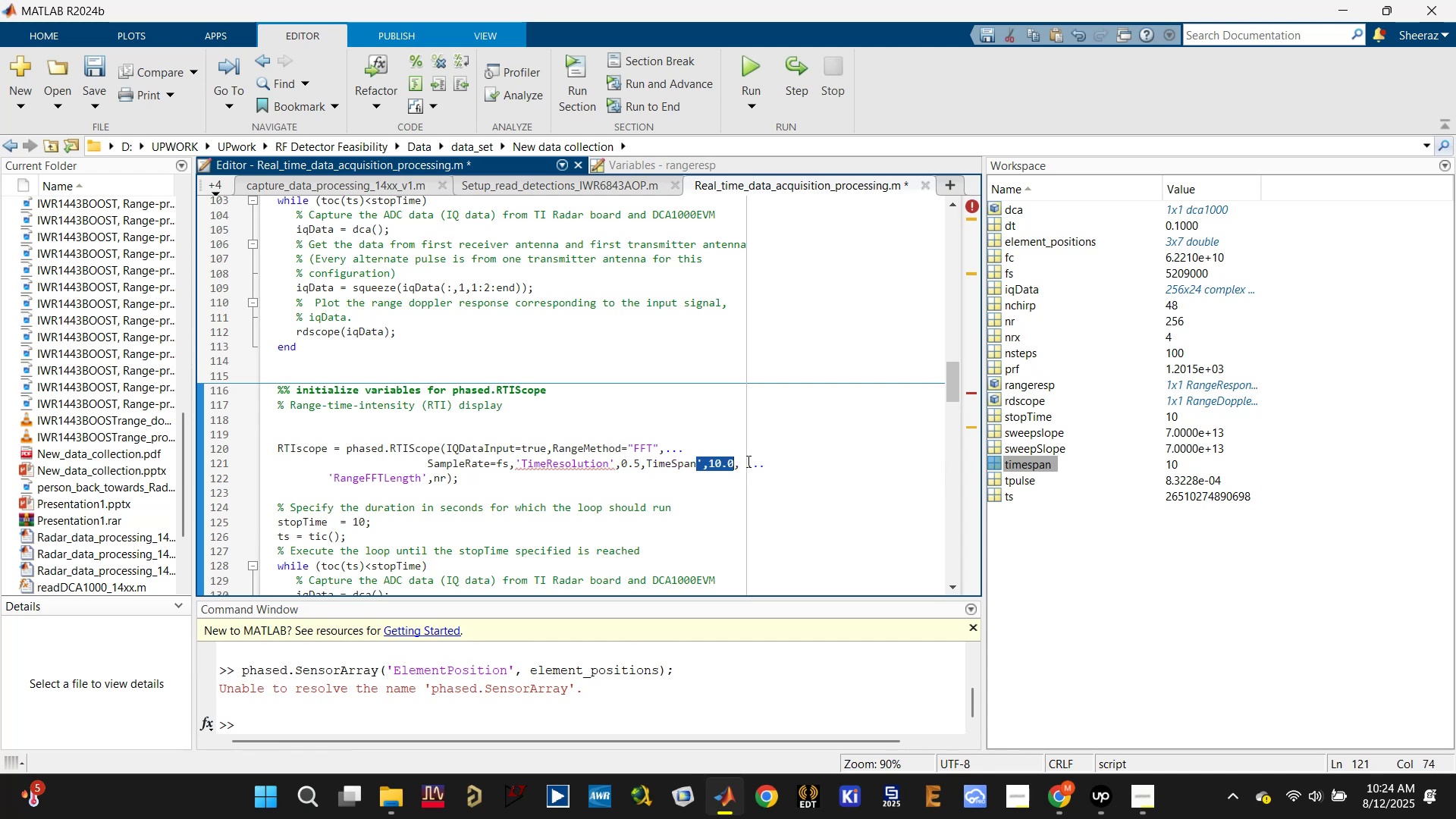 
type(=stopTime)
 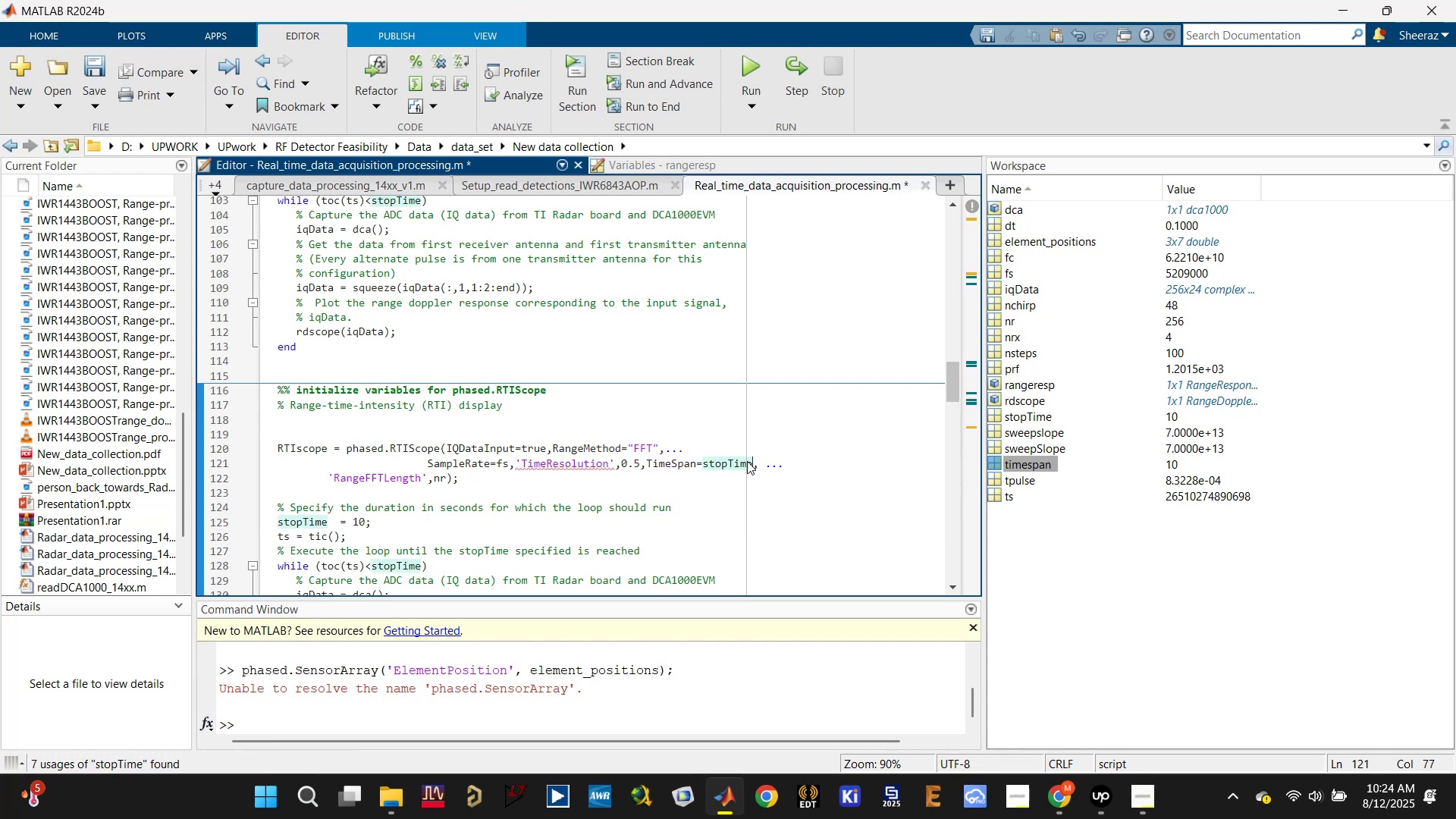 
left_click([683, 507])
 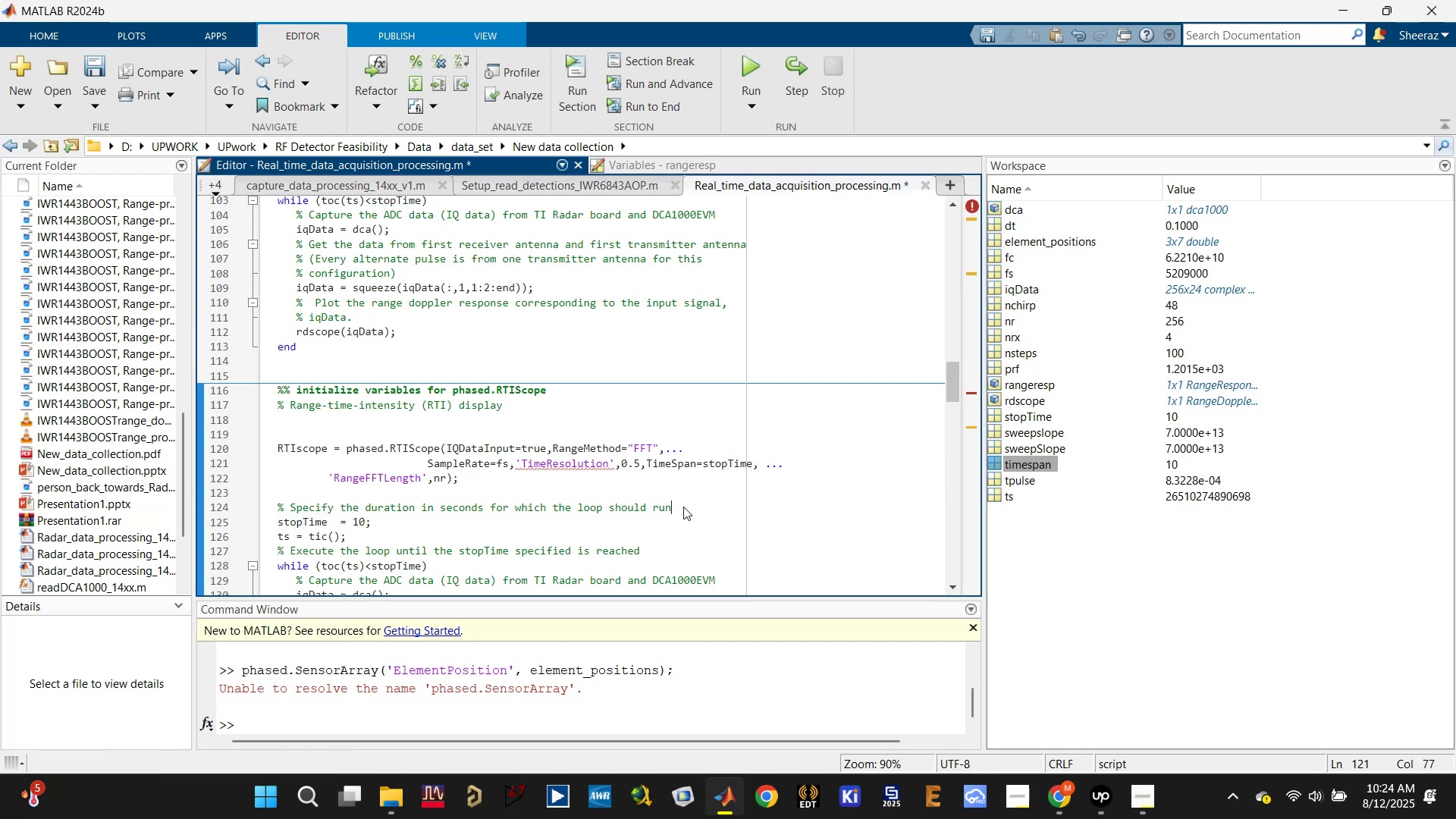 
key(Control+S)
 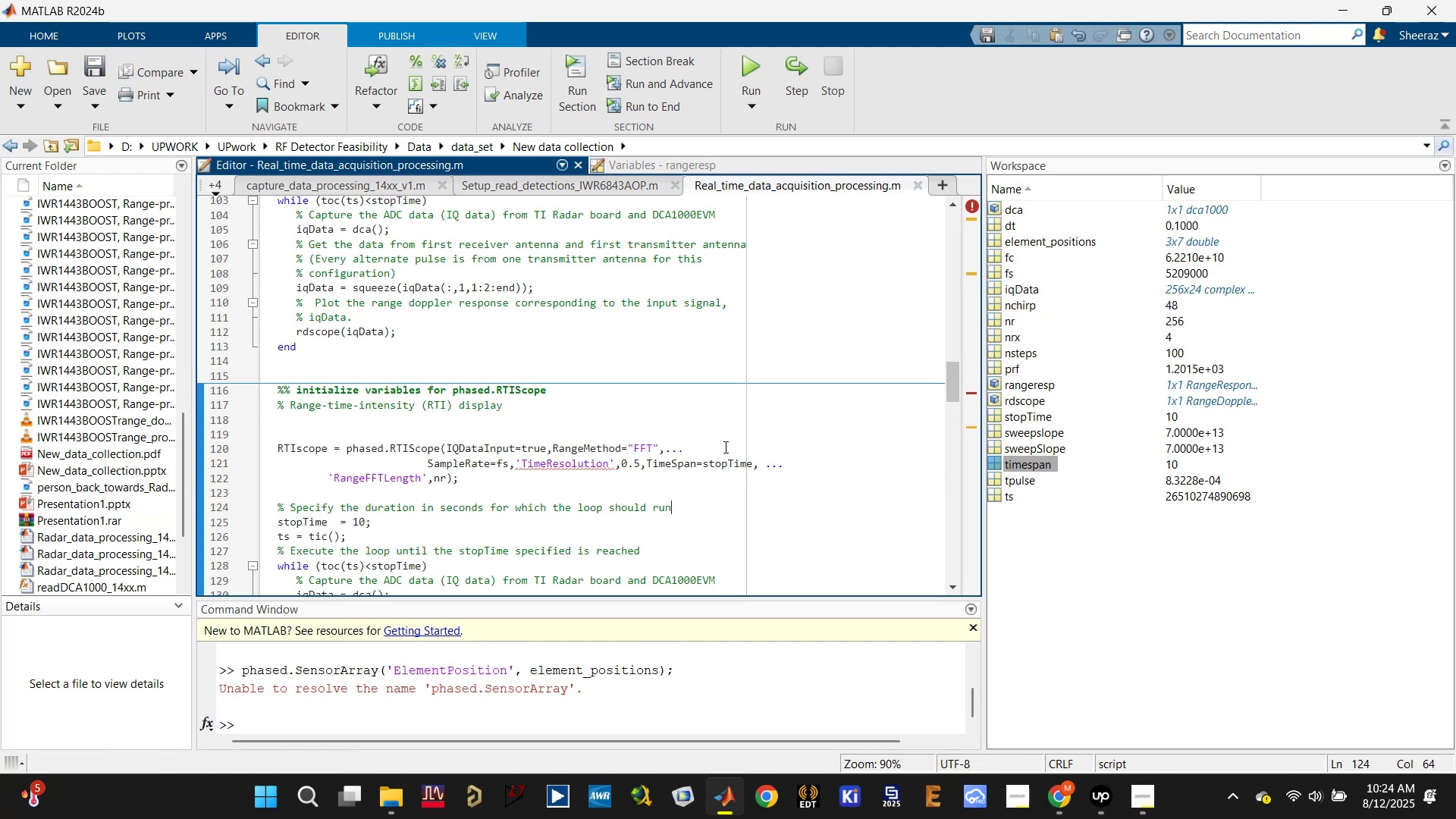 
left_click_drag(start_coordinate=[641, 462], to_coordinate=[618, 460])
 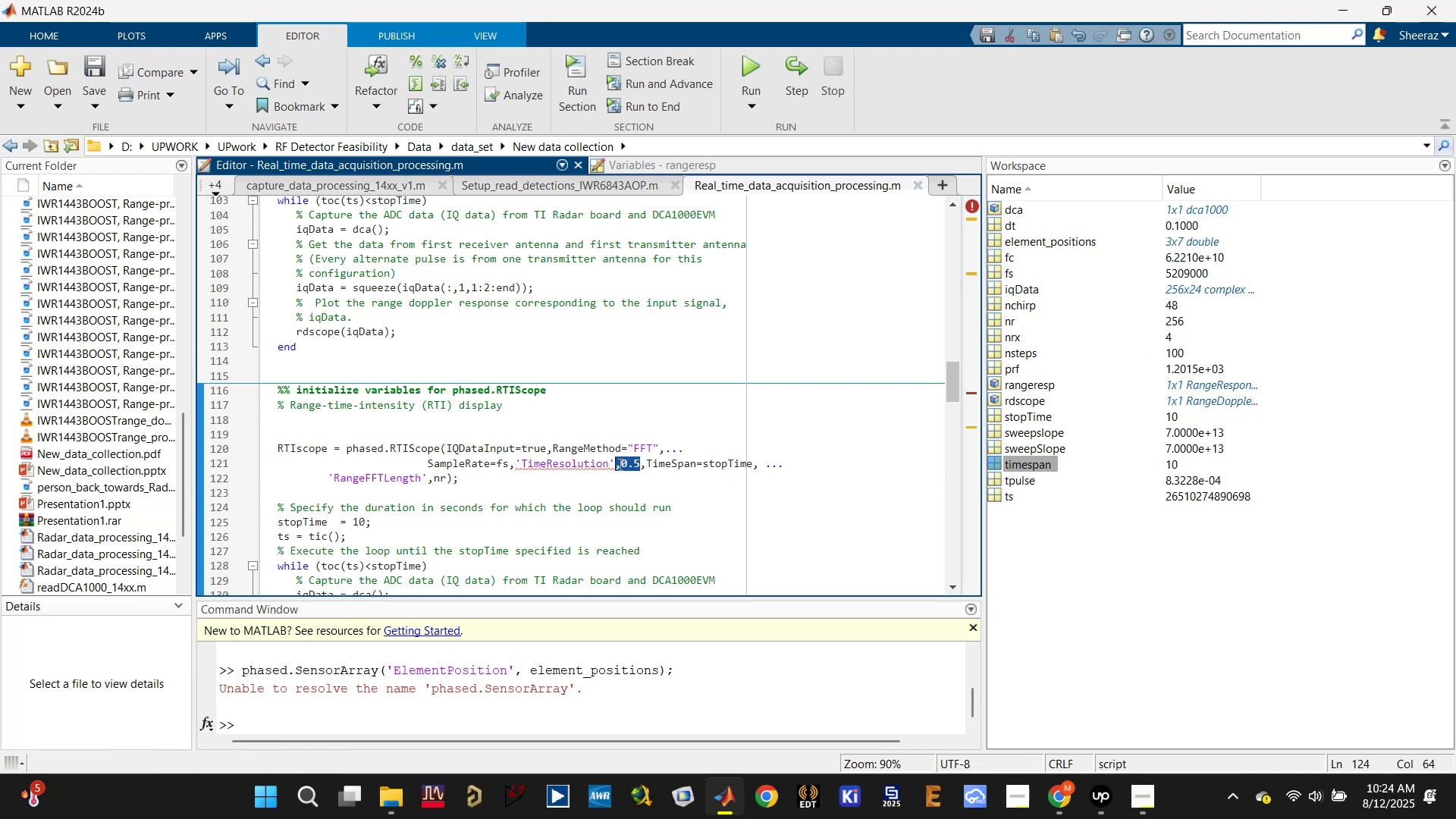 
scroll: coordinate [387, 419], scroll_direction: up, amount: 11.0
 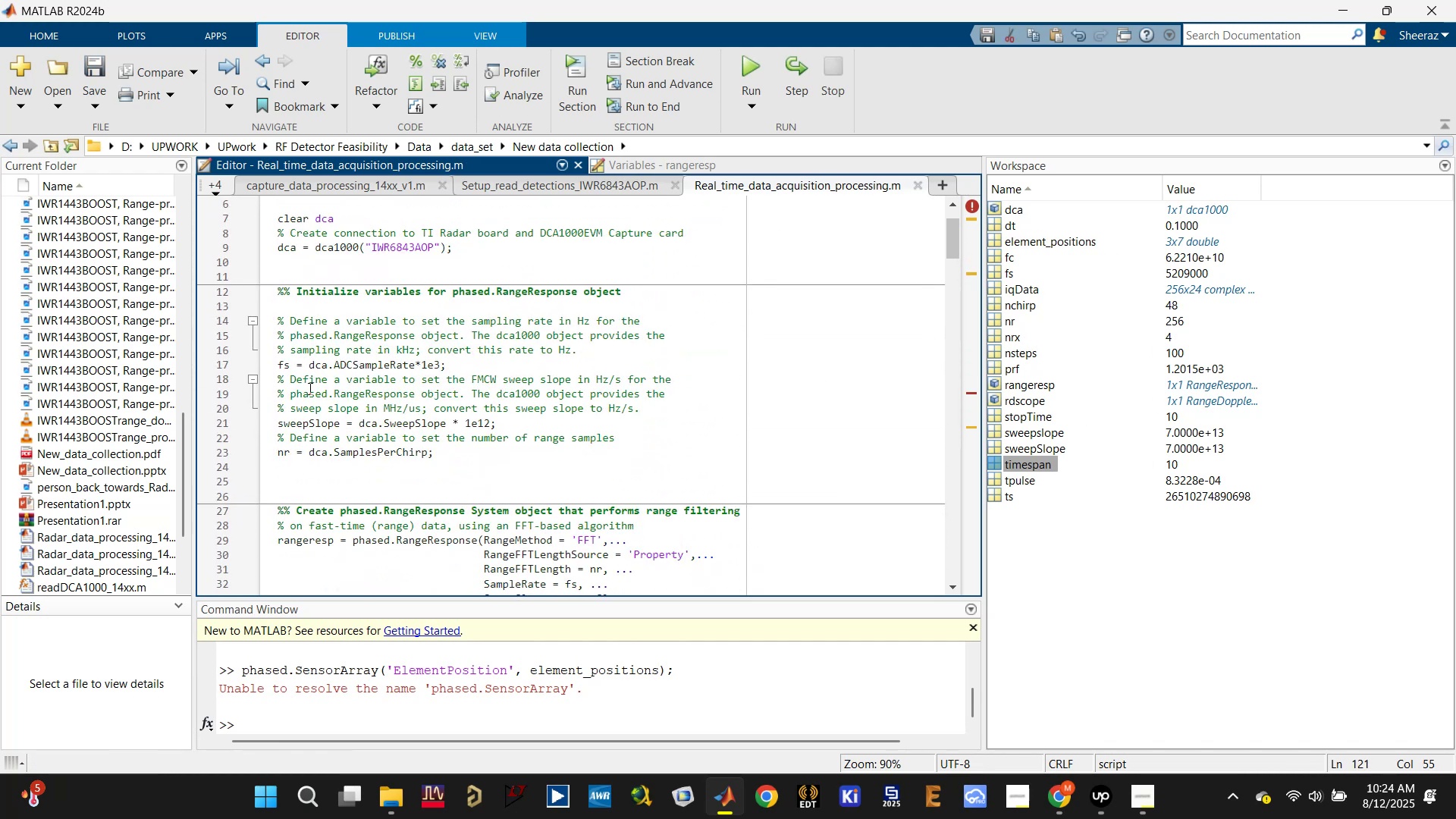 
left_click([280, 368])
 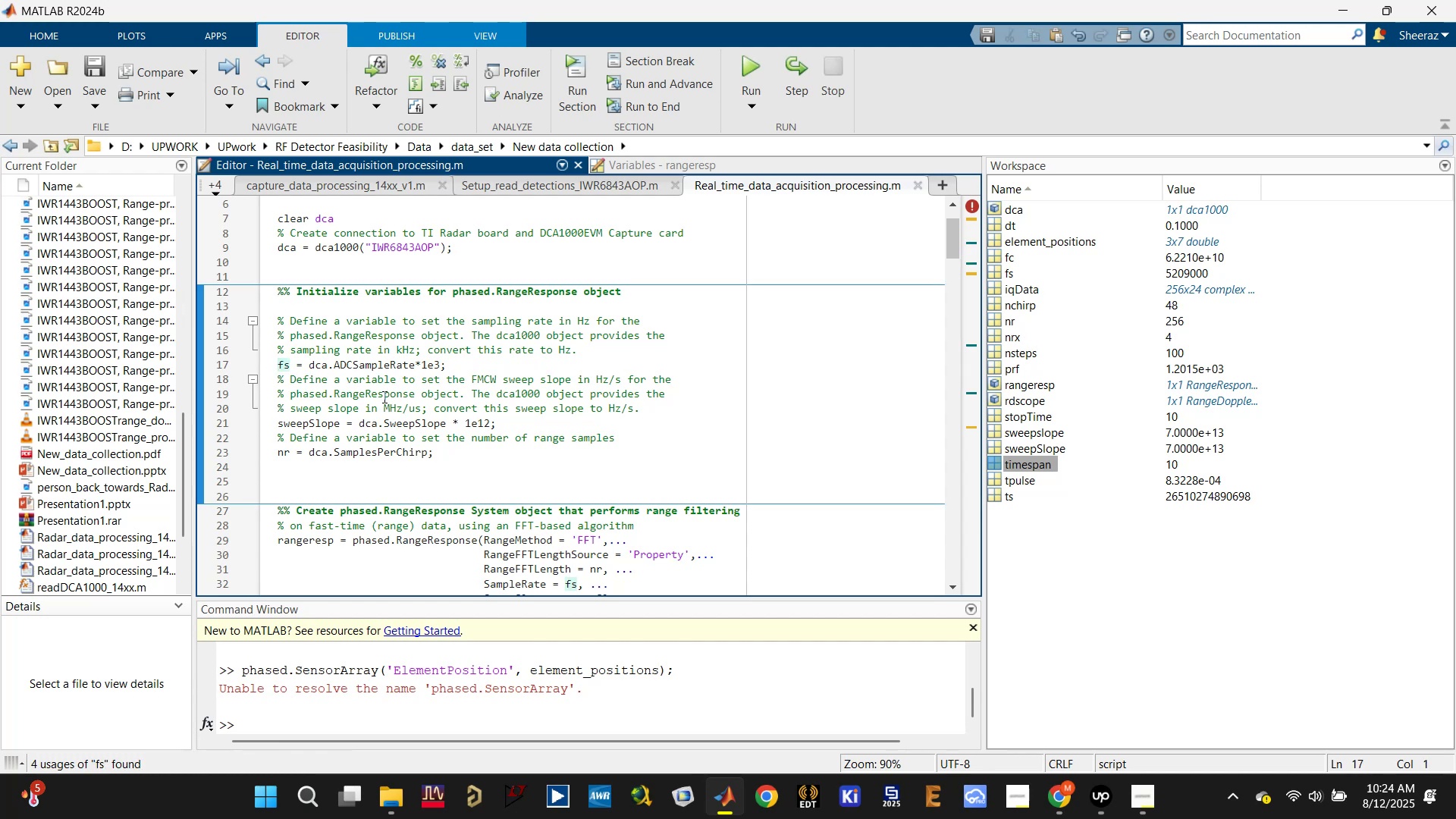 
scroll: coordinate [377, 411], scroll_direction: up, amount: 3.0
 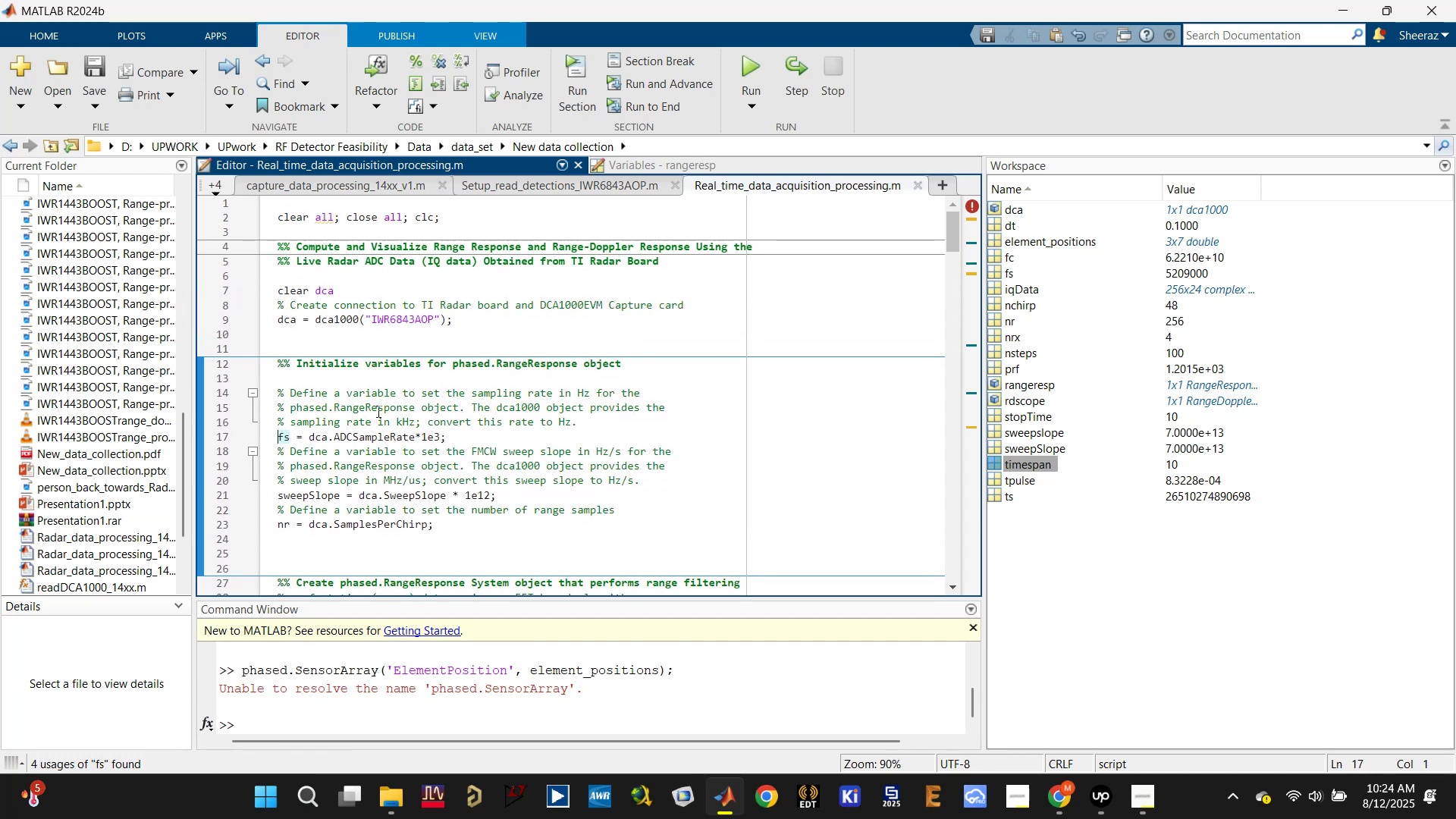 
scroll: coordinate [462, 428], scroll_direction: down, amount: 16.0
 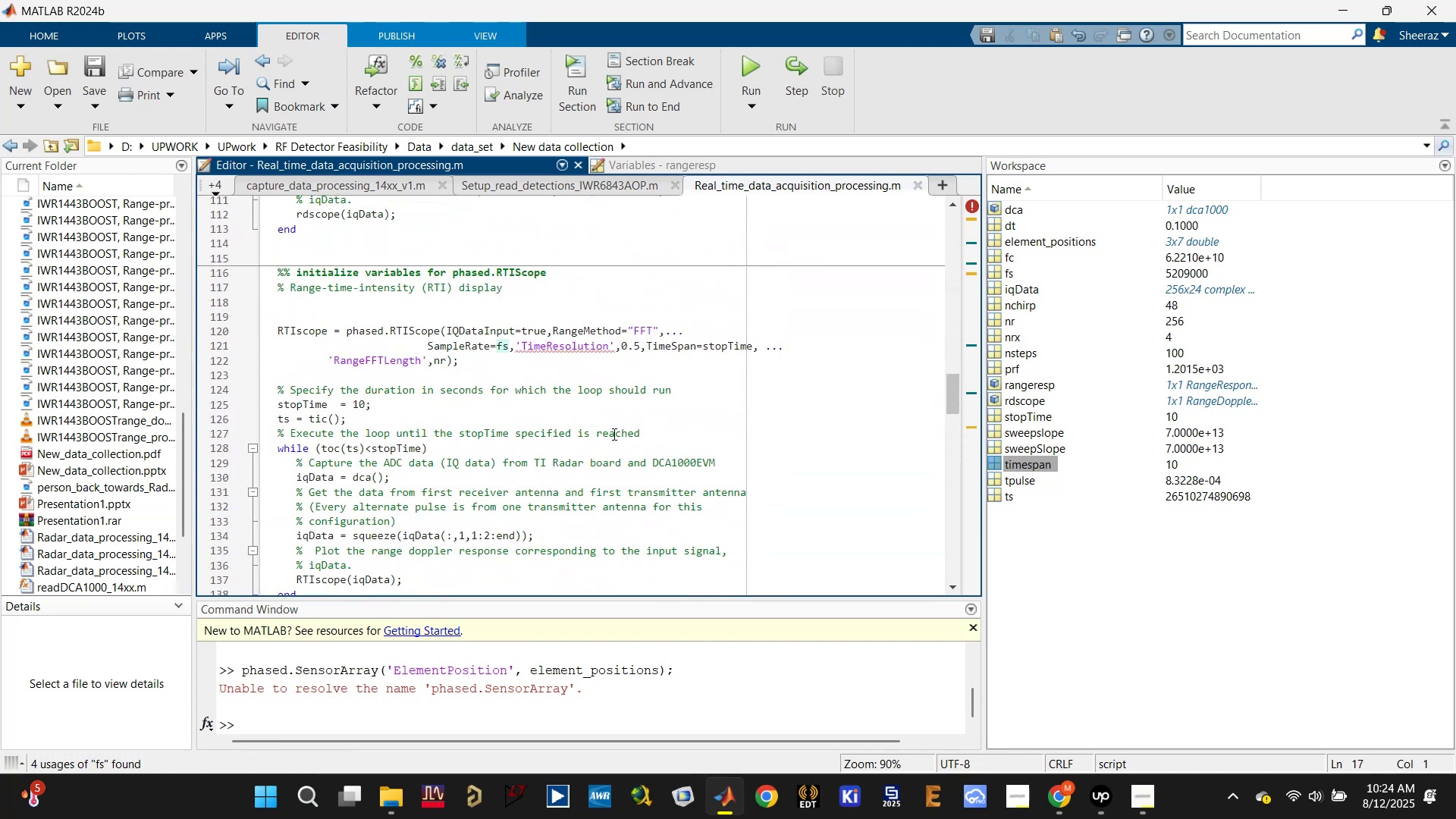 
left_click([585, 363])
 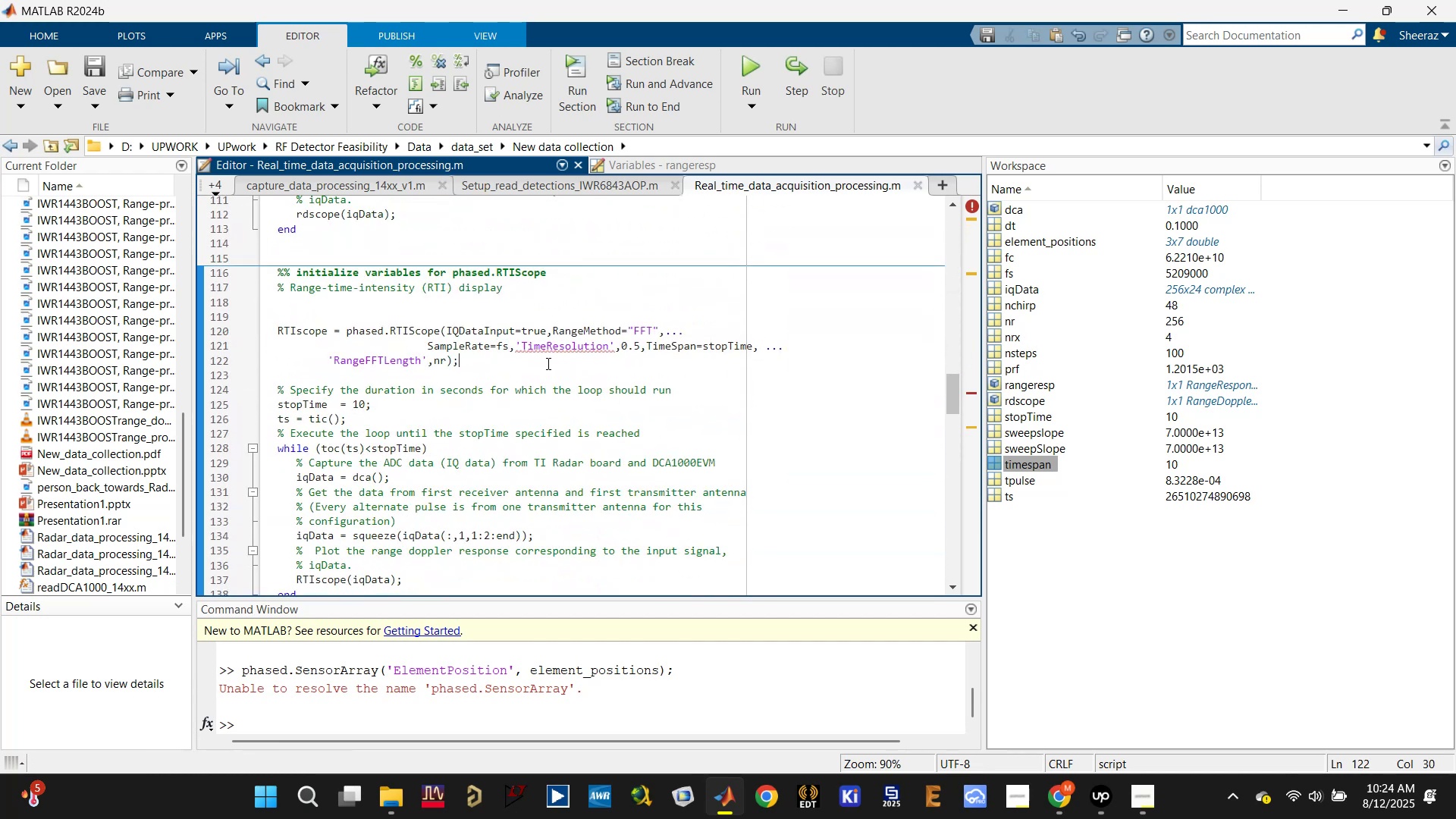 
left_click([547, 363])
 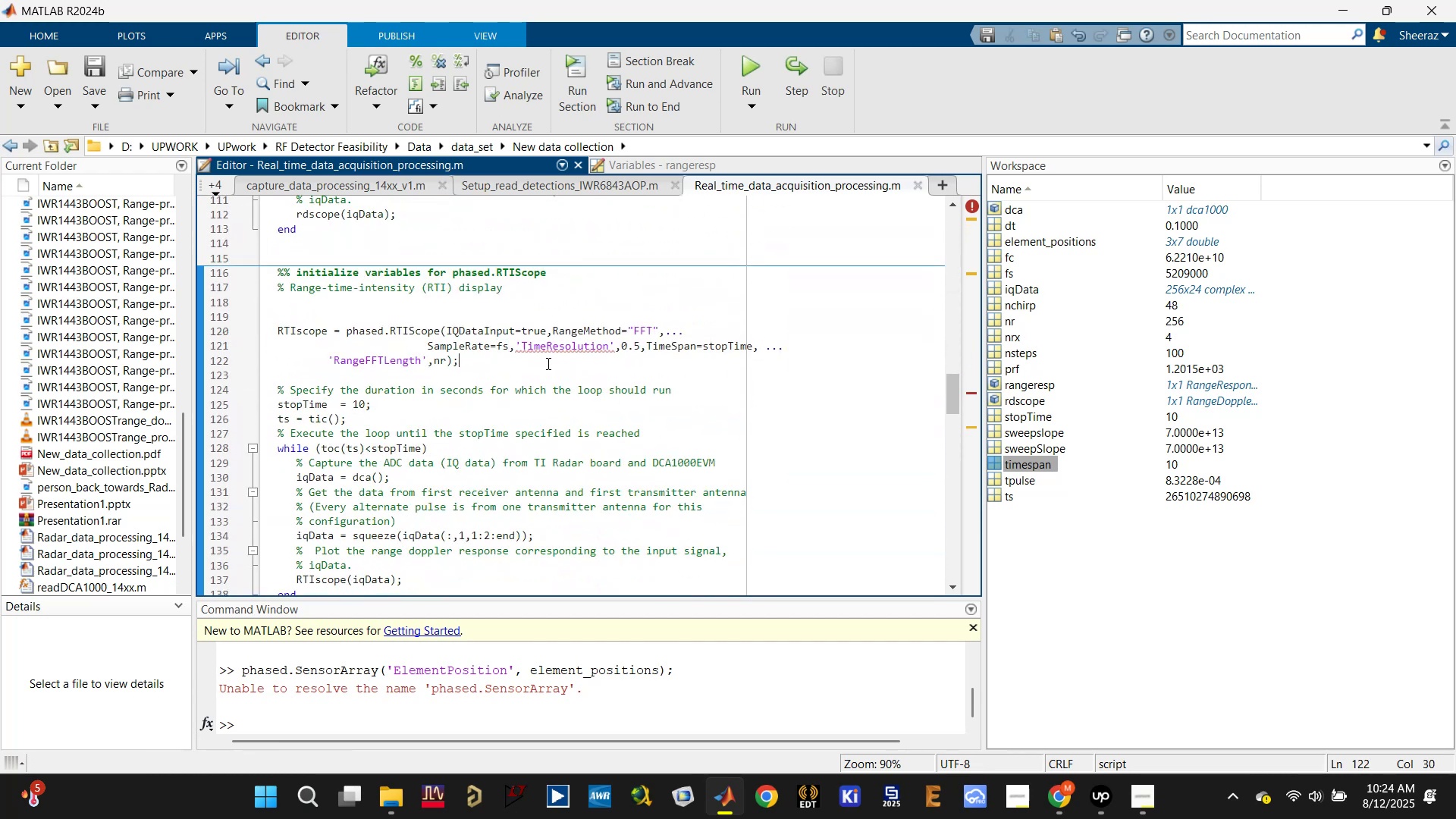 
key(Control+S)
 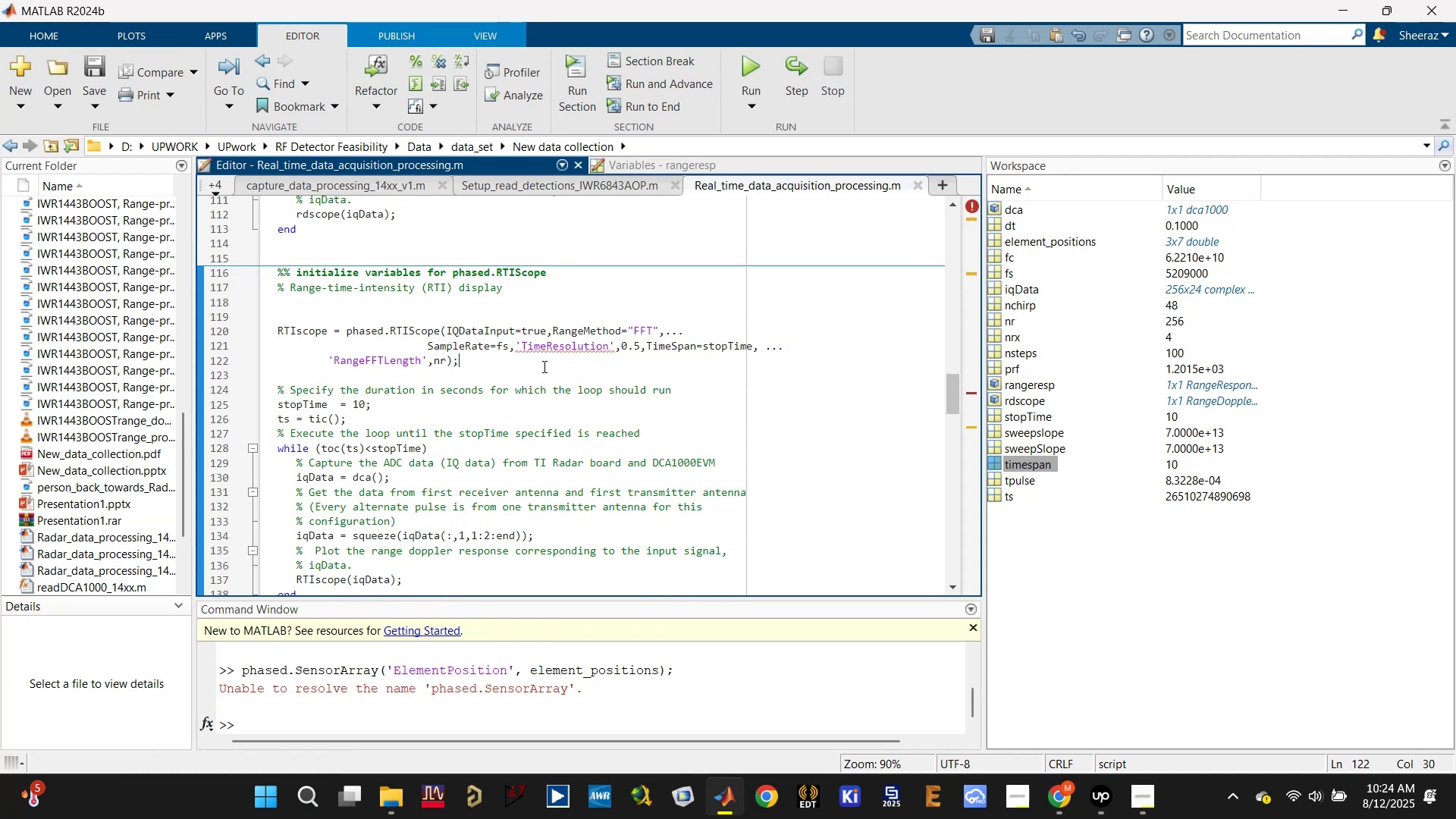 
key(Enter)
 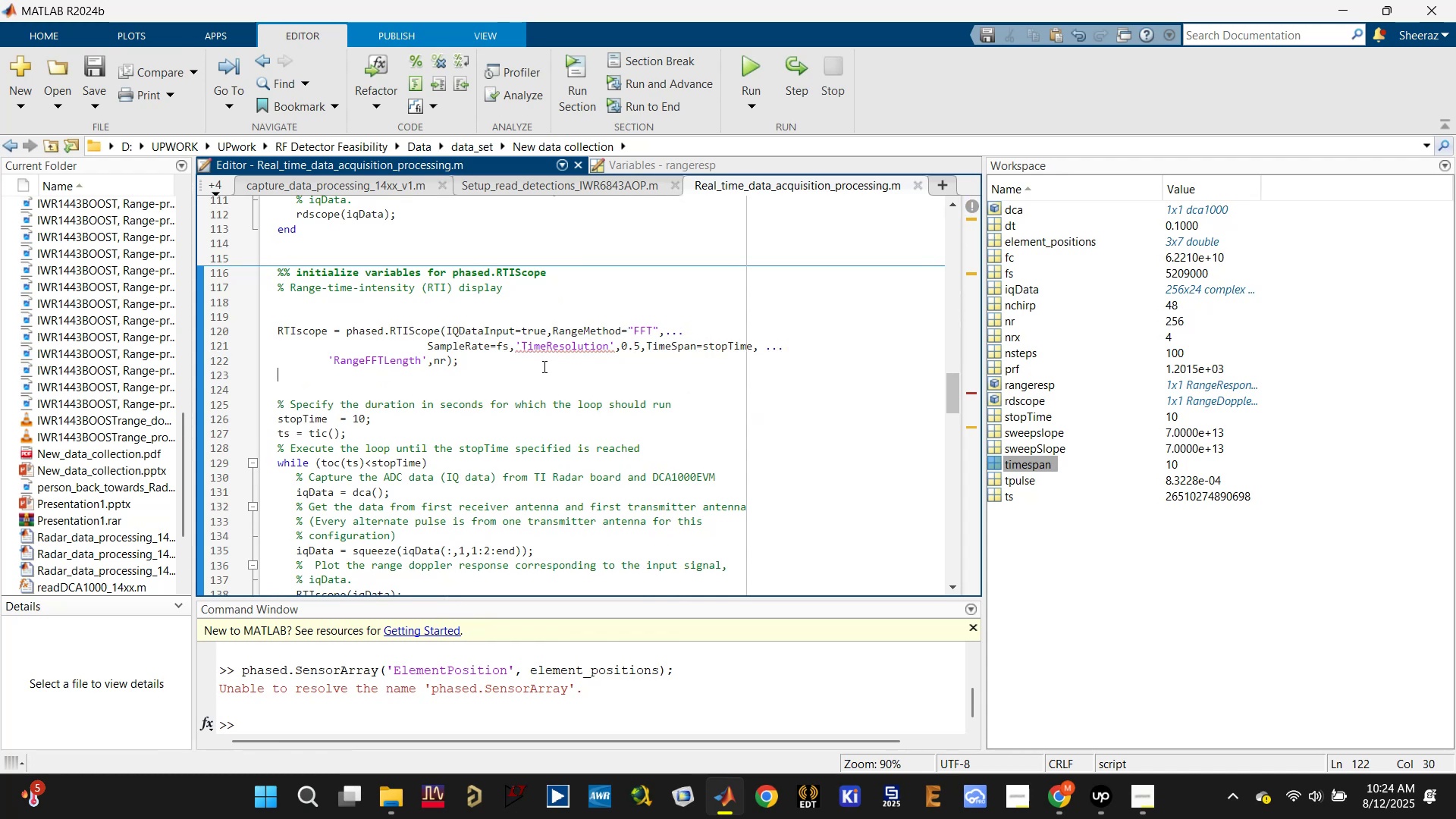 
key(Enter)
 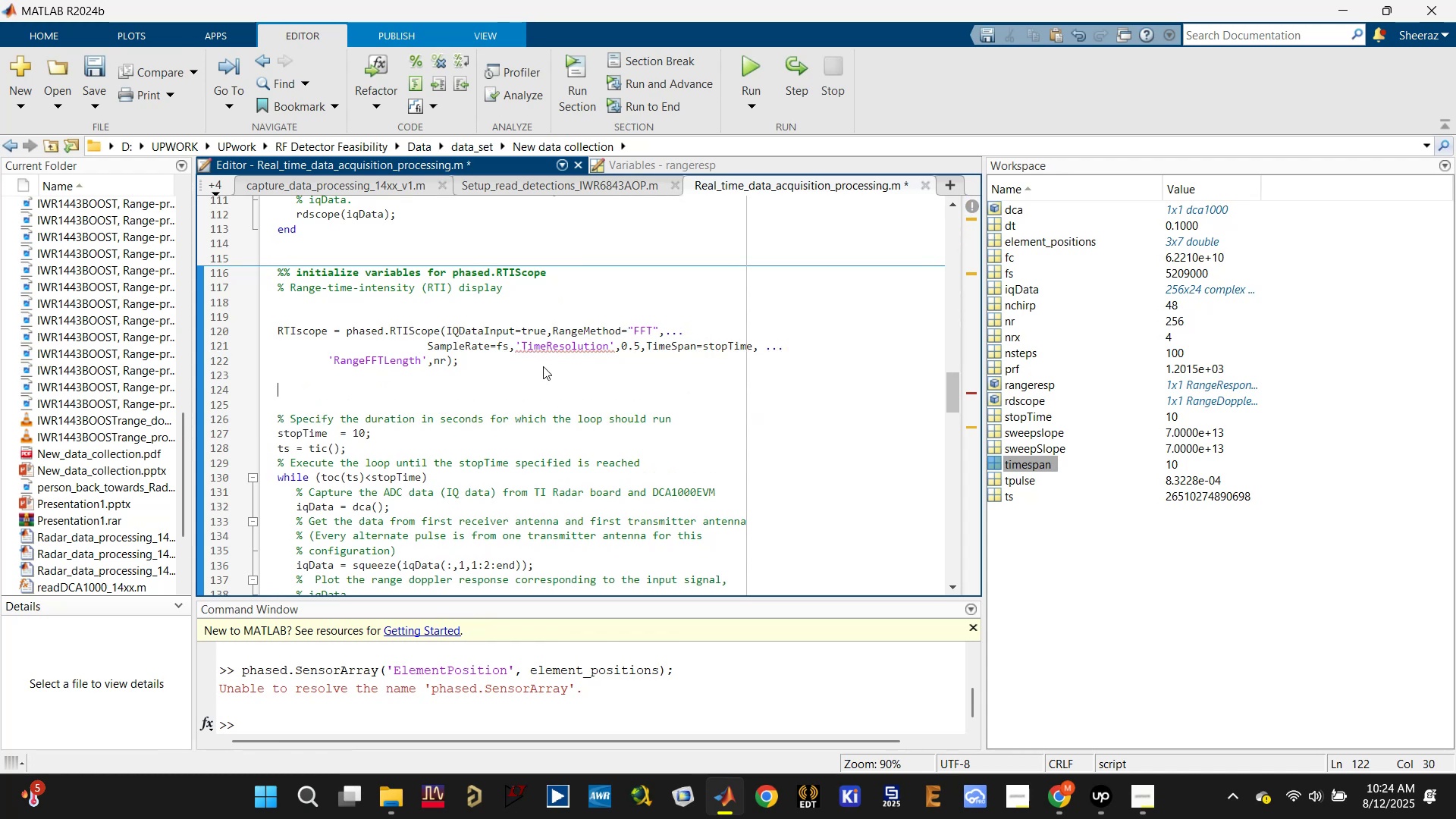 
type(%%)
 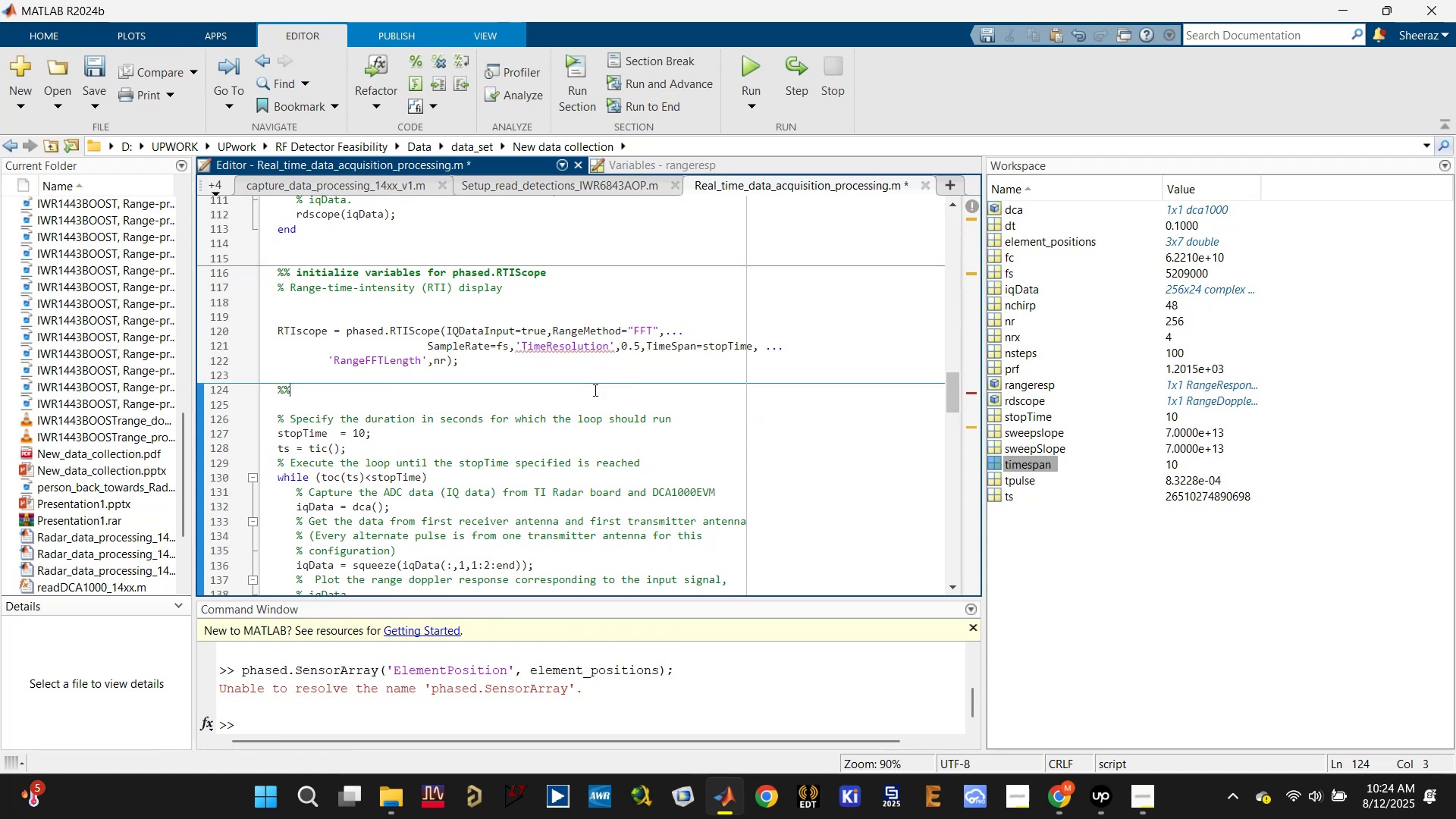 
key(Control+S)
 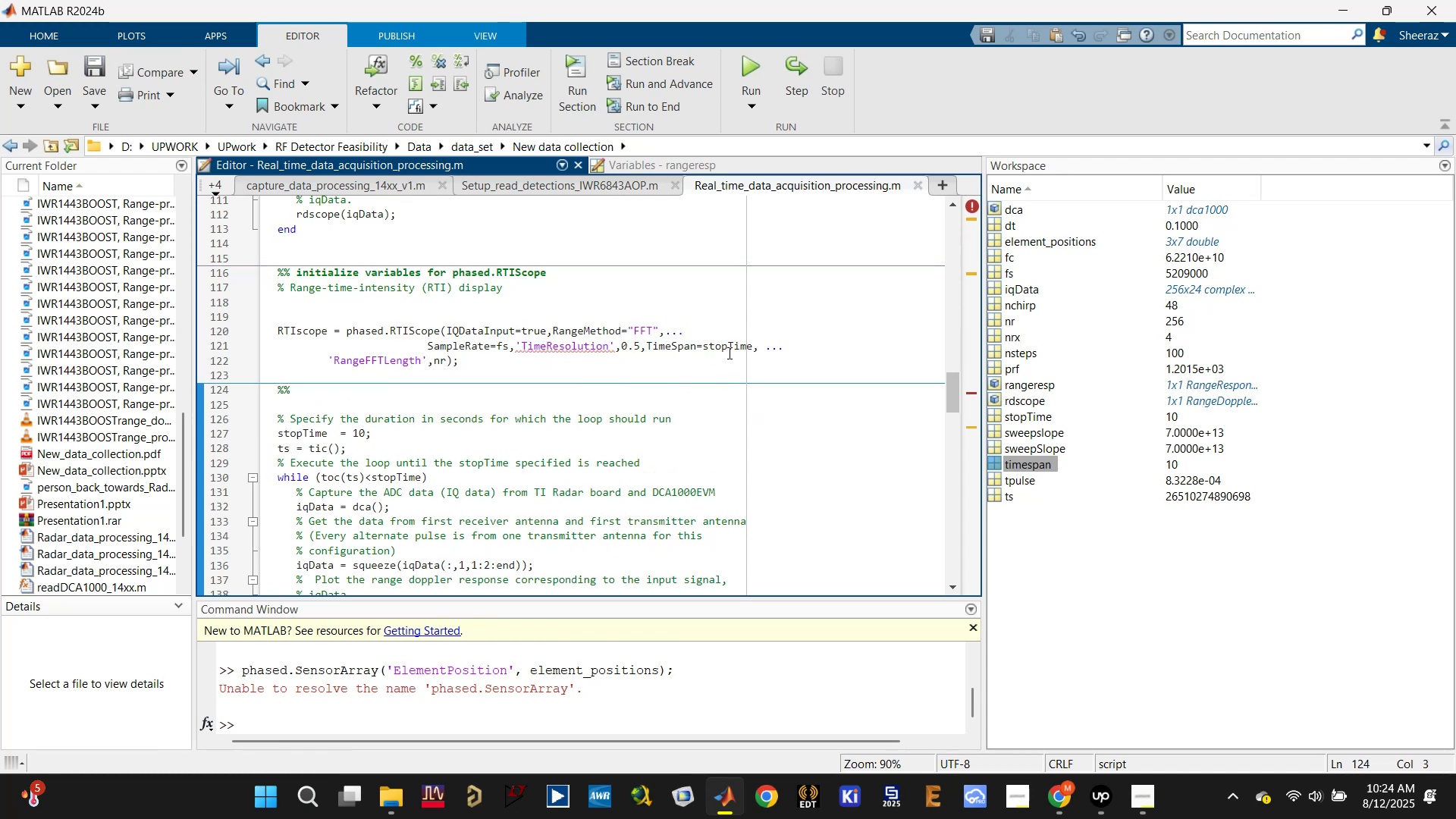 
left_click([728, 347])
 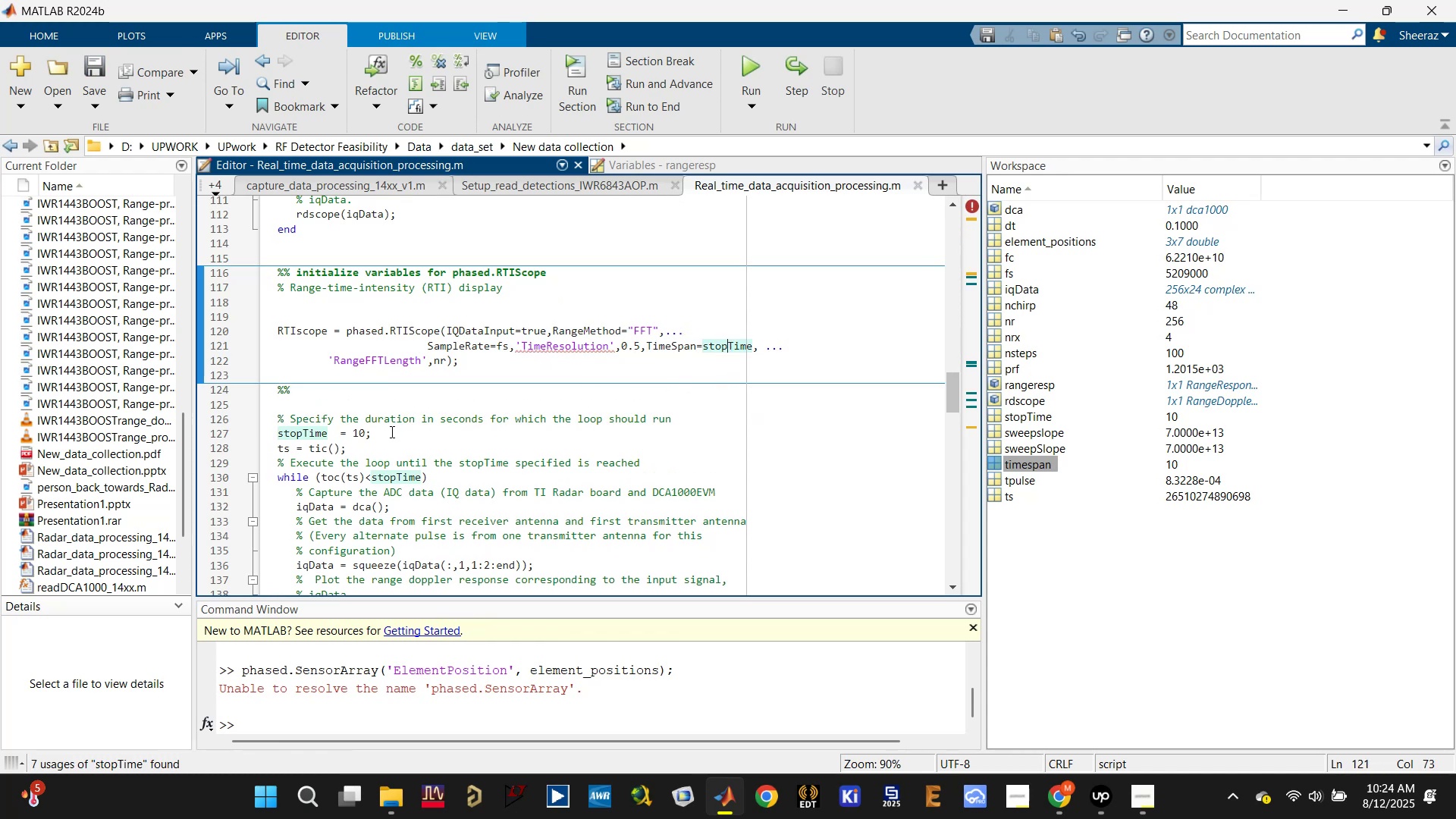 
scroll: coordinate [355, 429], scroll_direction: up, amount: 4.0
 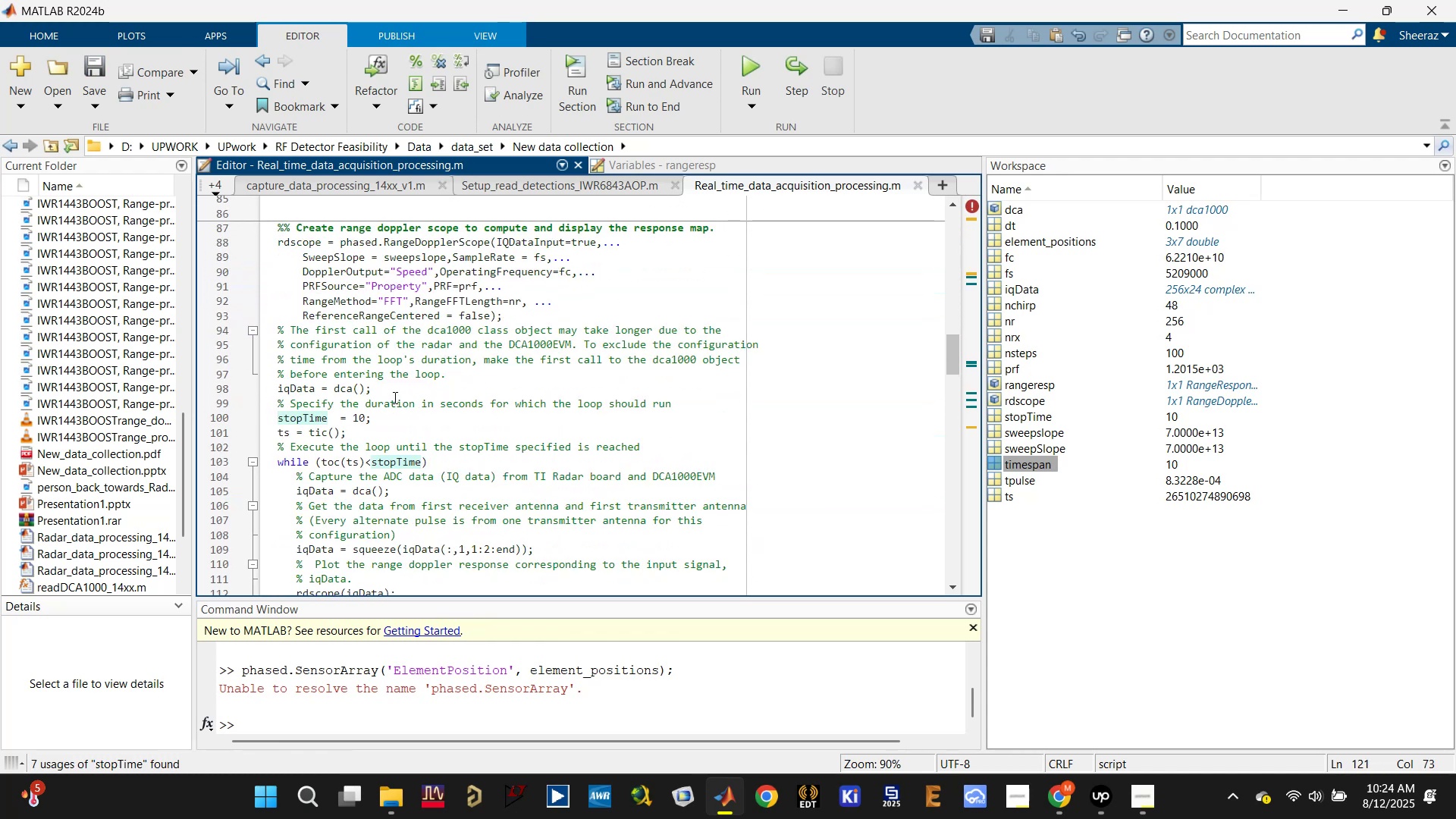 
scroll: coordinate [402, 406], scroll_direction: none, amount: 0.0
 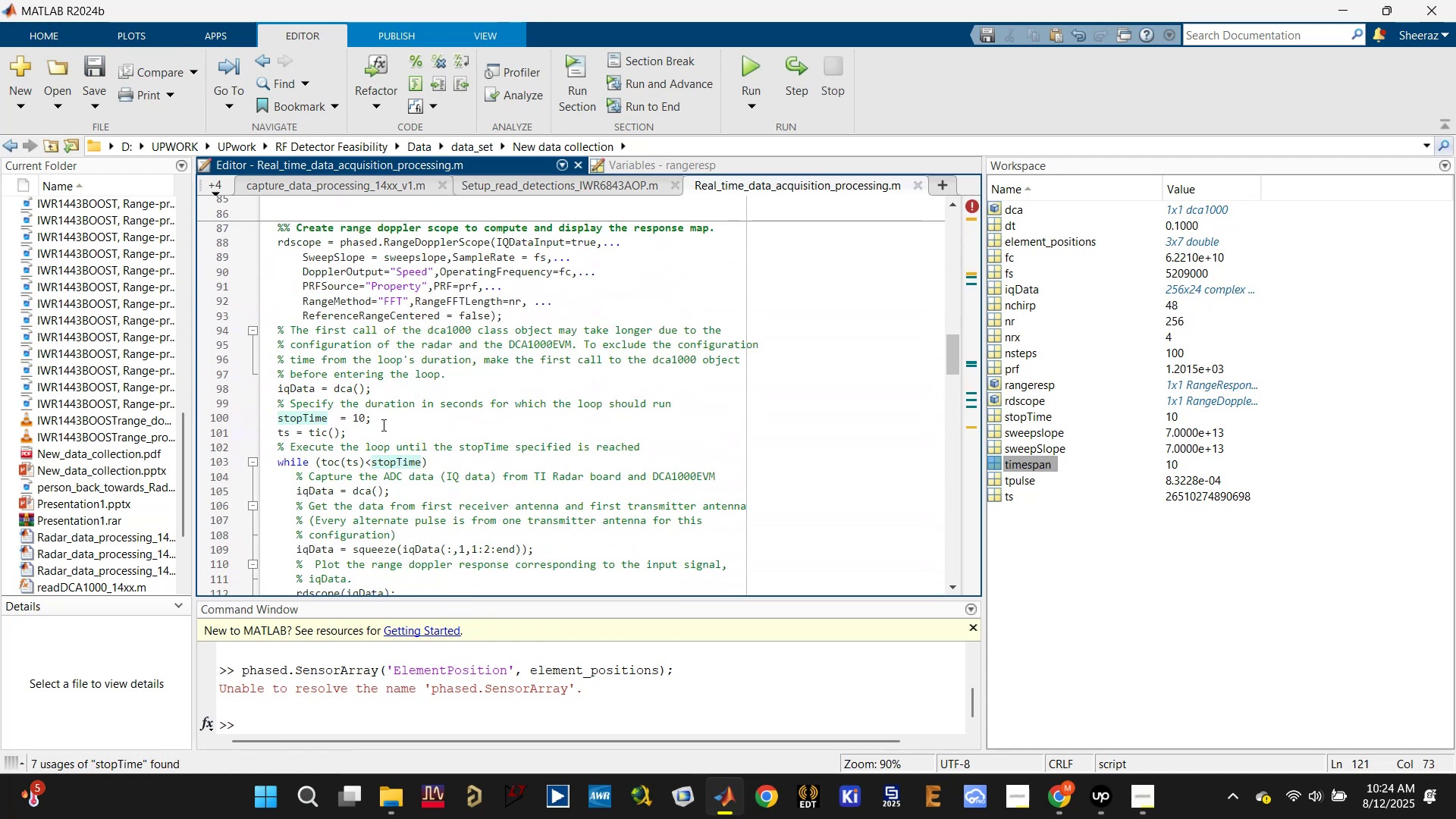 
scroll: coordinate [382, 425], scroll_direction: down, amount: 4.0
 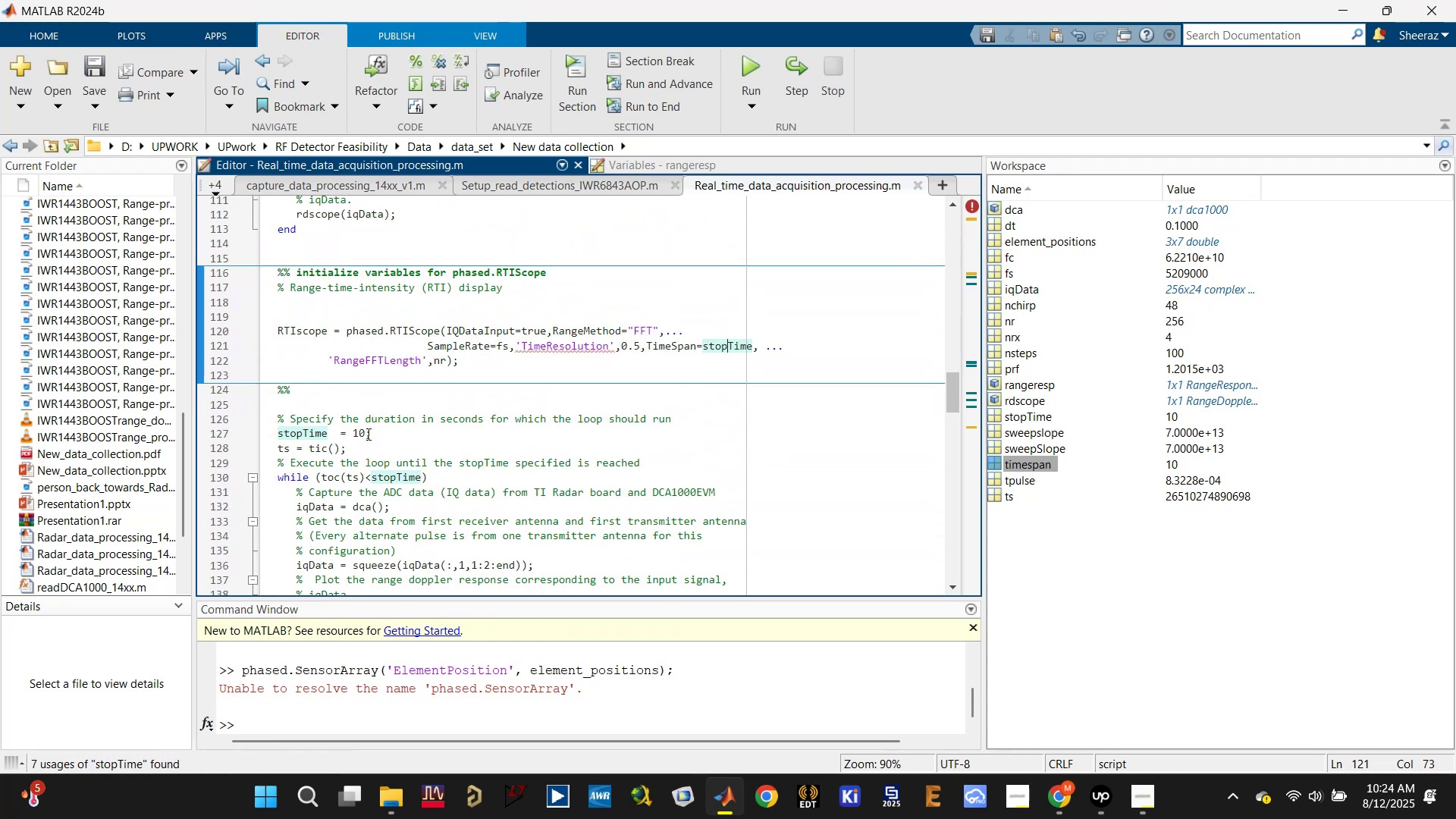 
left_click_drag(start_coordinate=[376, 433], to_coordinate=[256, 419])
 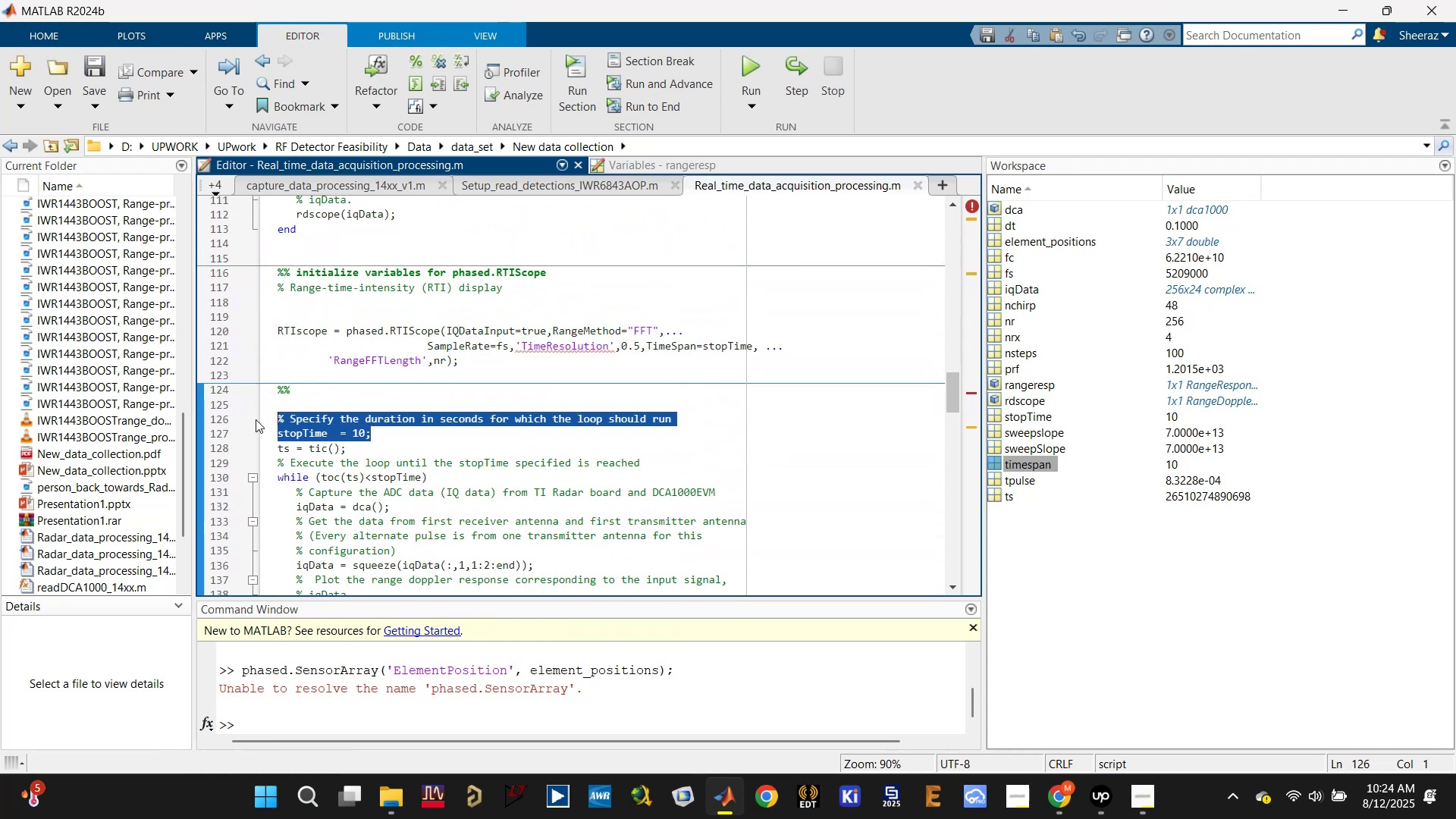 
key(Backspace)
 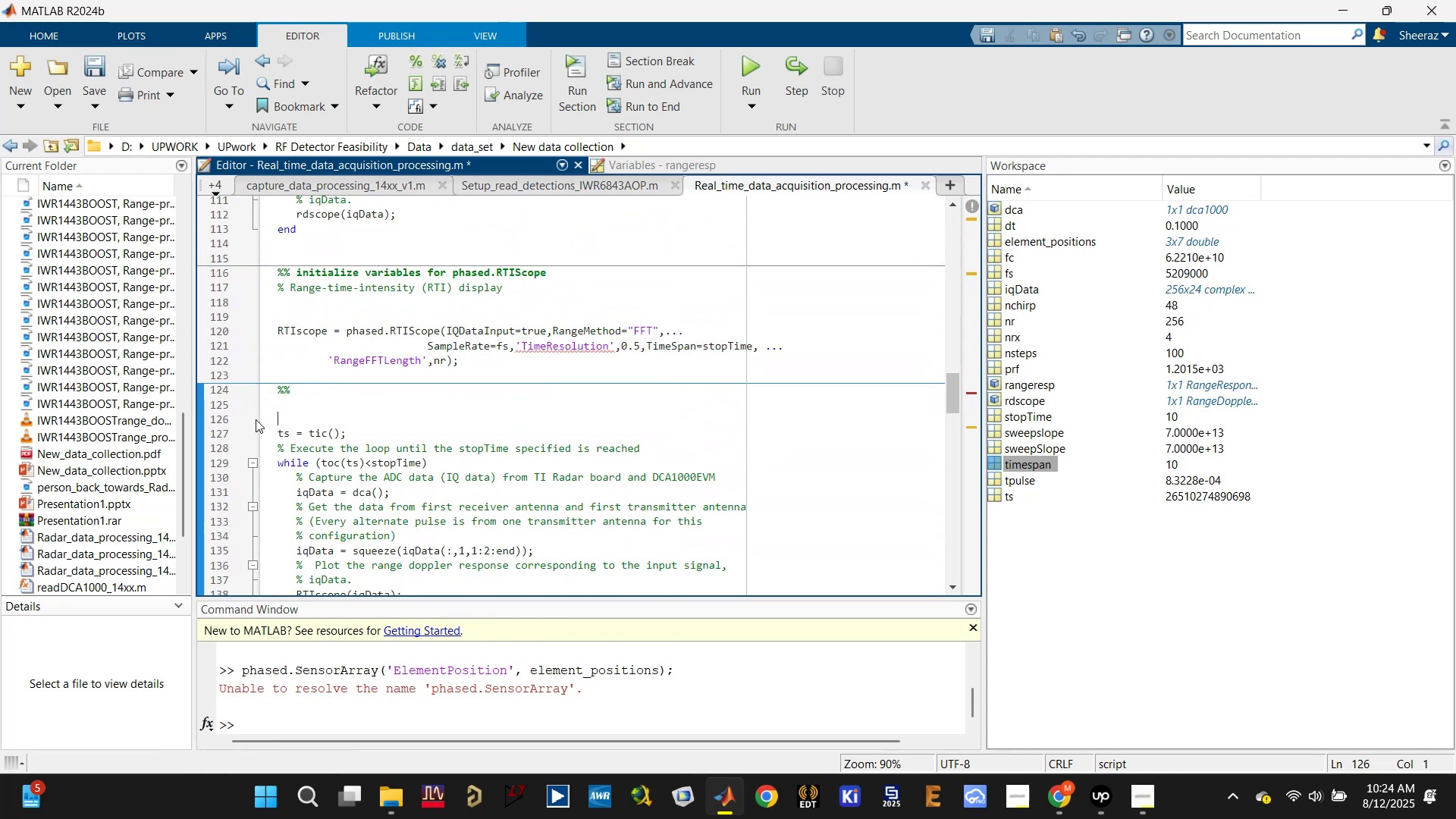 
key(Backspace)
 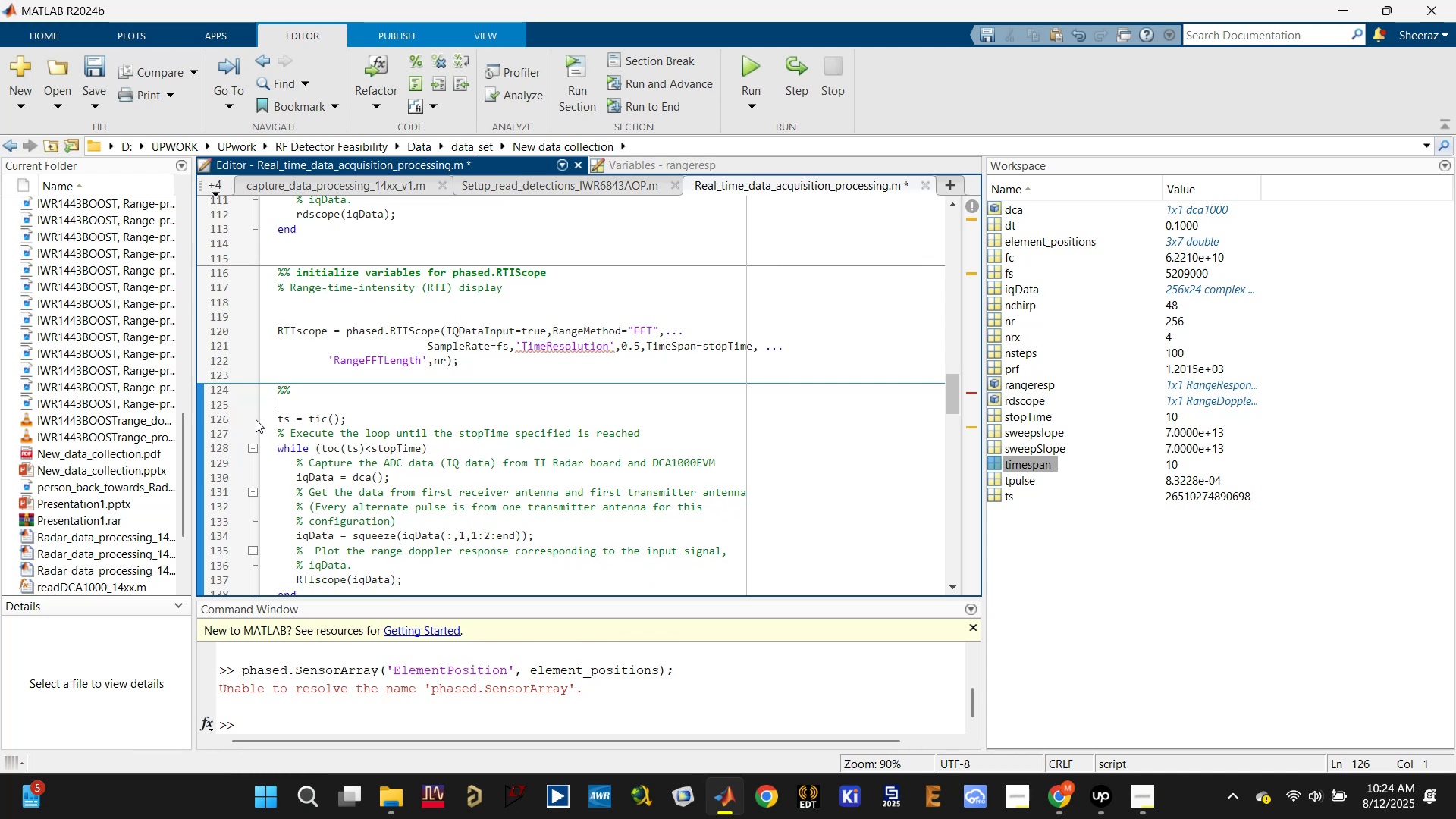 
key(Backspace)
 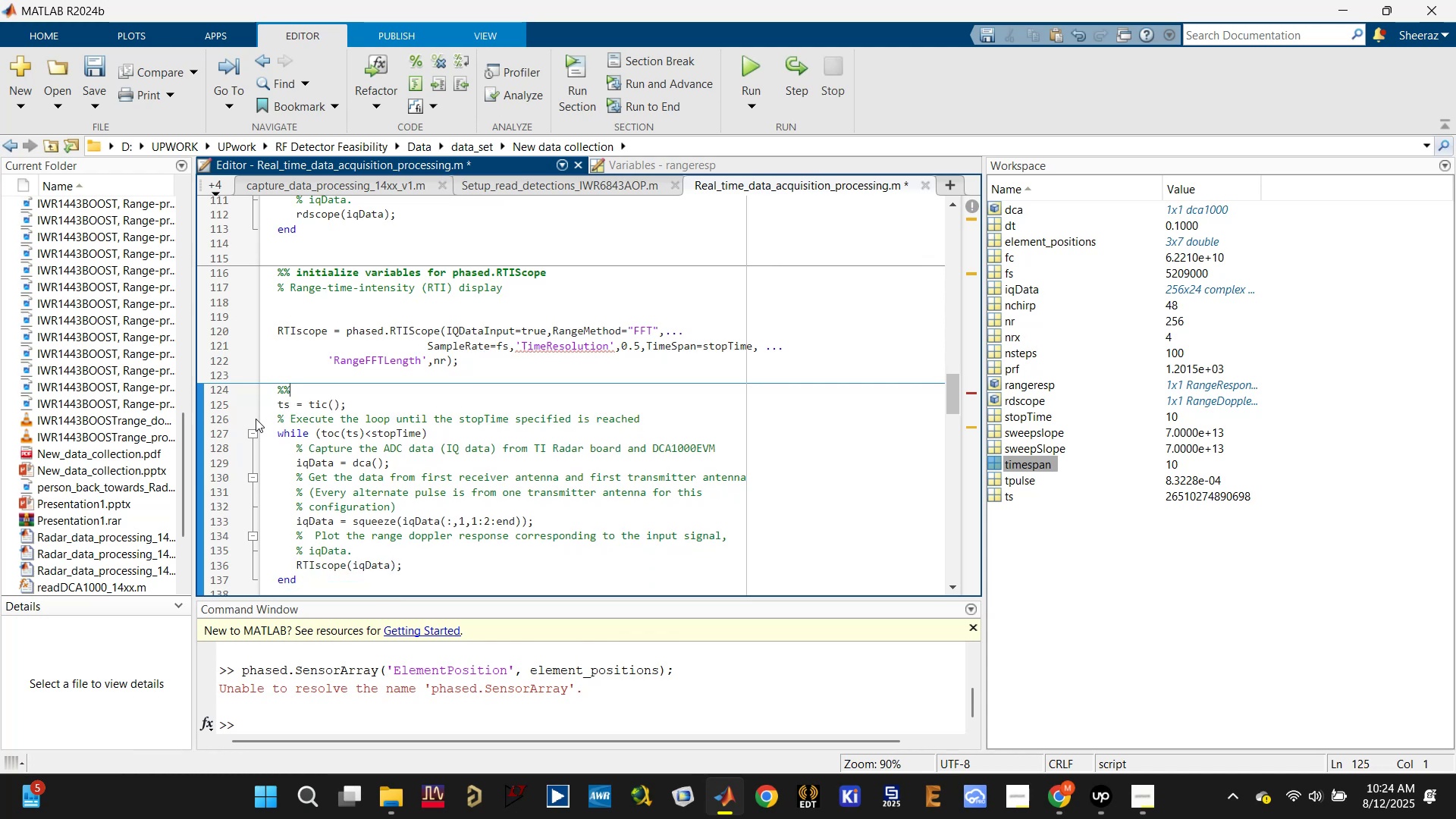 
key(Backspace)
 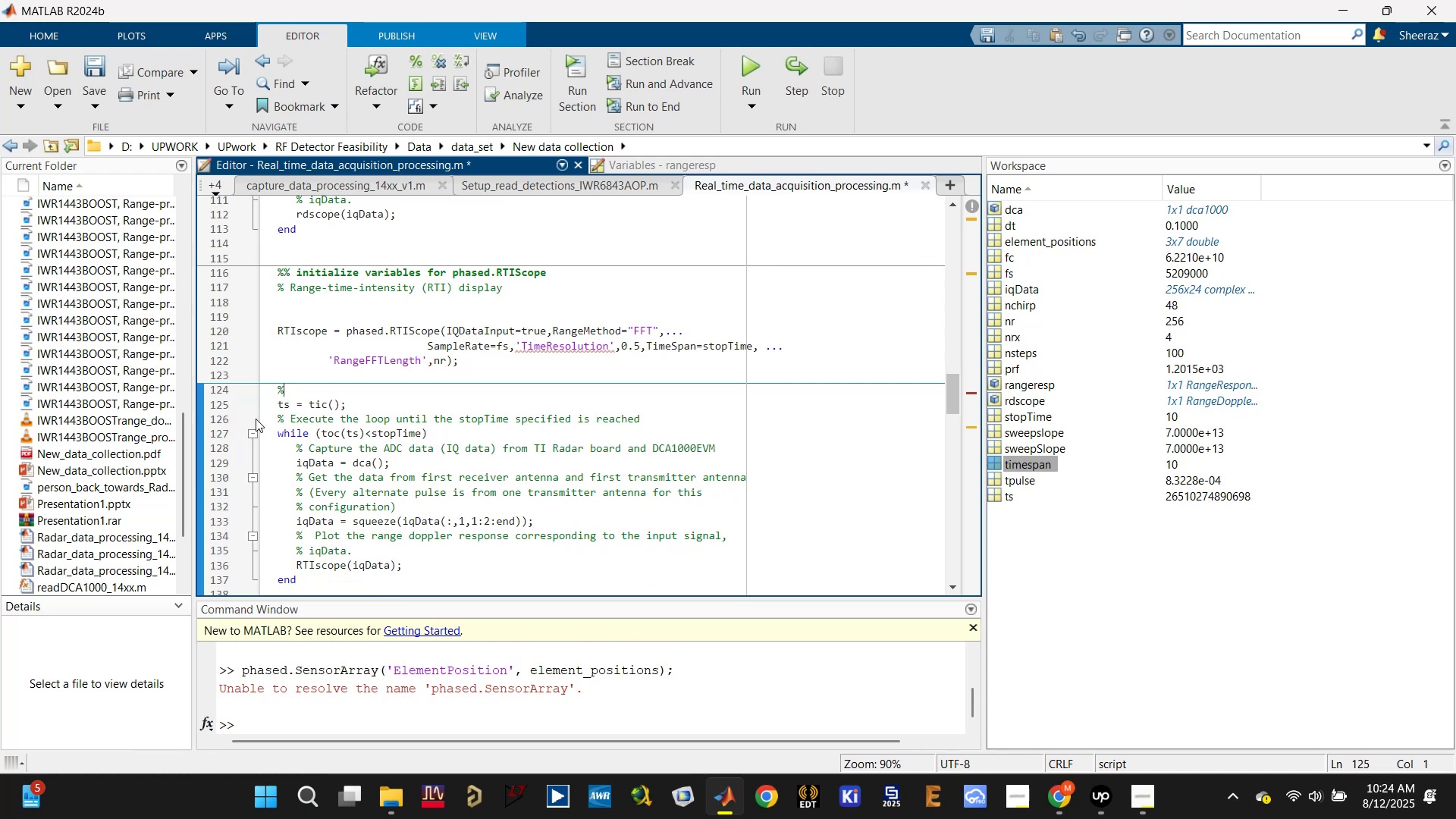 
key(Backspace)
 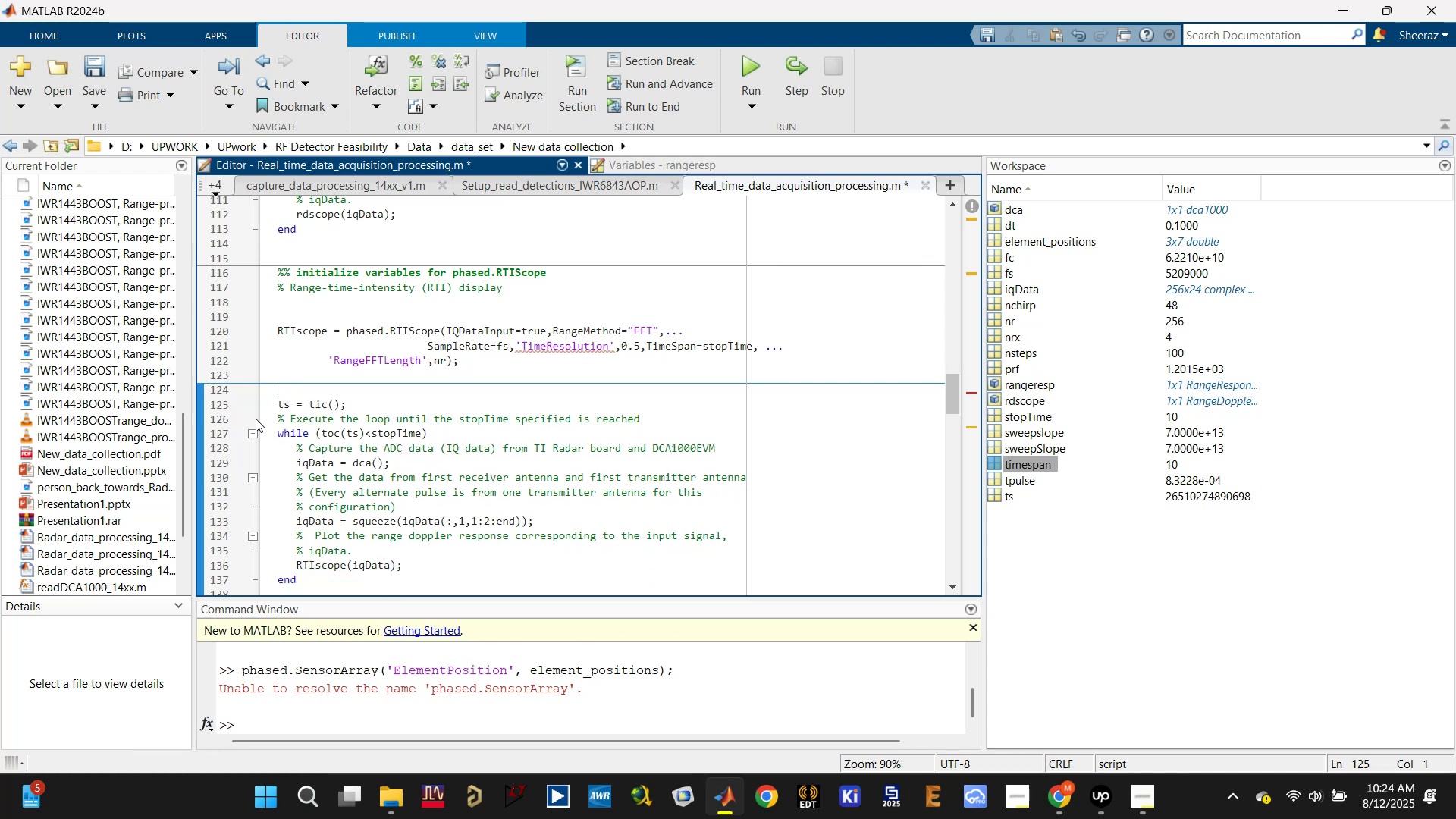 
key(Backspace)
 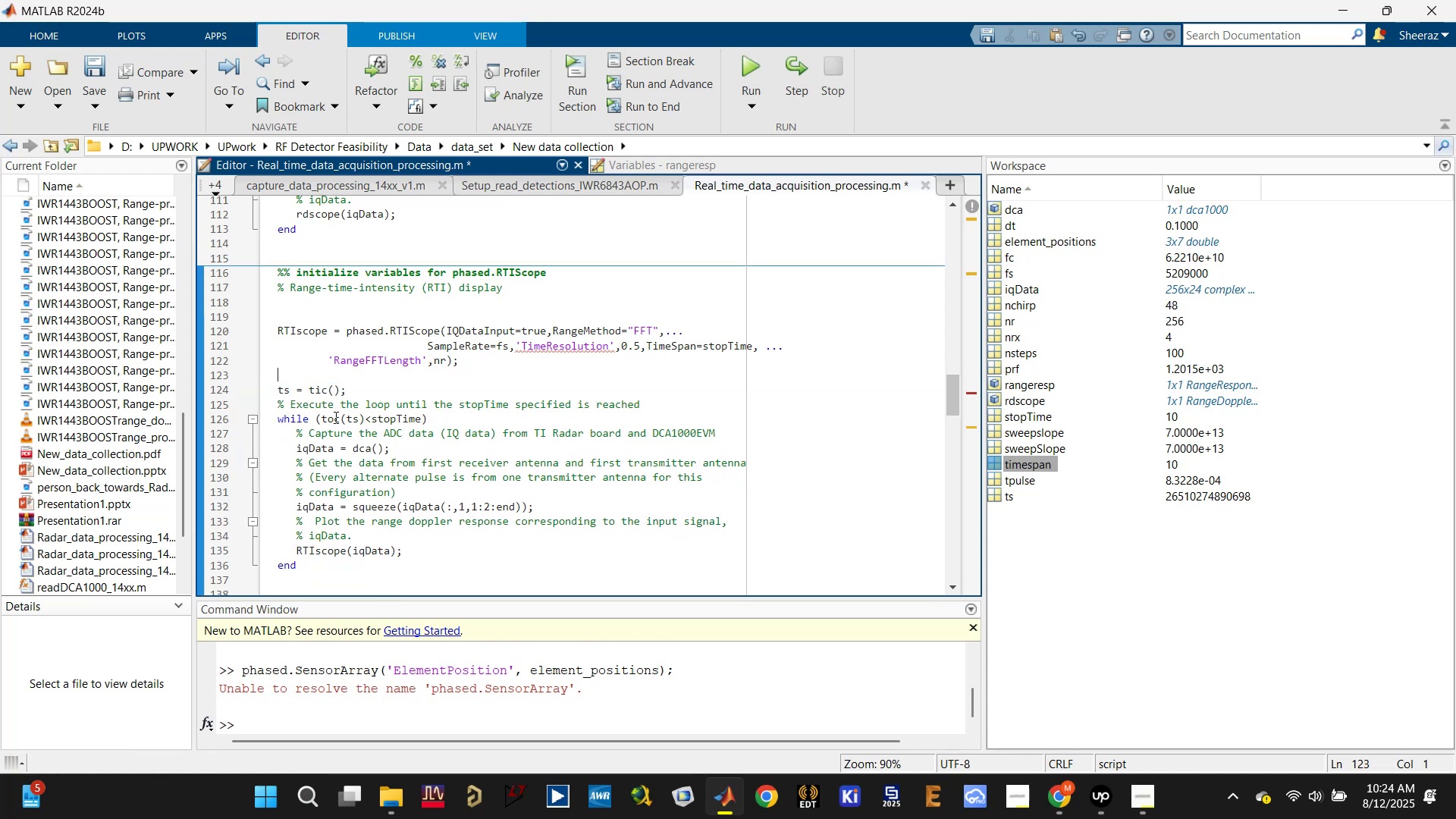 
scroll: coordinate [639, 374], scroll_direction: up, amount: 2.0
 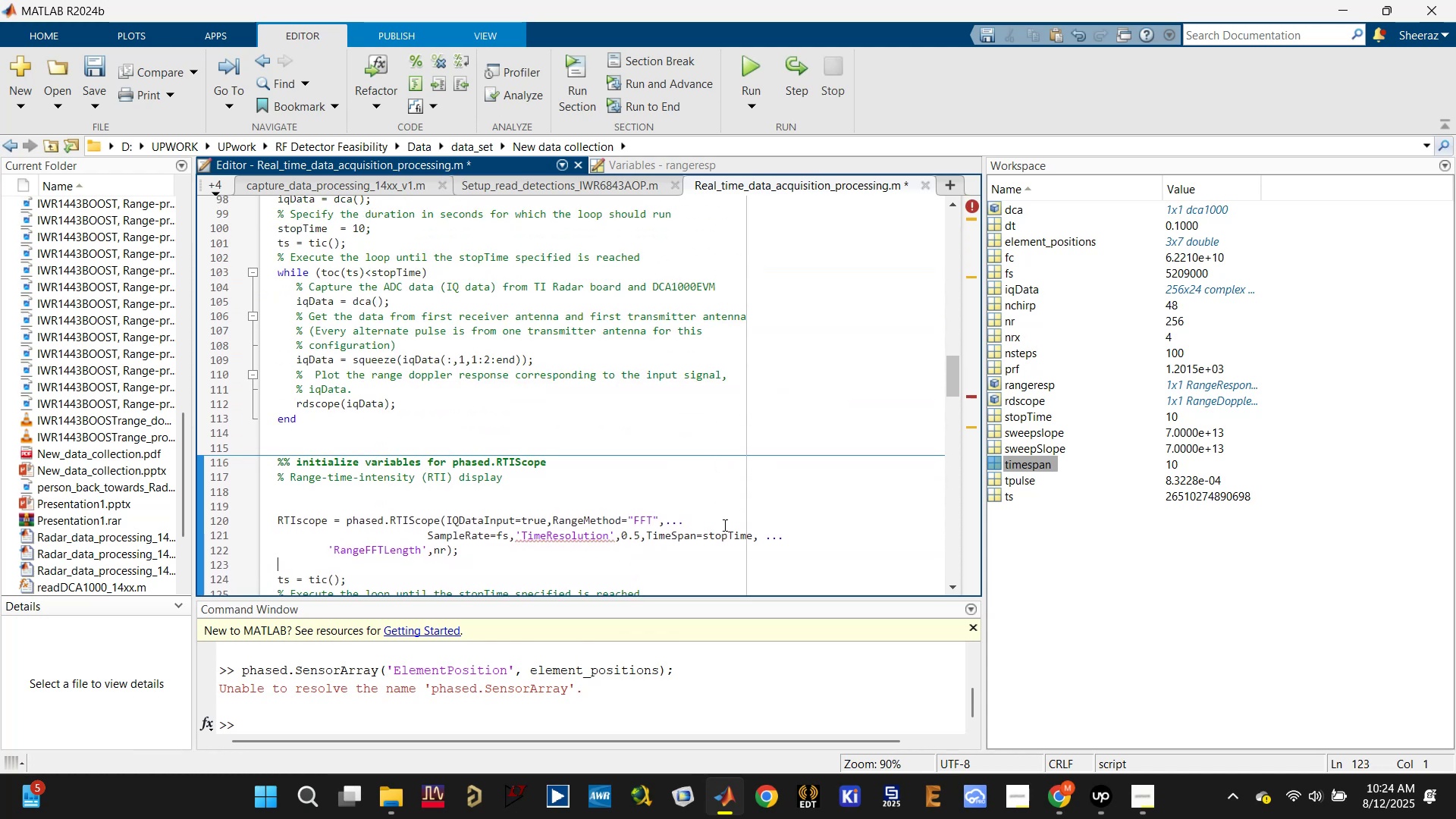 
left_click([723, 527])
 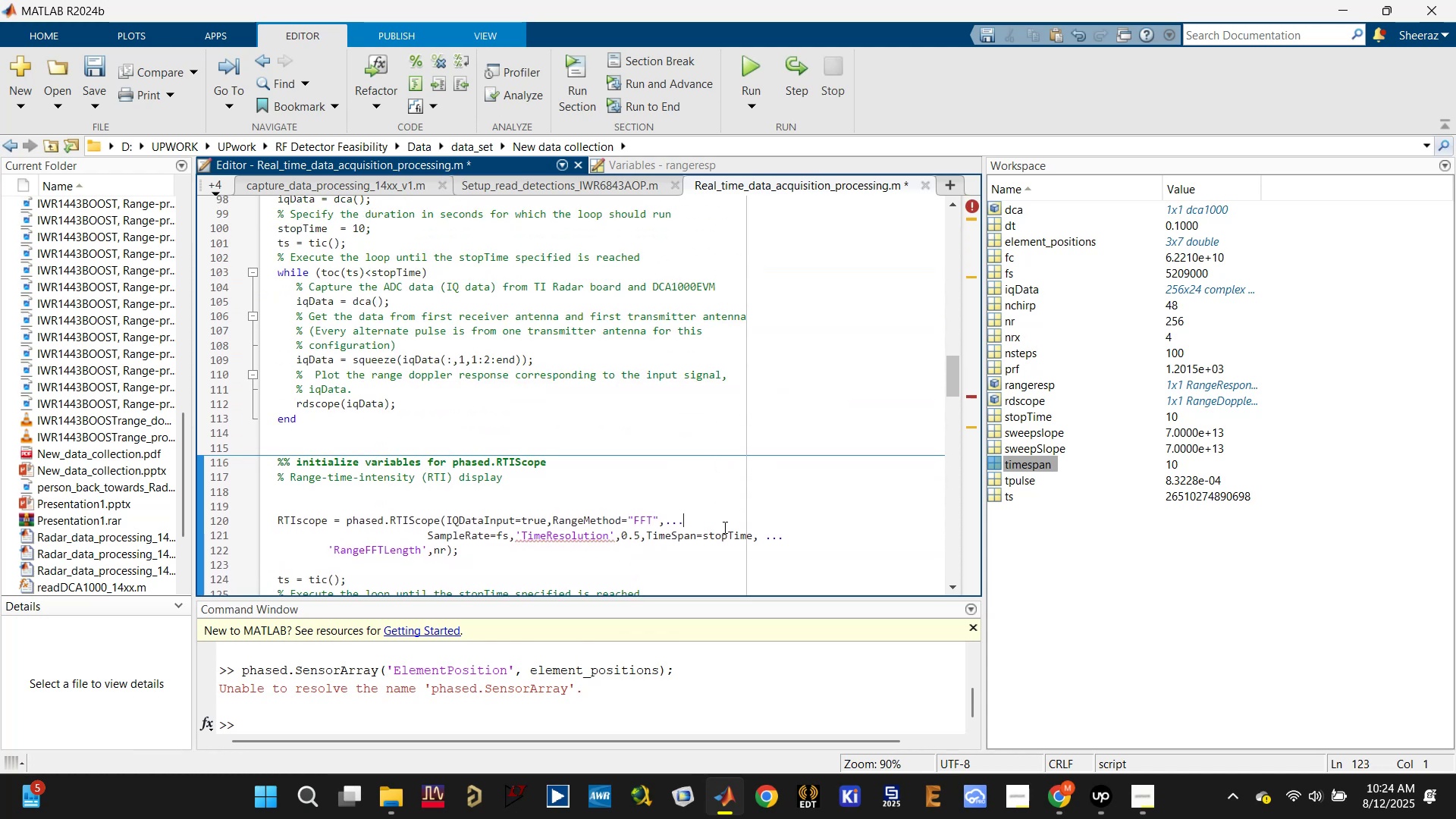 
key(Control+Z)
 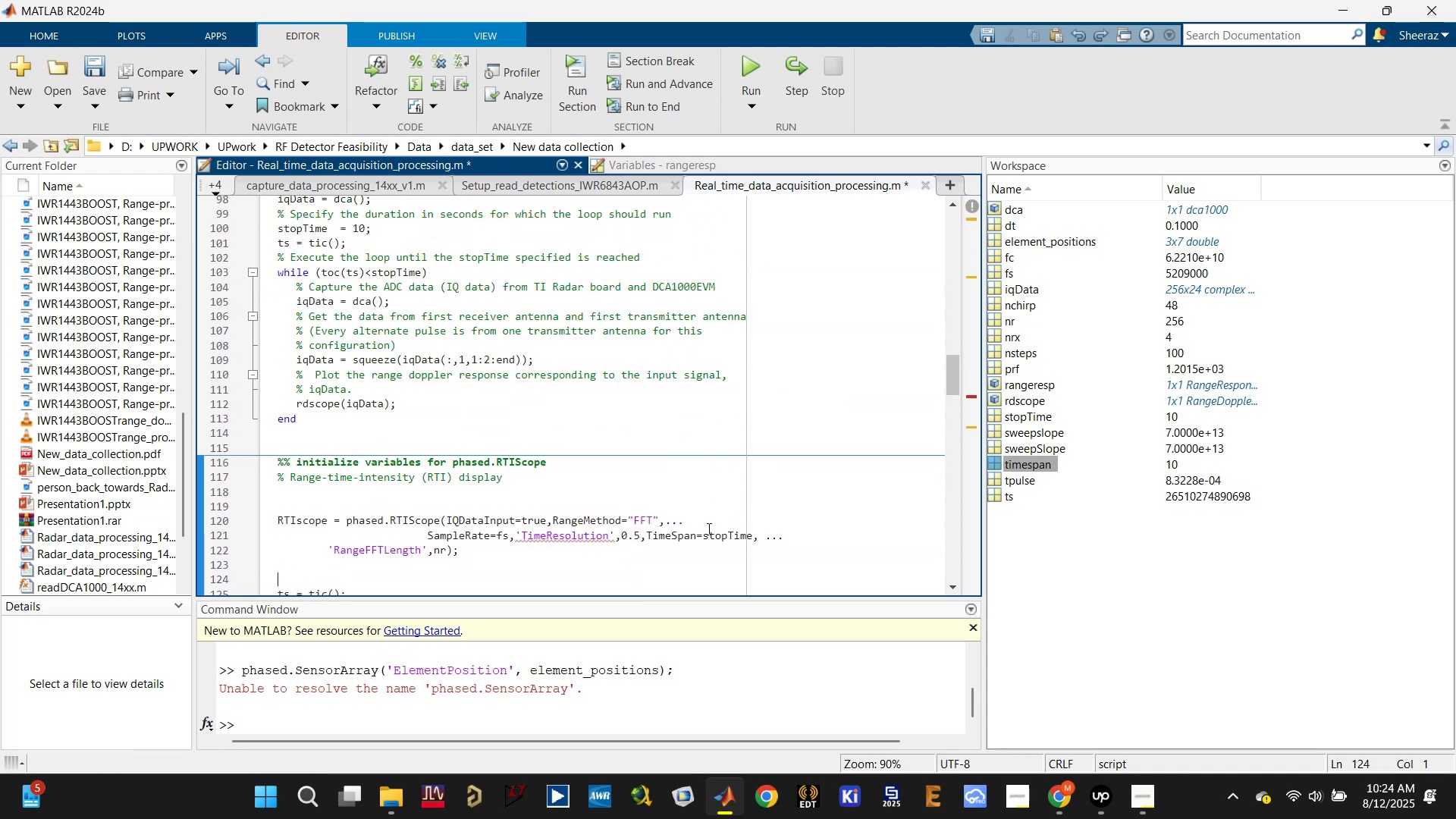 
key(Control+Z)
 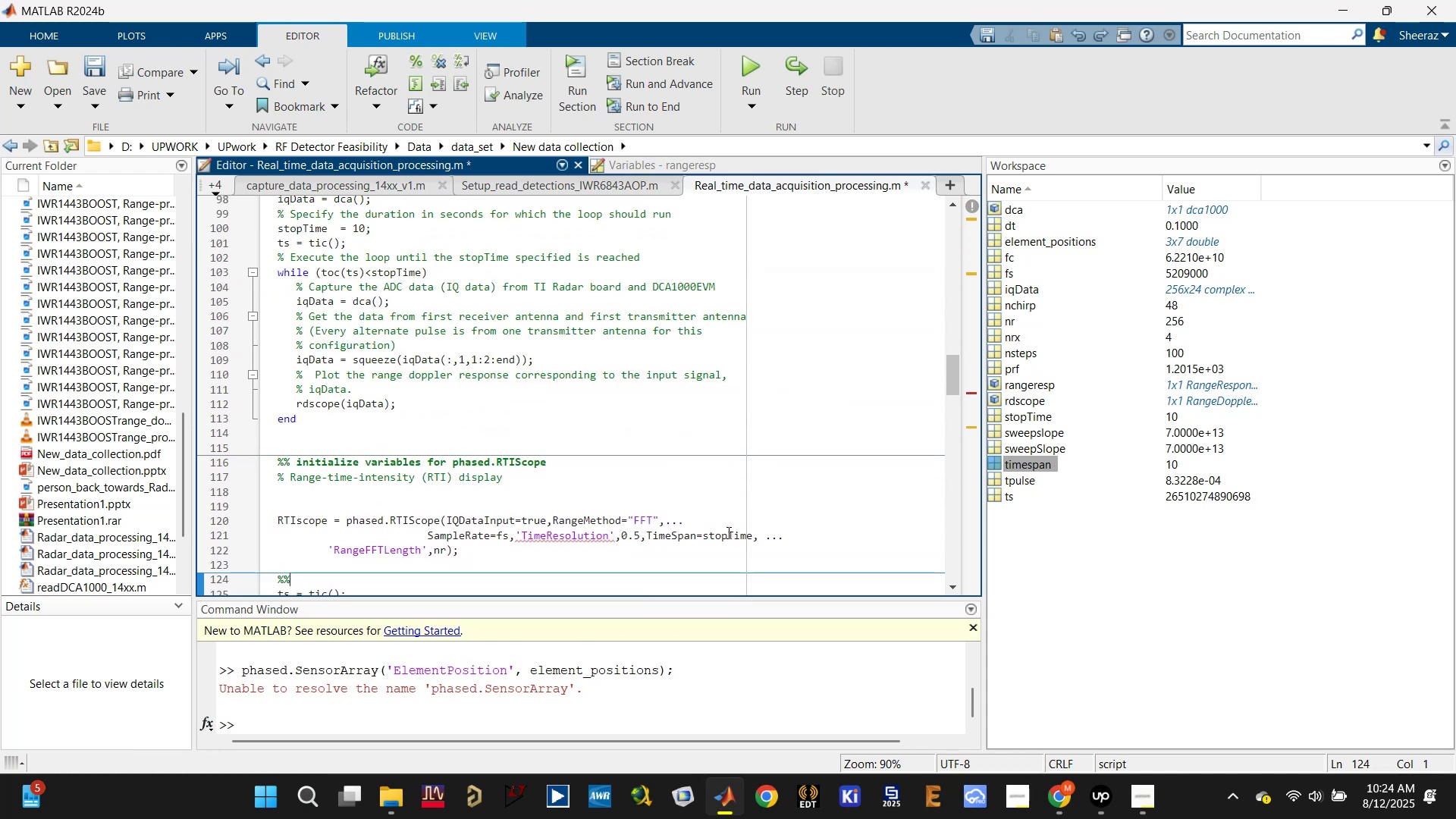 
key(Control+Z)
 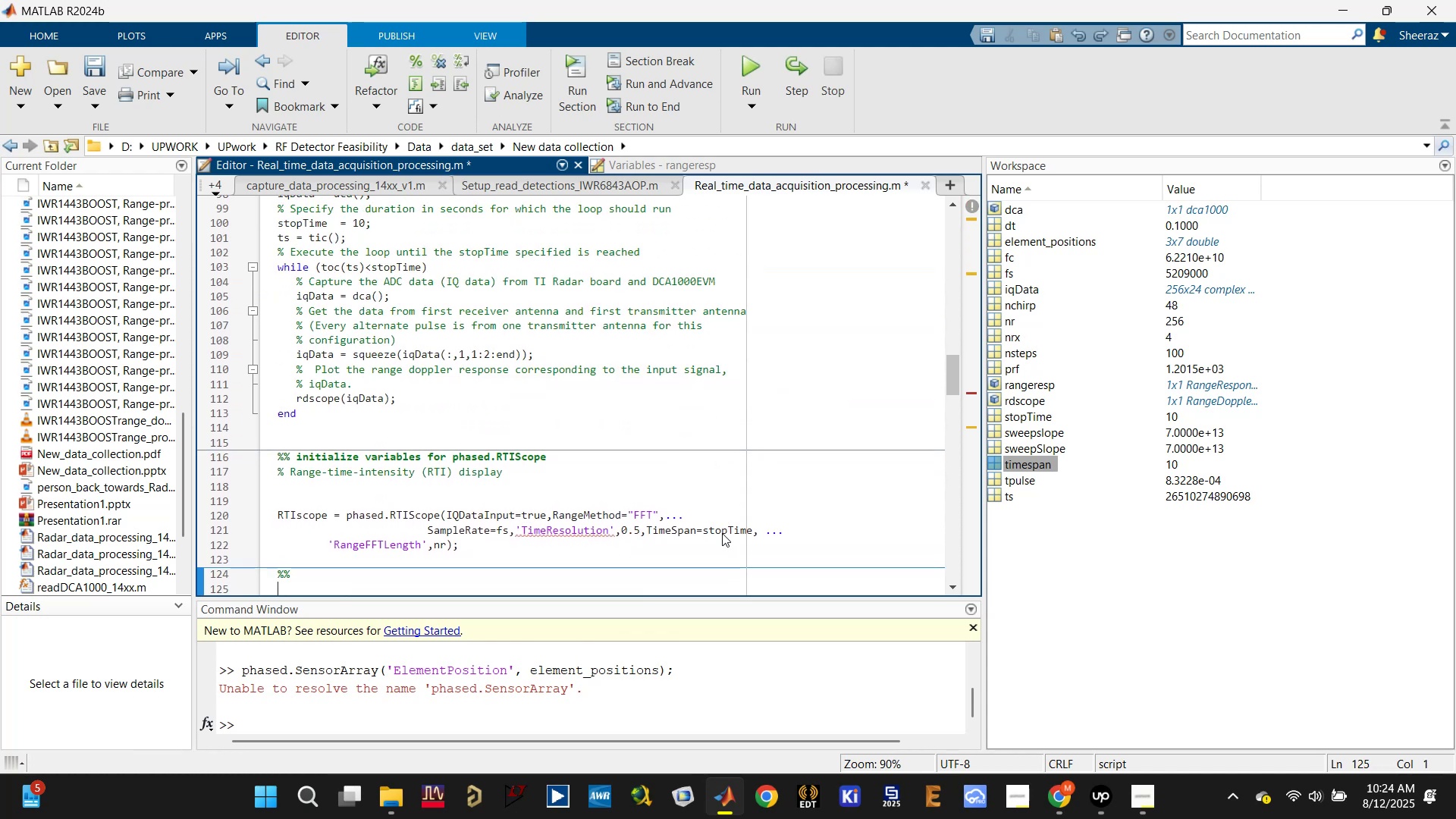 
key(Control+Z)
 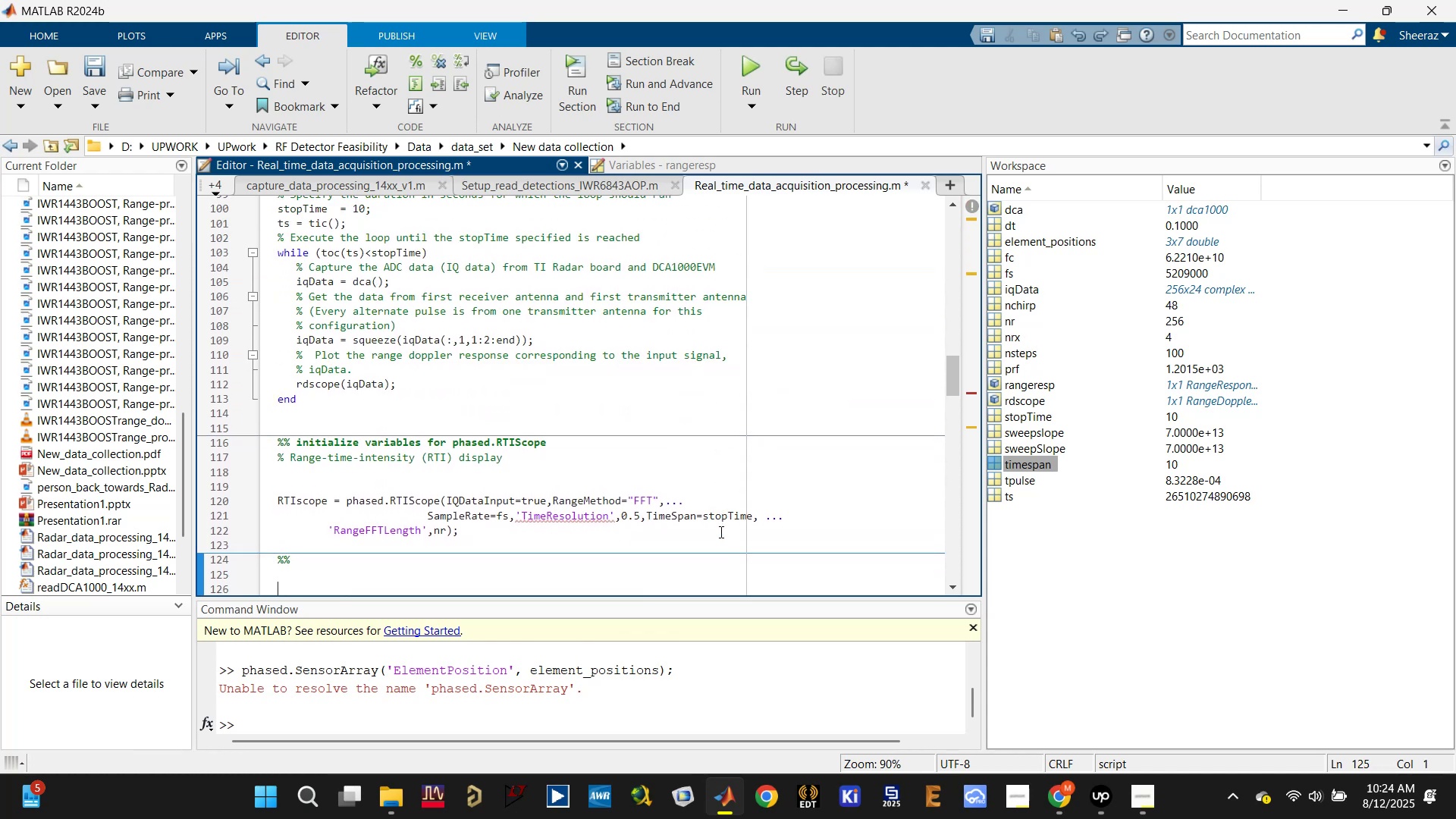 
key(Control+Z)
 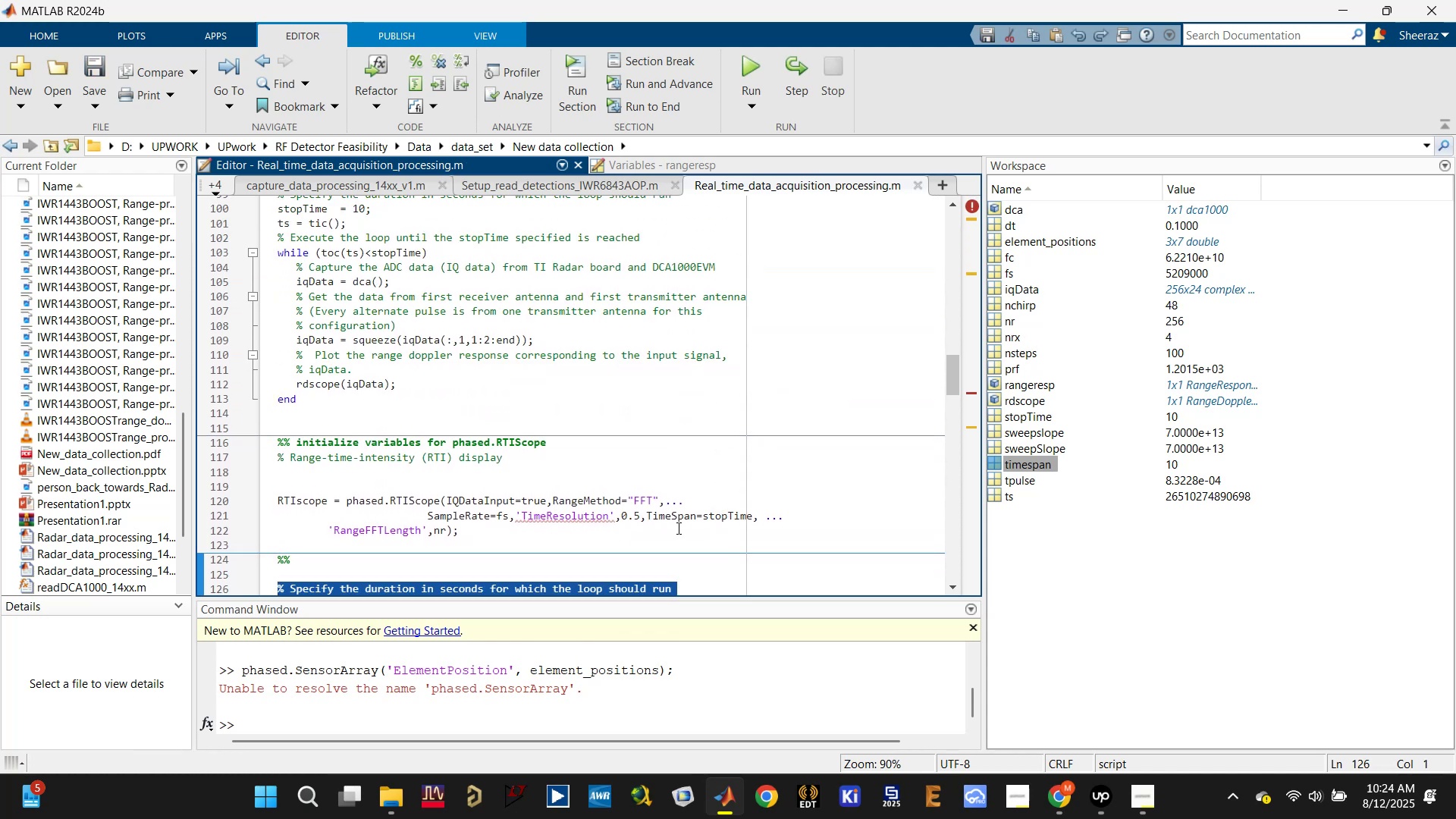 
scroll: coordinate [657, 532], scroll_direction: down, amount: 1.0
 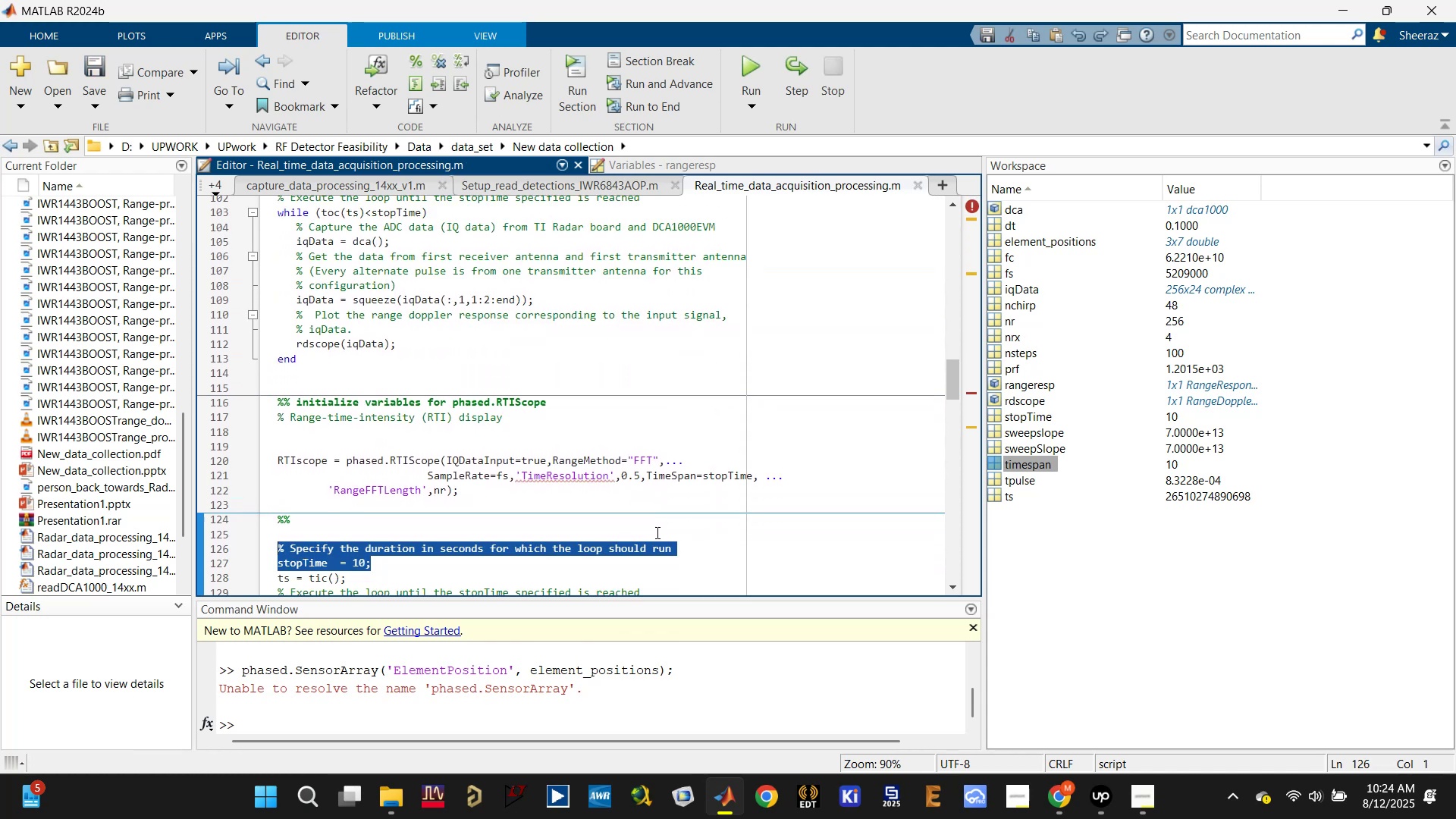 
key(Control+Z)
 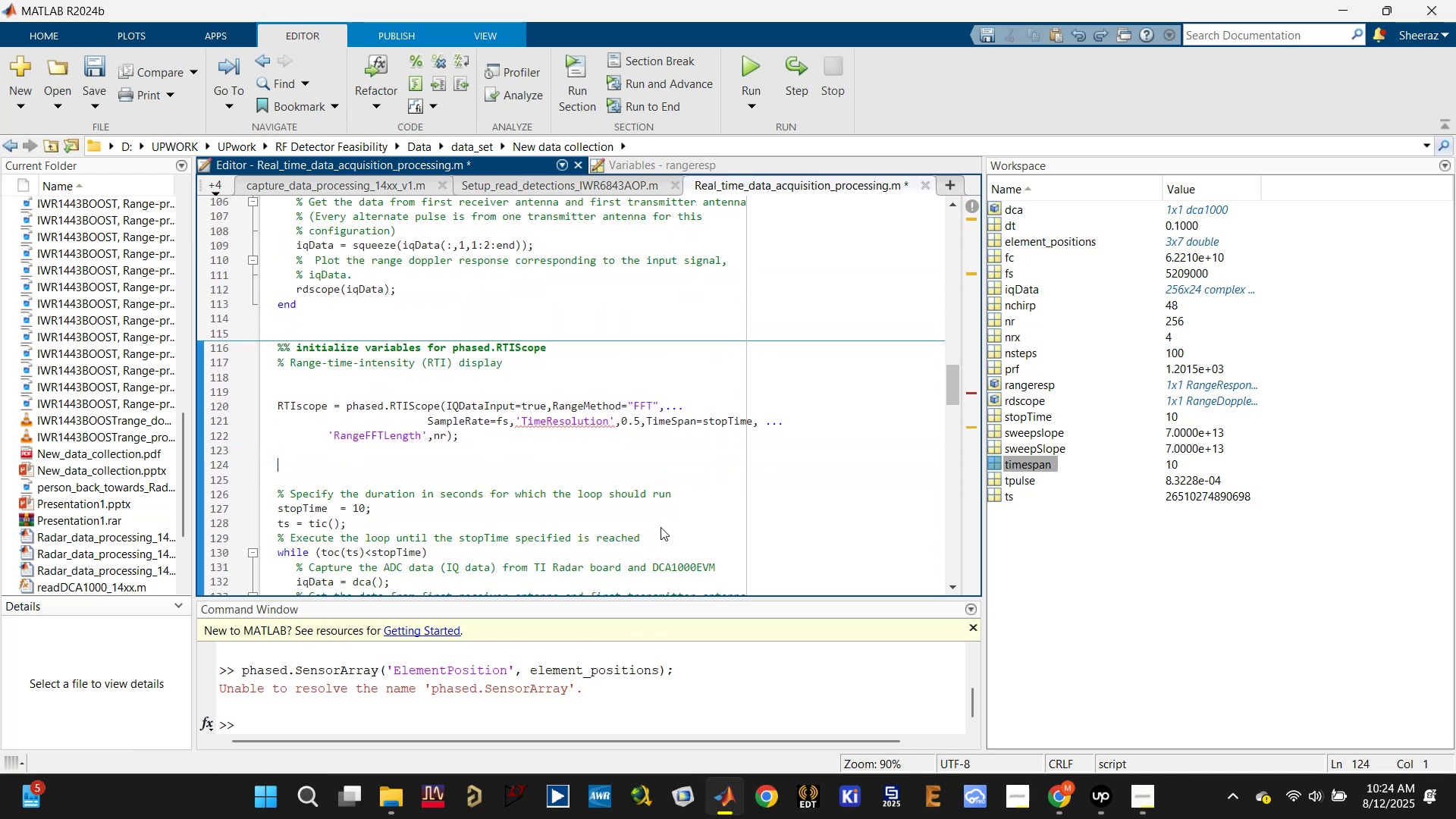 
key(Control+S)
 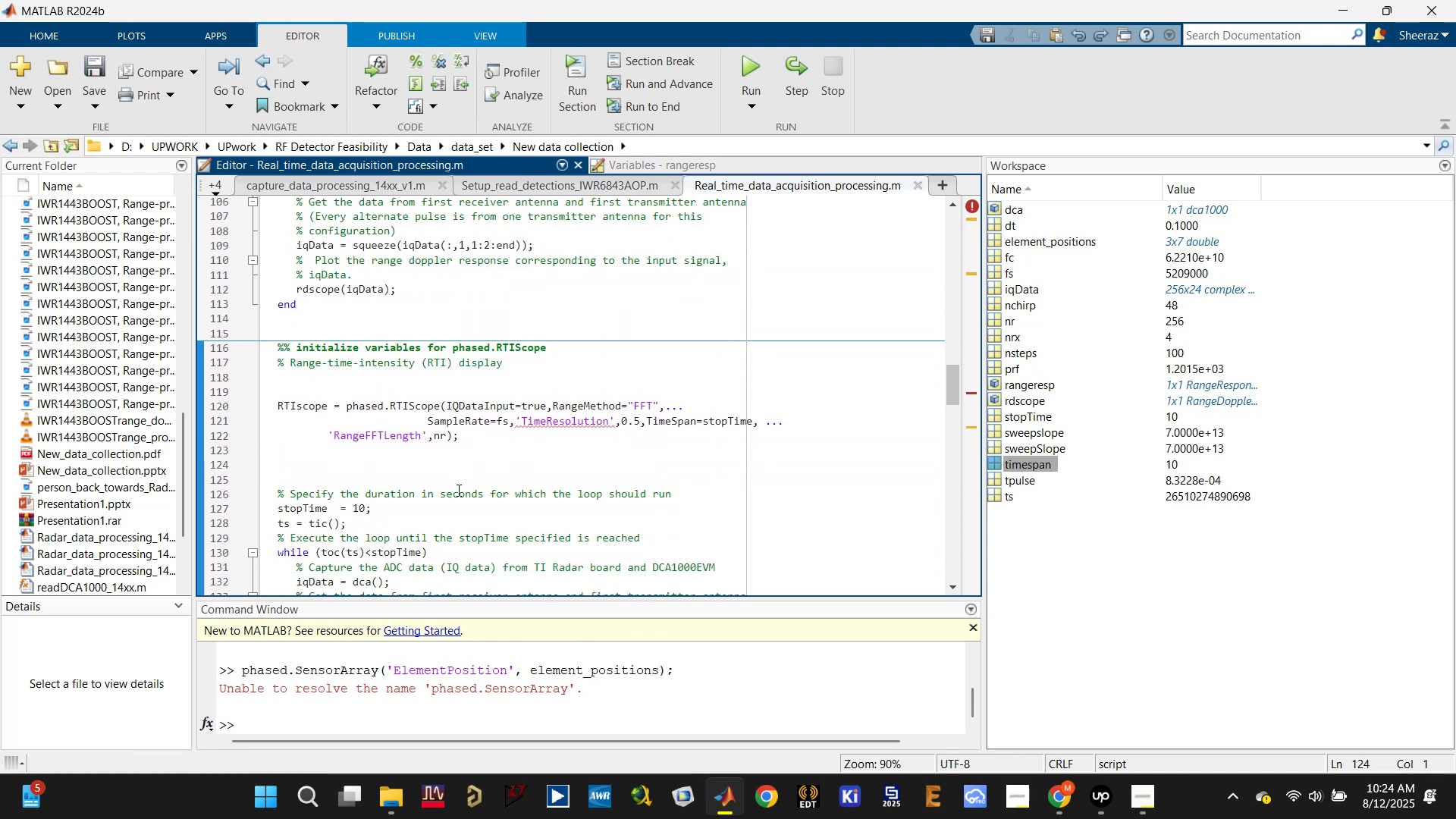 
type(%%)
 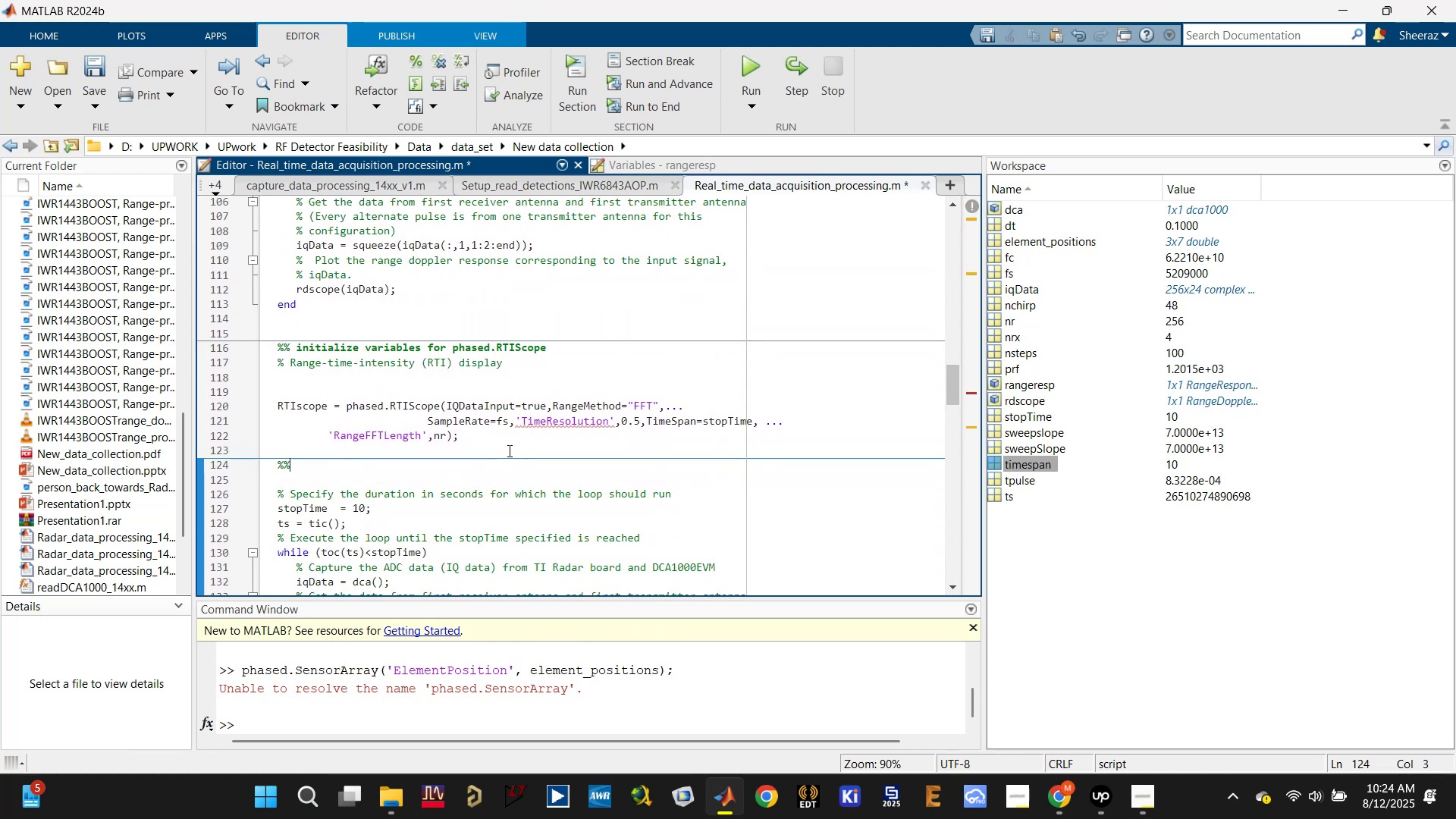 
left_click([508, 448])
 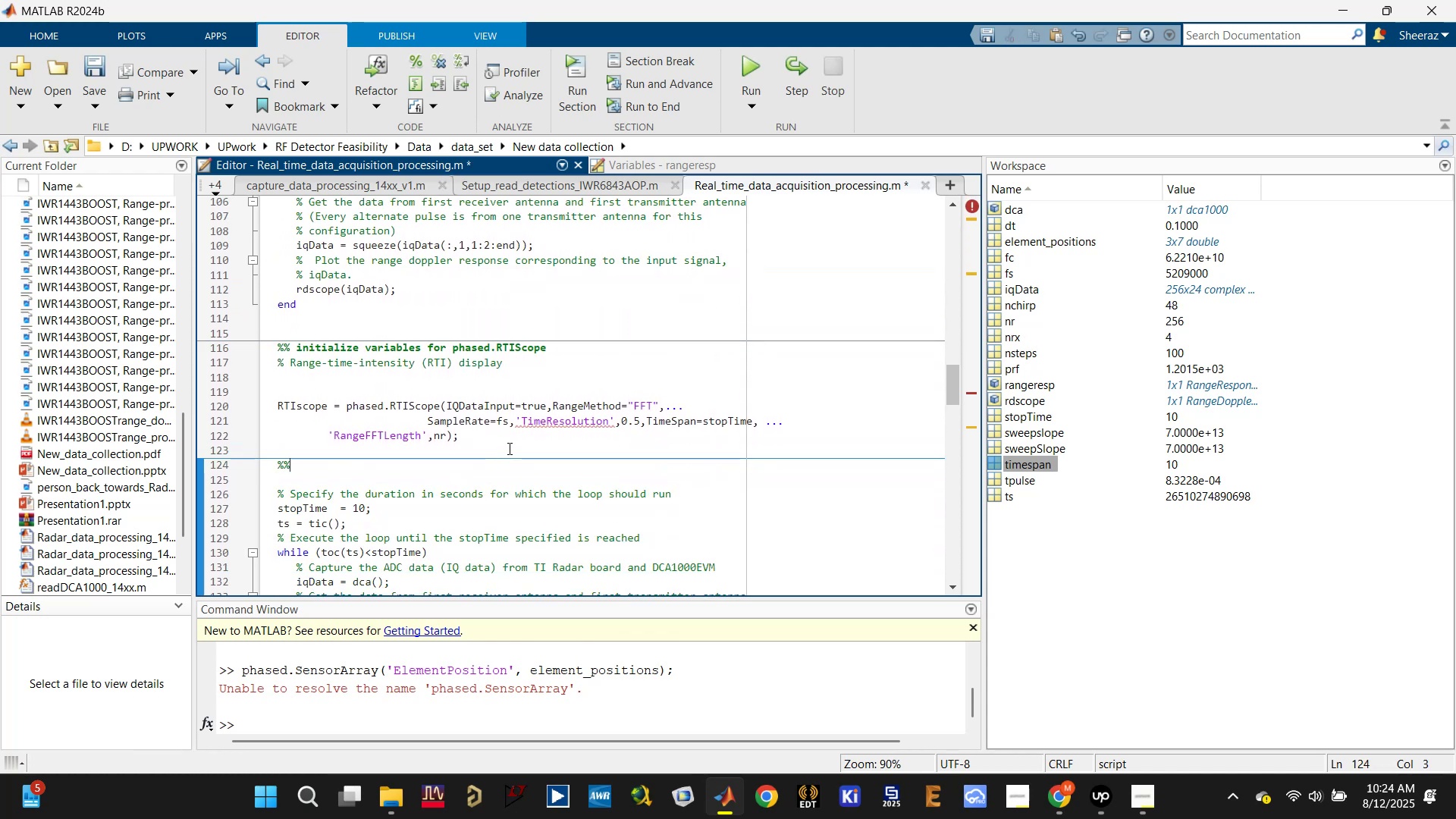 
key(Control+S)
 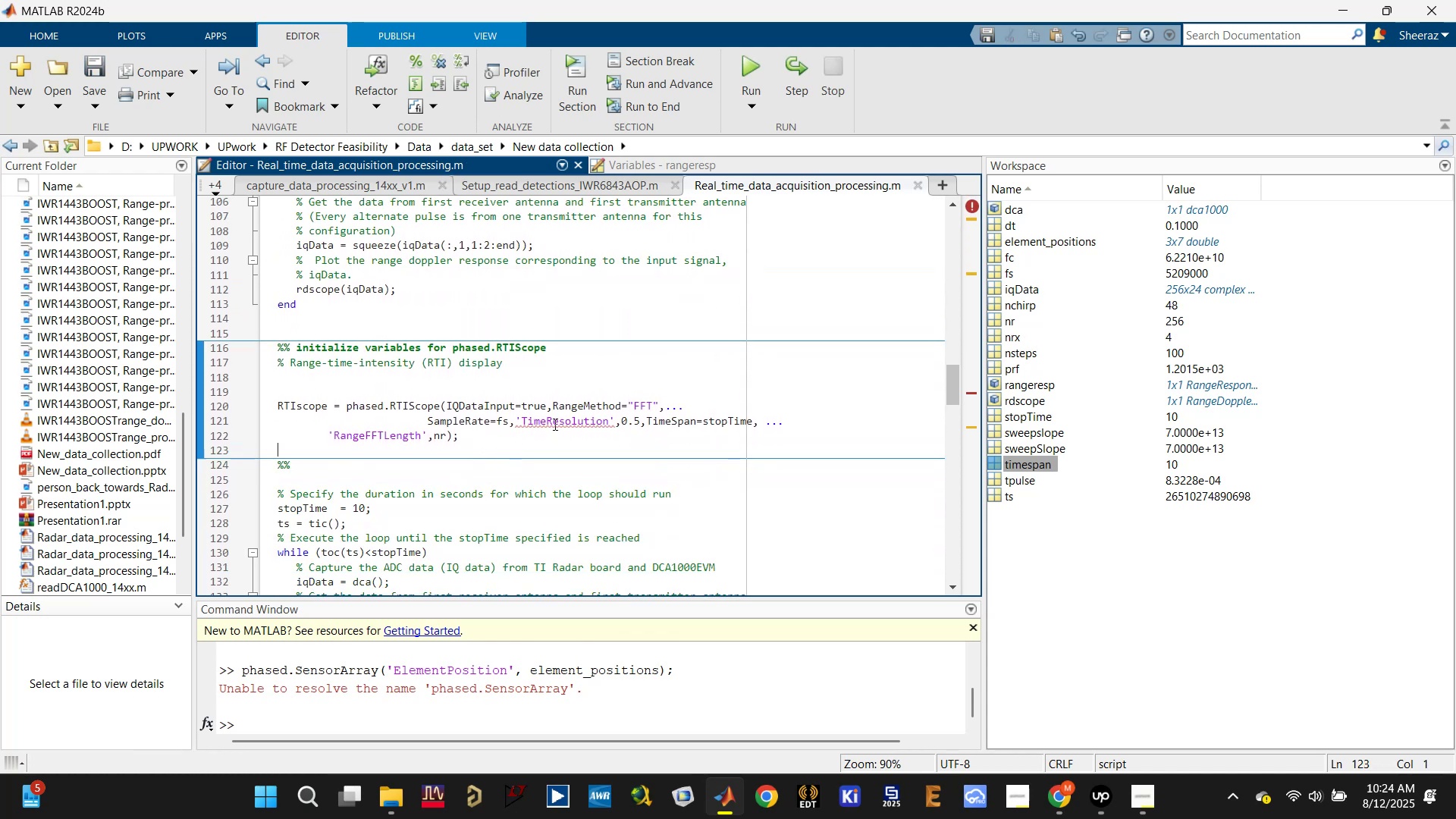 
left_click([554, 422])
 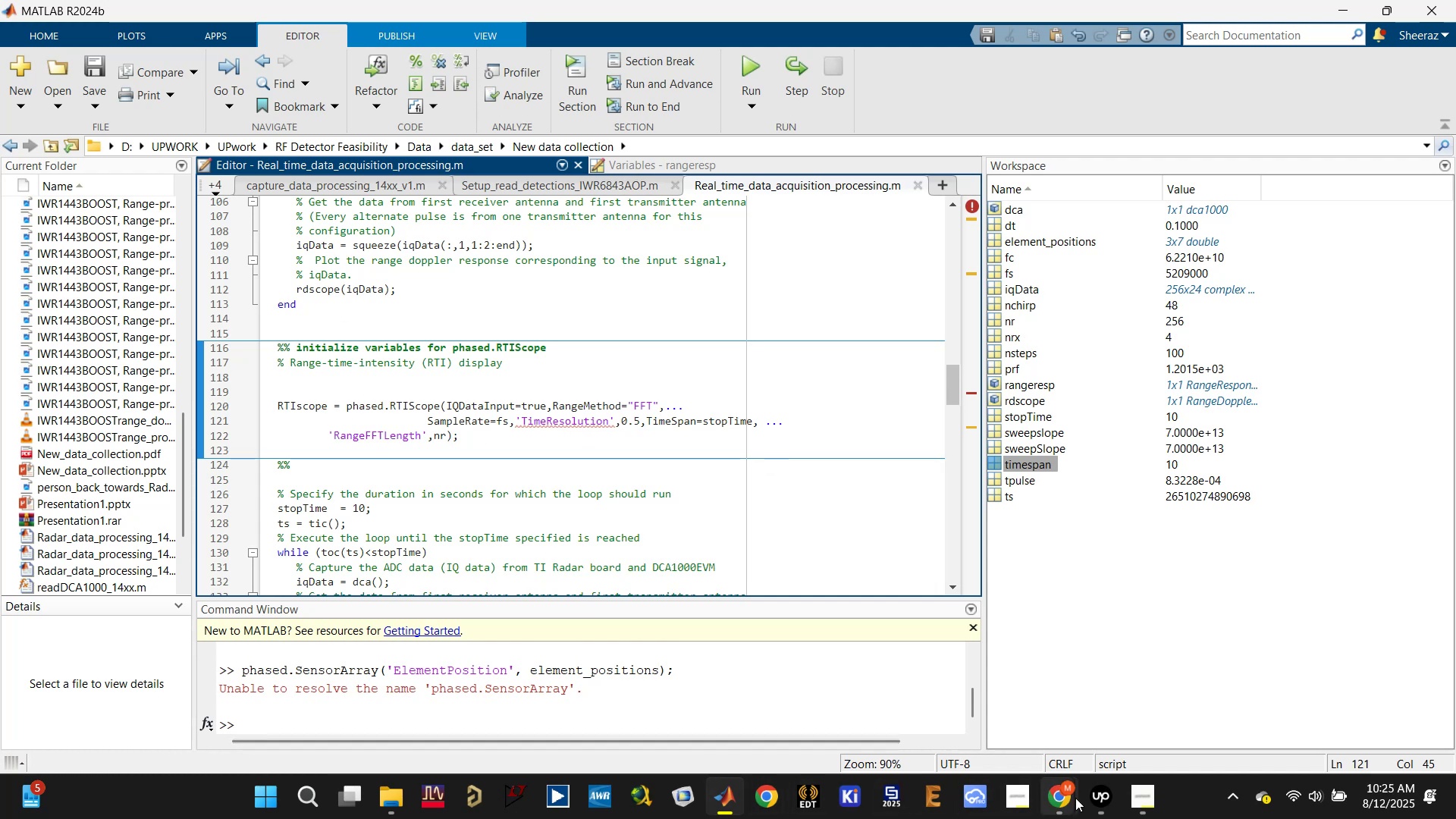 
wait(7.92)
 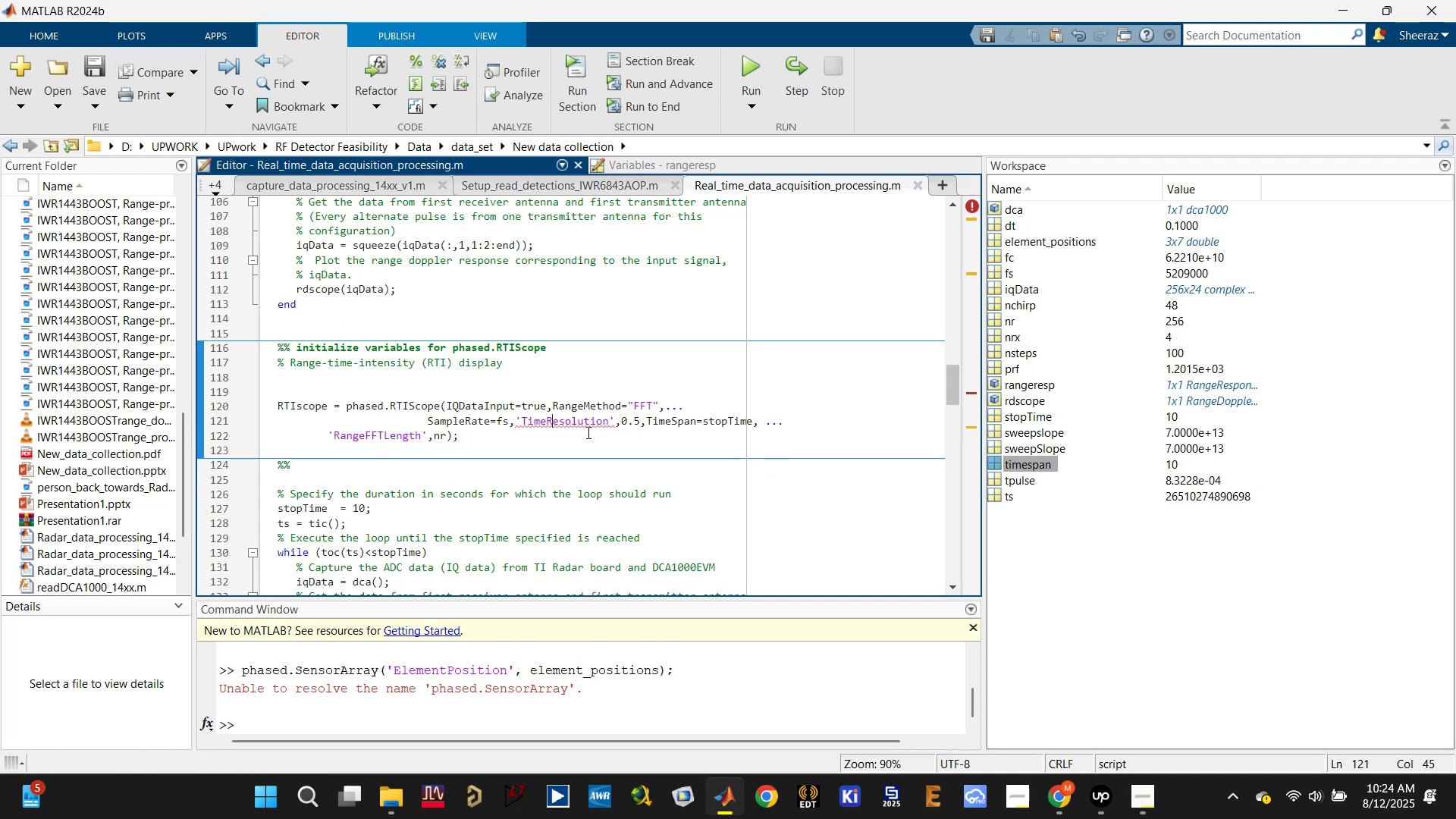 
scroll: coordinate [322, 391], scroll_direction: up, amount: 10.0
 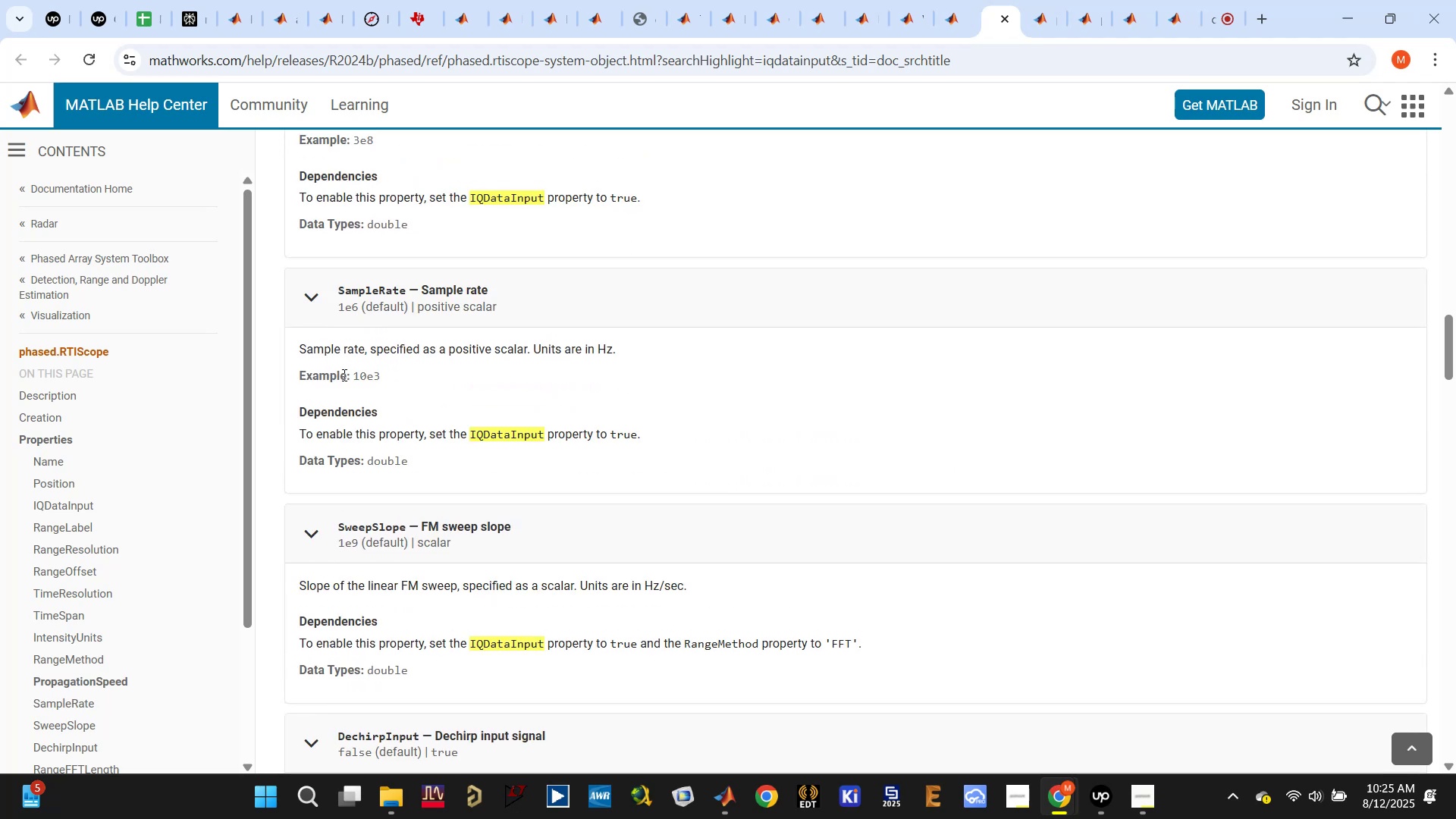 
scroll: coordinate [340, 463], scroll_direction: up, amount: 9.0
 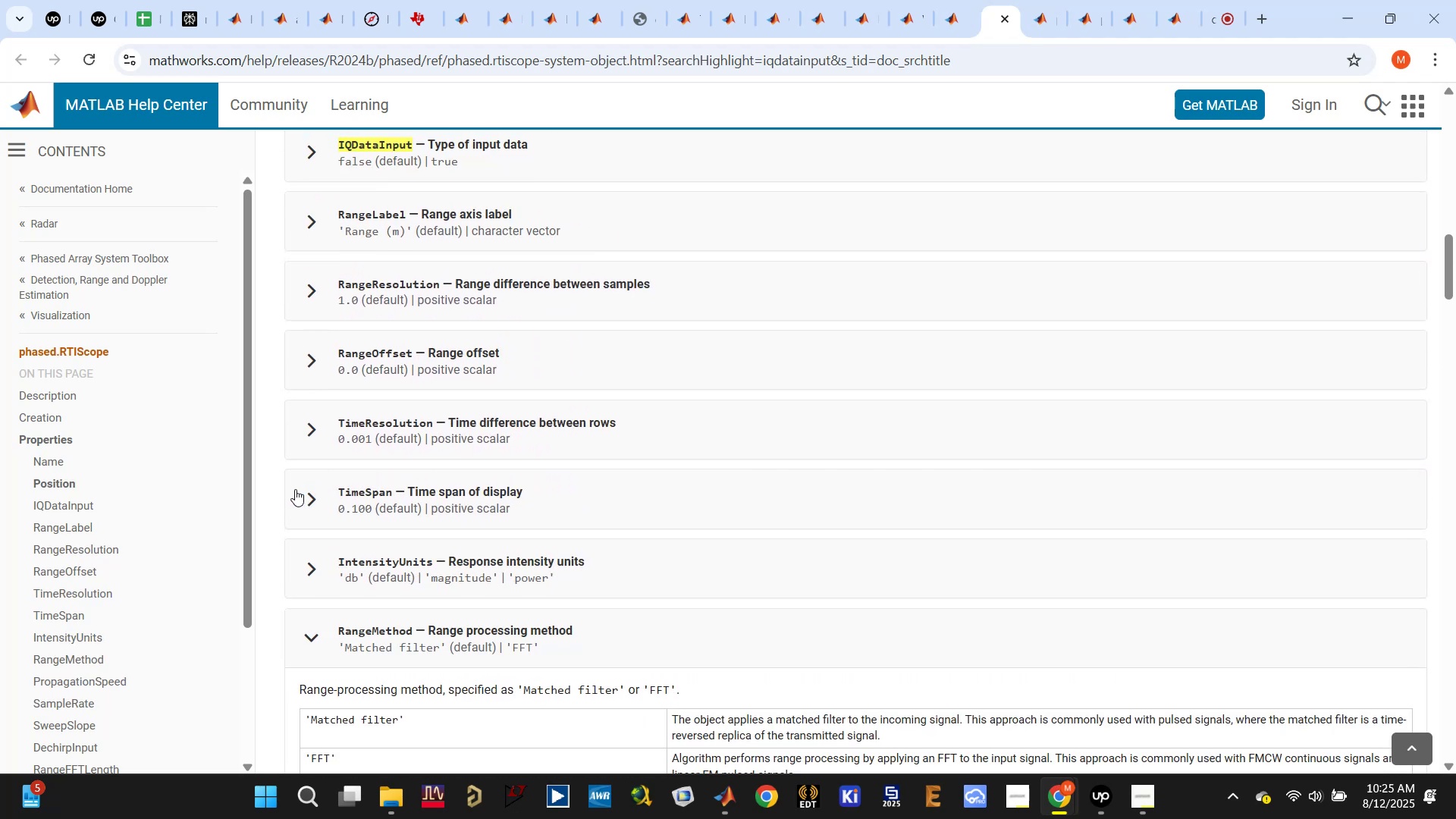 
left_click([300, 488])
 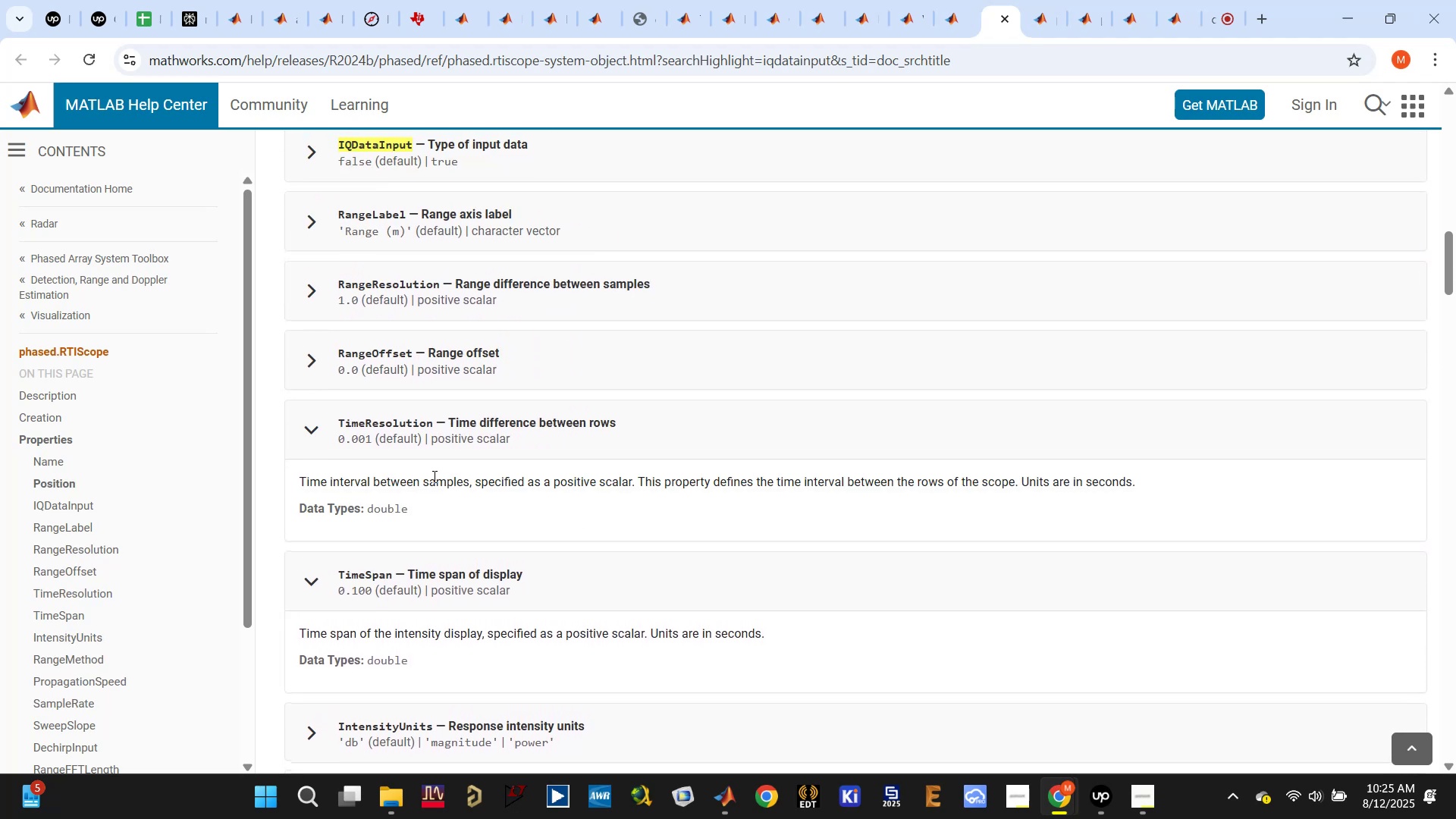 
scroll: coordinate [509, 414], scroll_direction: up, amount: 11.0
 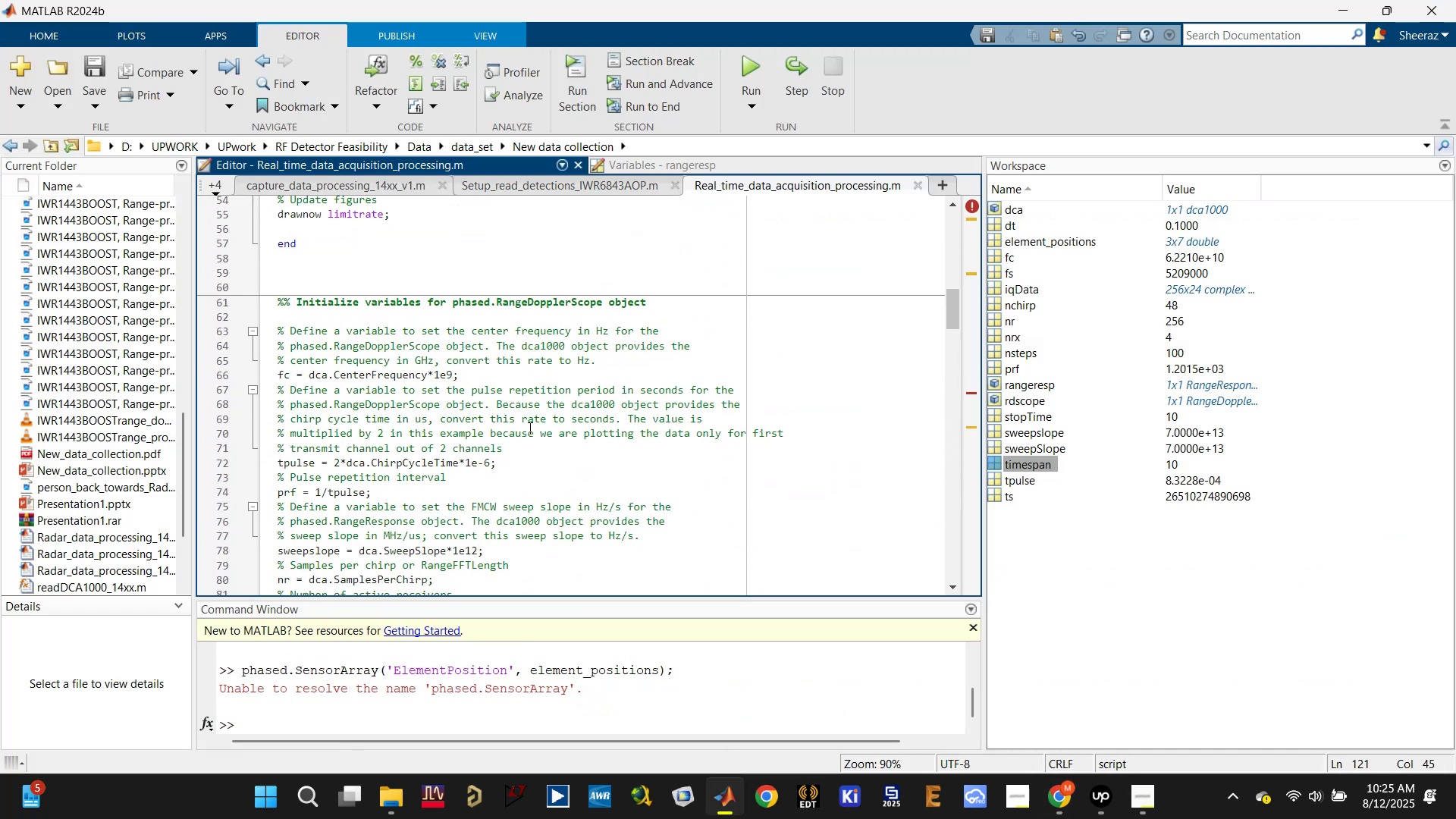 
scroll: coordinate [428, 400], scroll_direction: down, amount: 1.0
 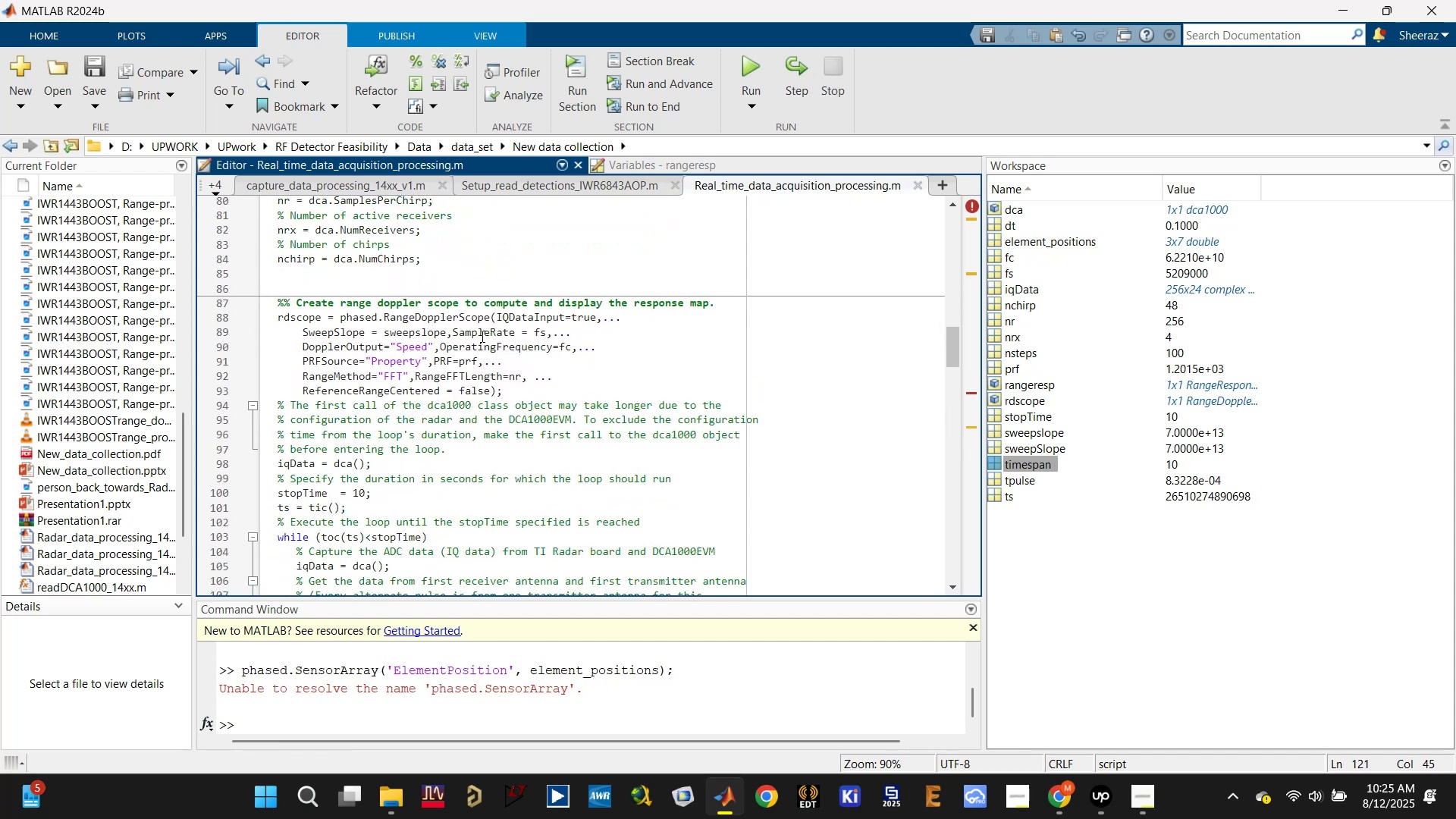 
scroll: coordinate [495, 359], scroll_direction: up, amount: 9.0
 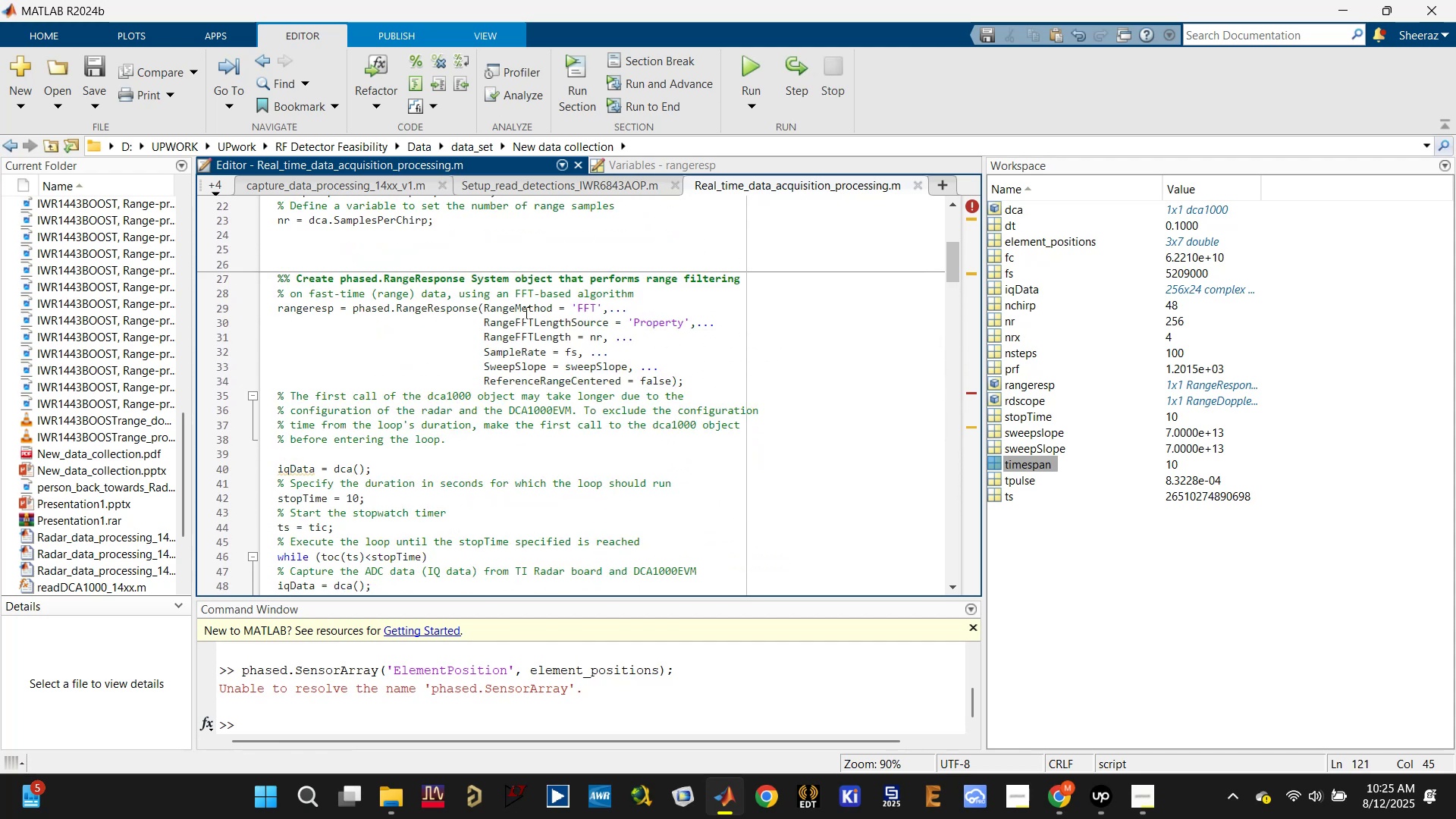 
double_click([521, 328])
 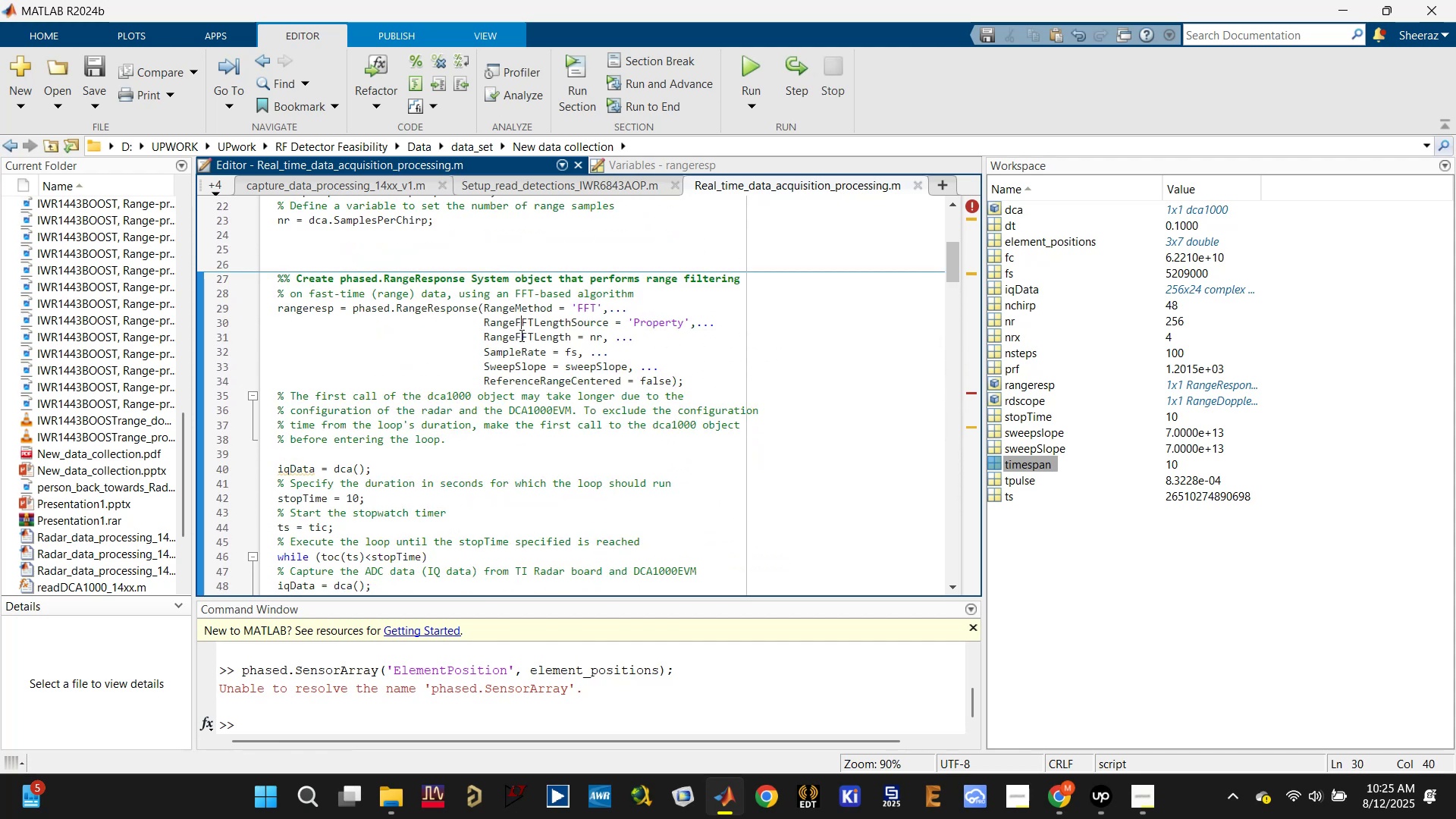 
left_click([519, 336])
 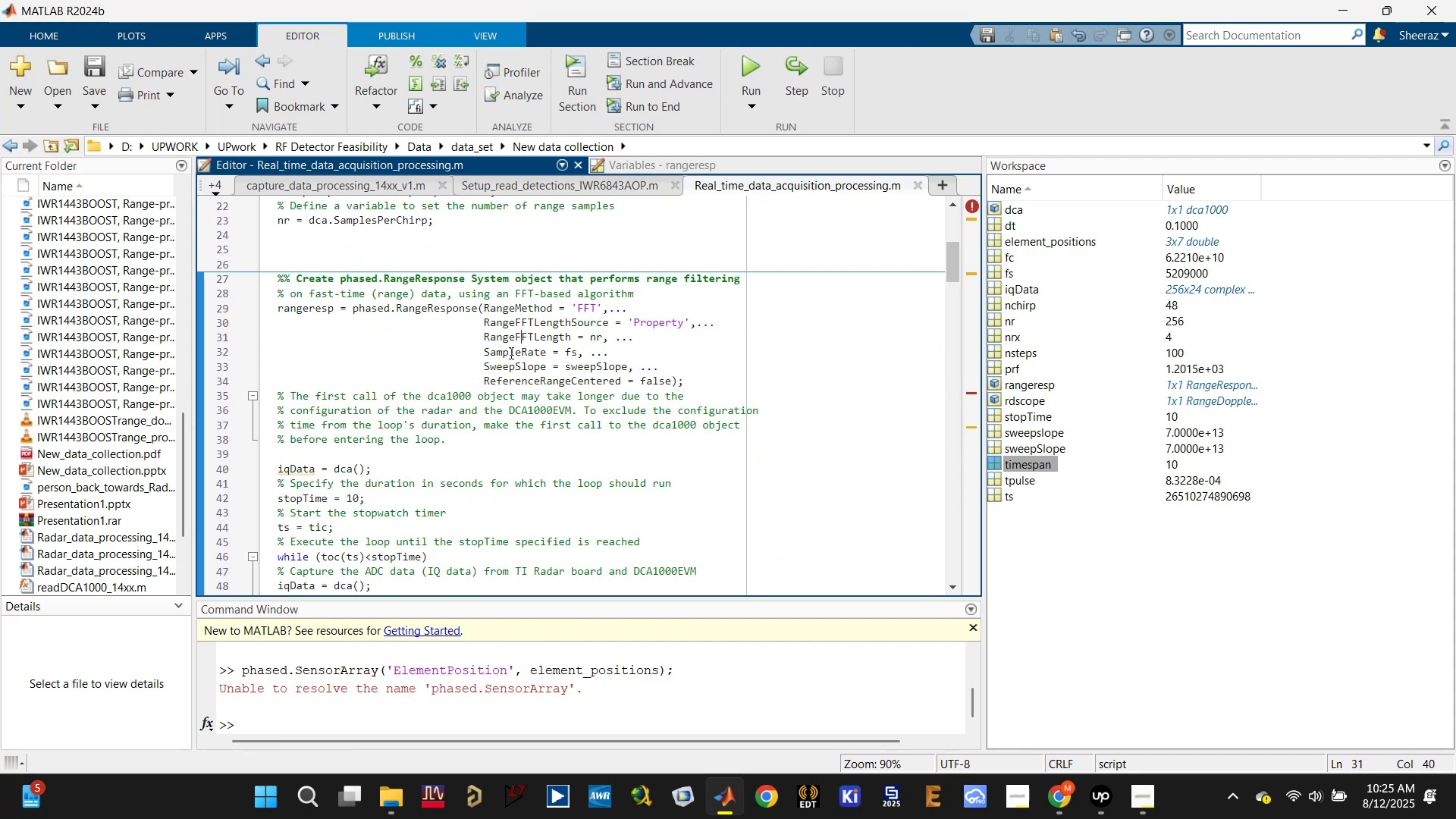 
left_click([510, 355])
 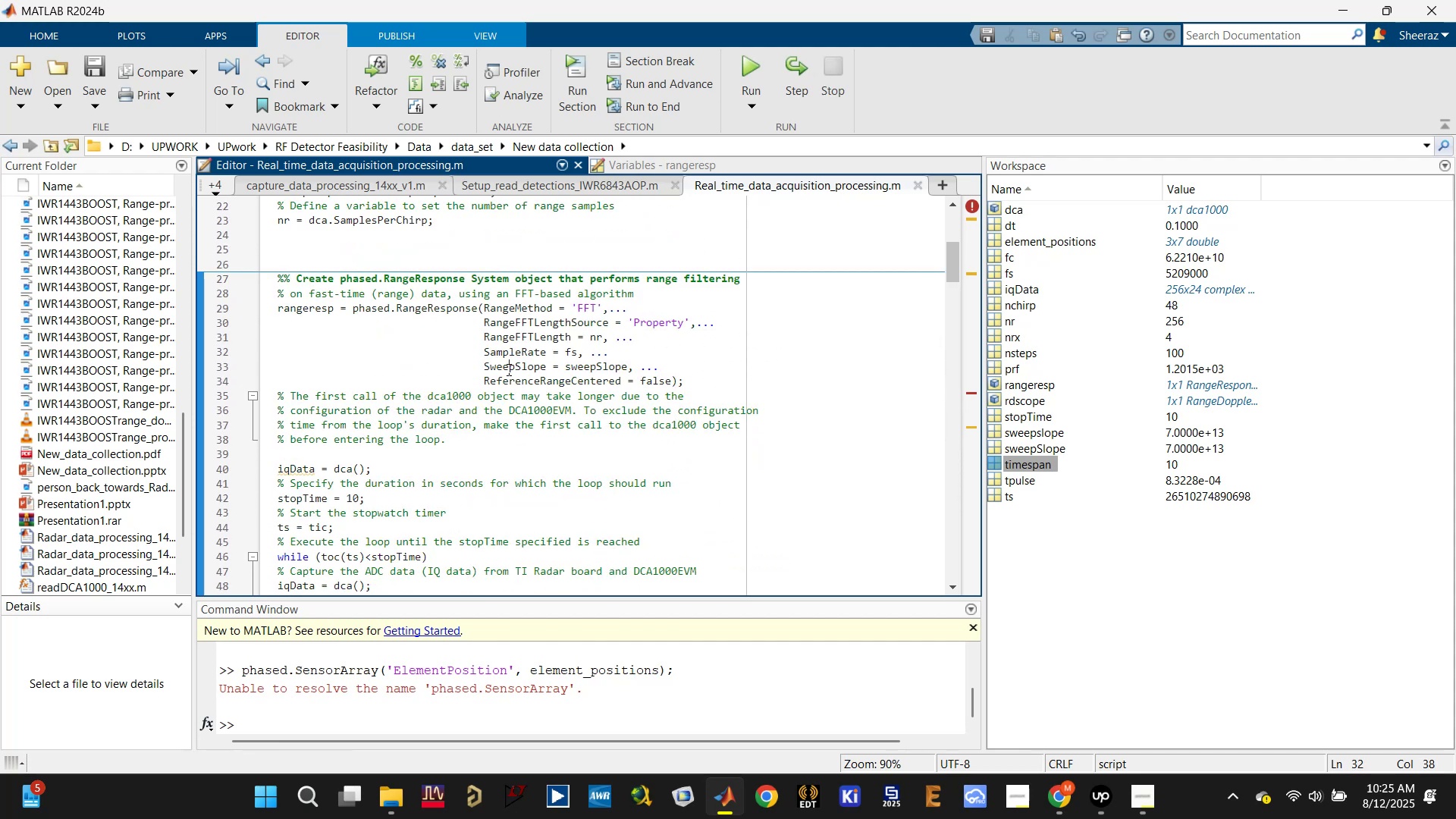 
triple_click([510, 378])
 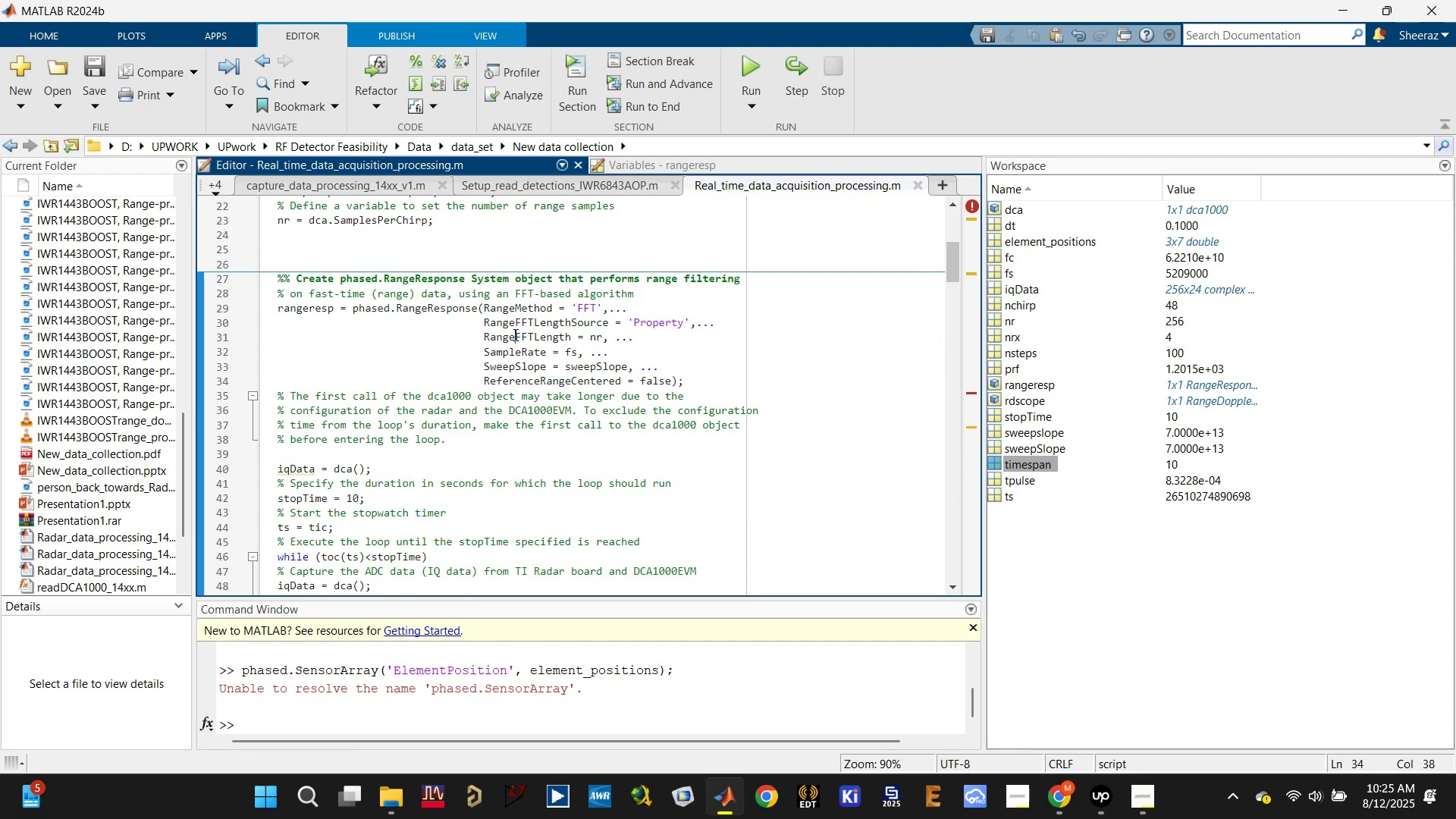 
double_click([520, 325])
 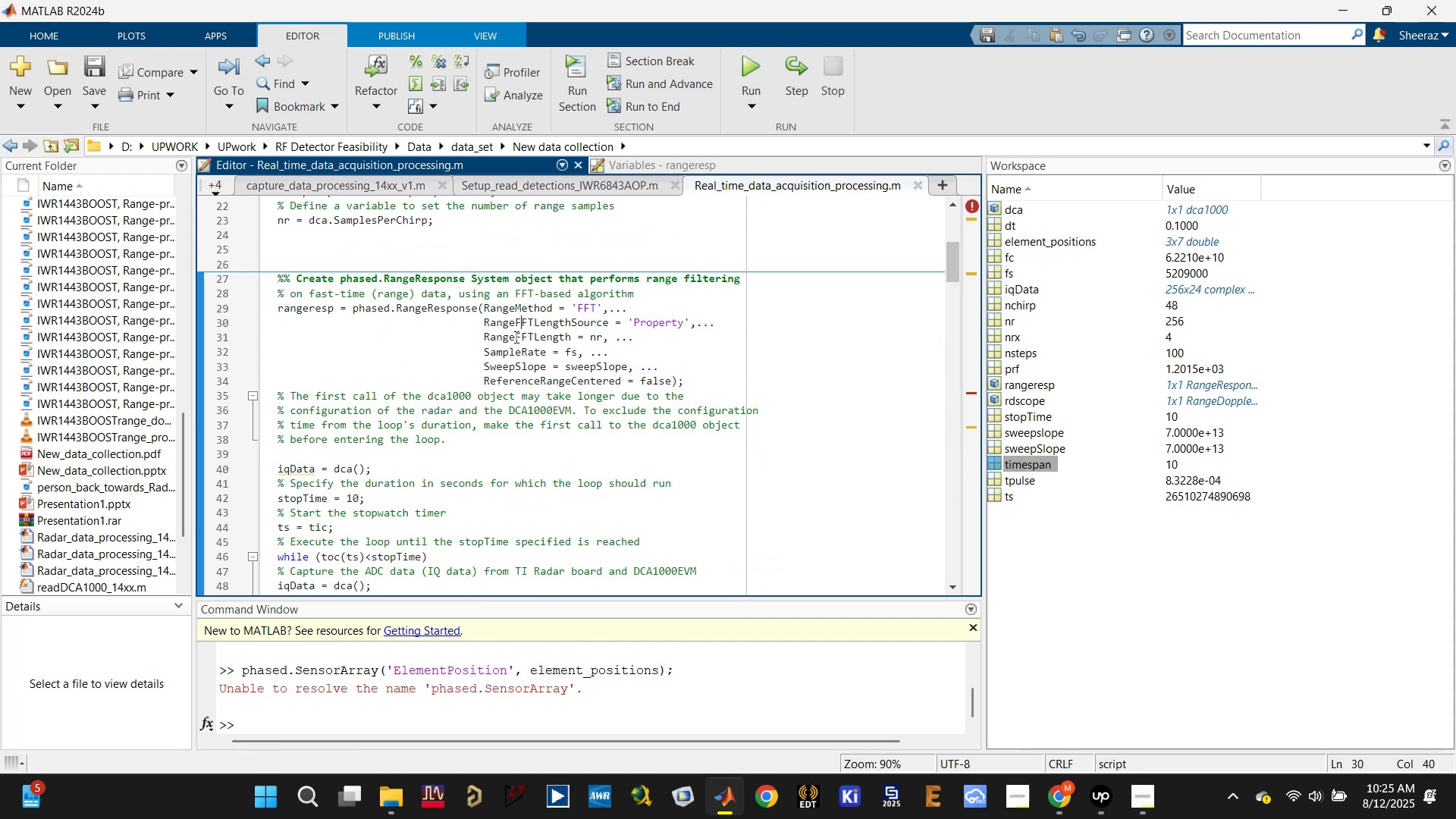 
left_click([520, 315])
 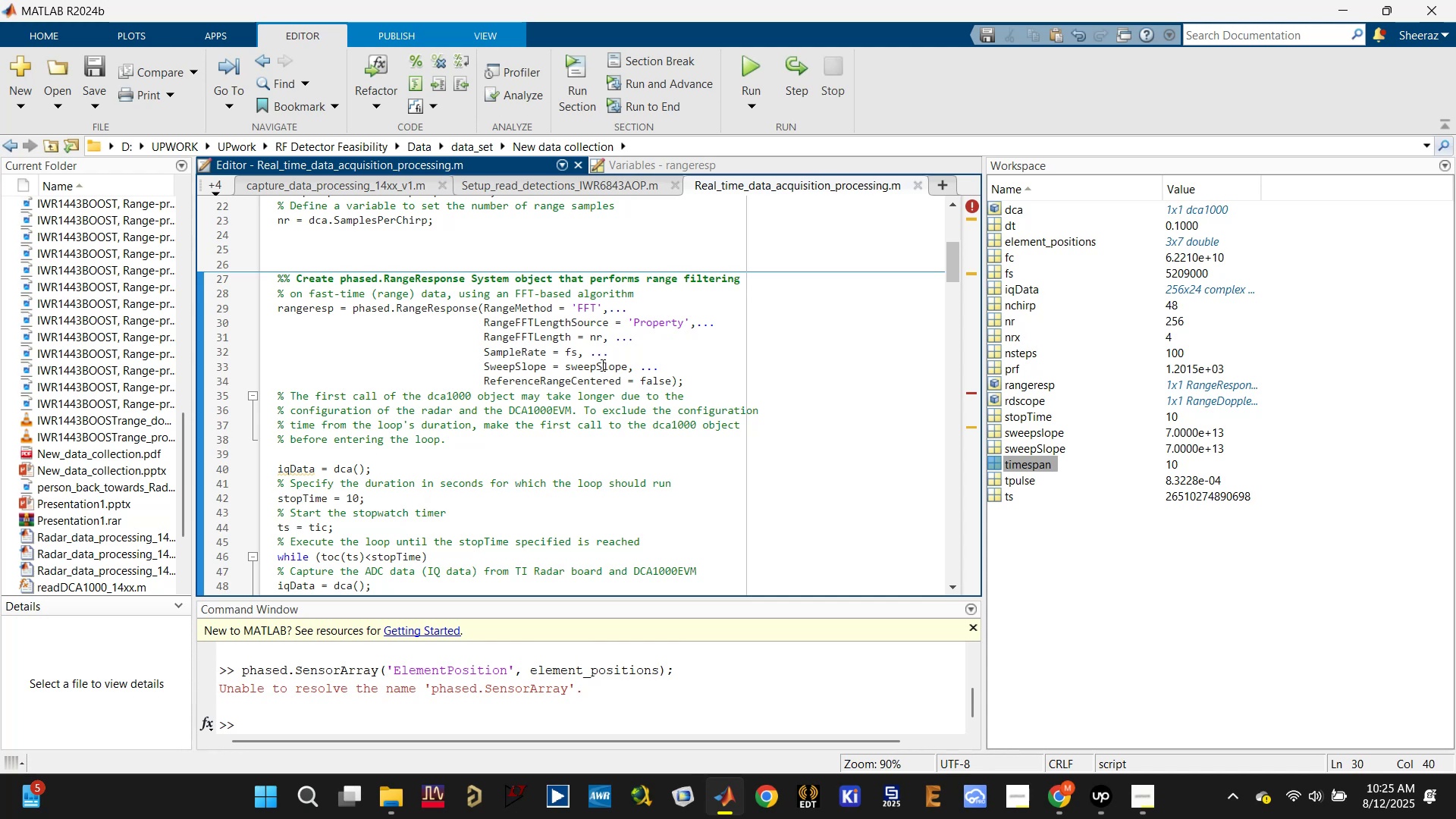 
left_click_drag(start_coordinate=[690, 384], to_coordinate=[268, 307])
 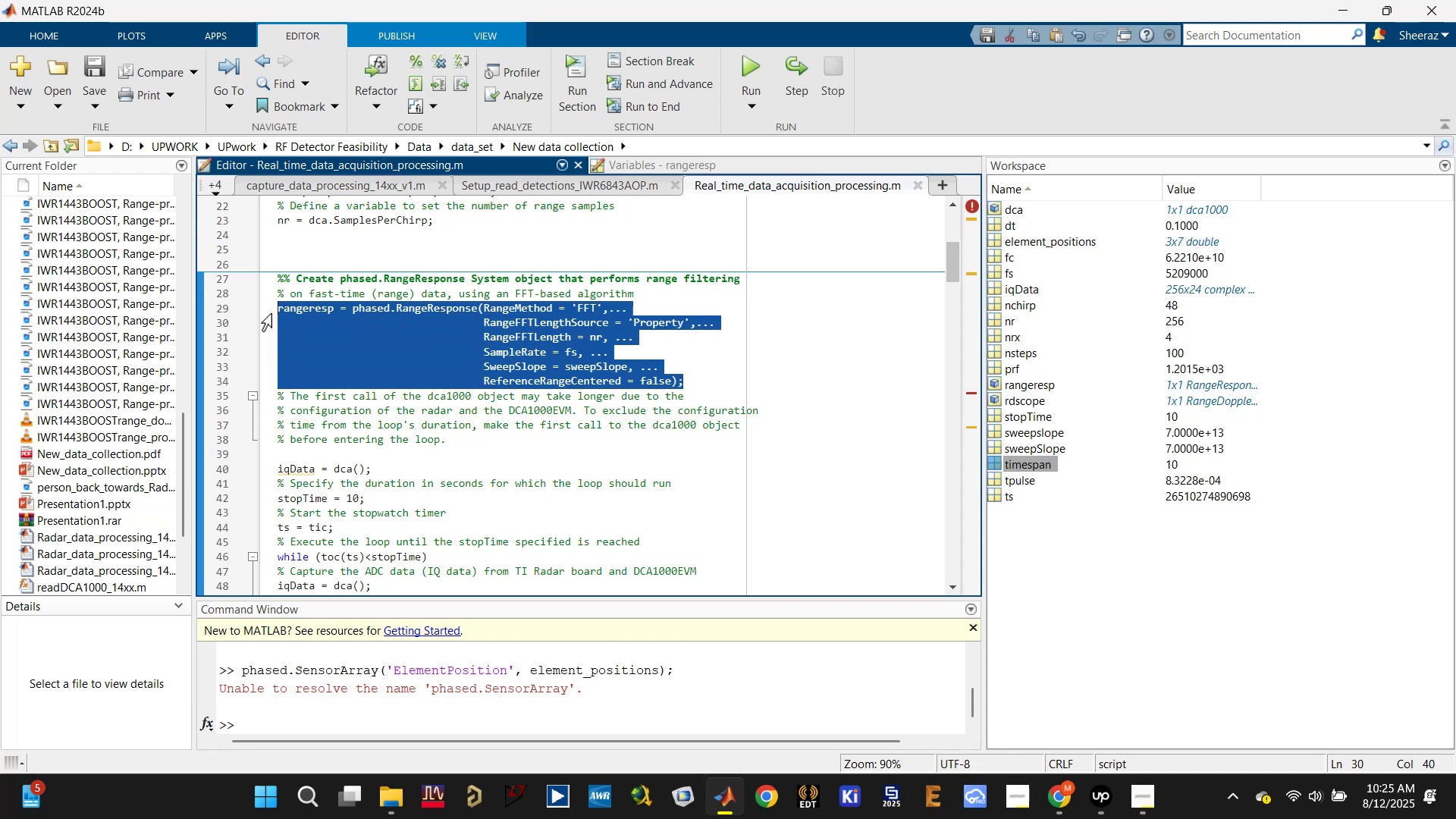 
key(Control+ControlLeft)
 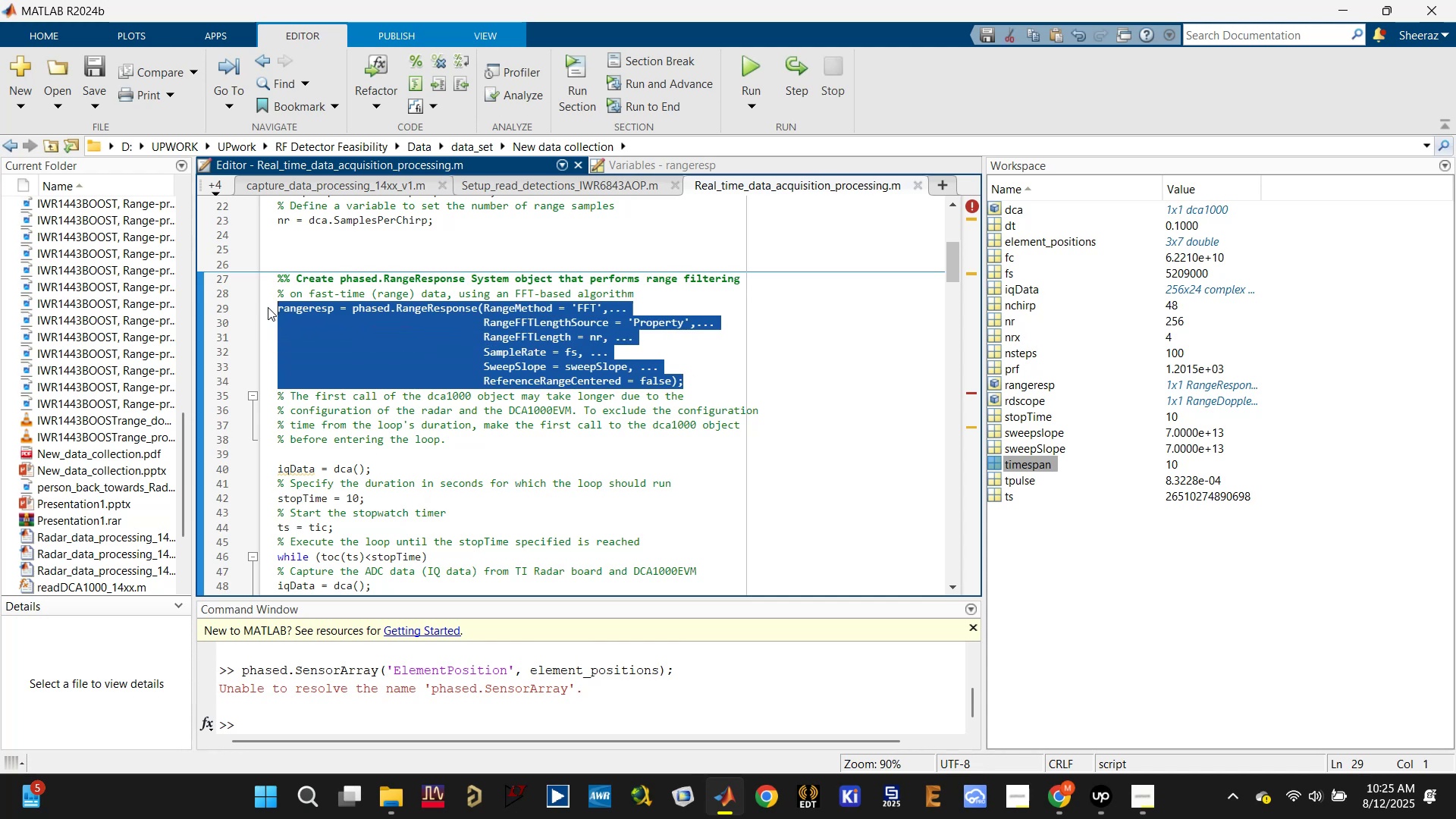 
key(Control+C)
 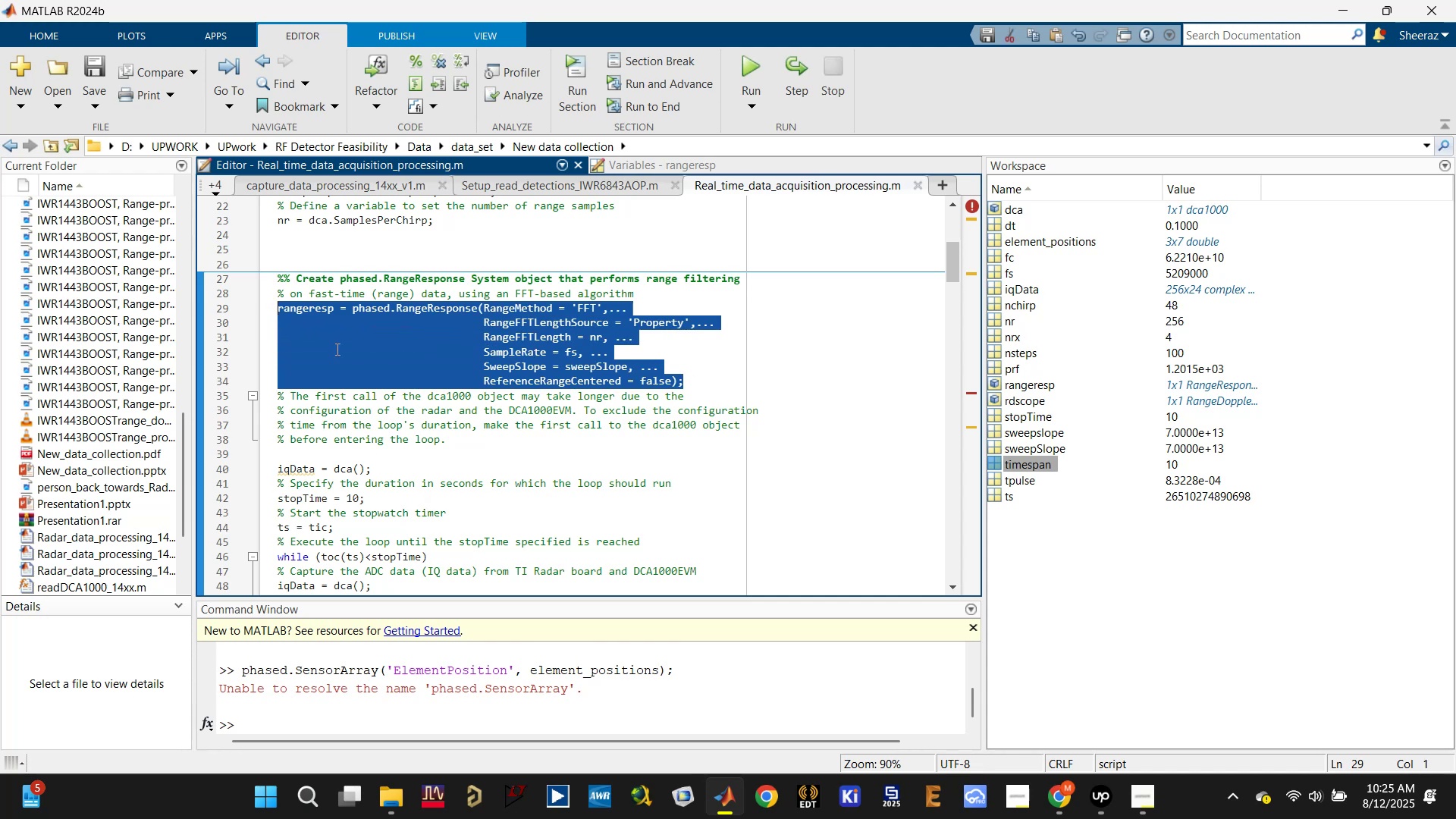 
scroll: coordinate [461, 417], scroll_direction: down, amount: 15.0
 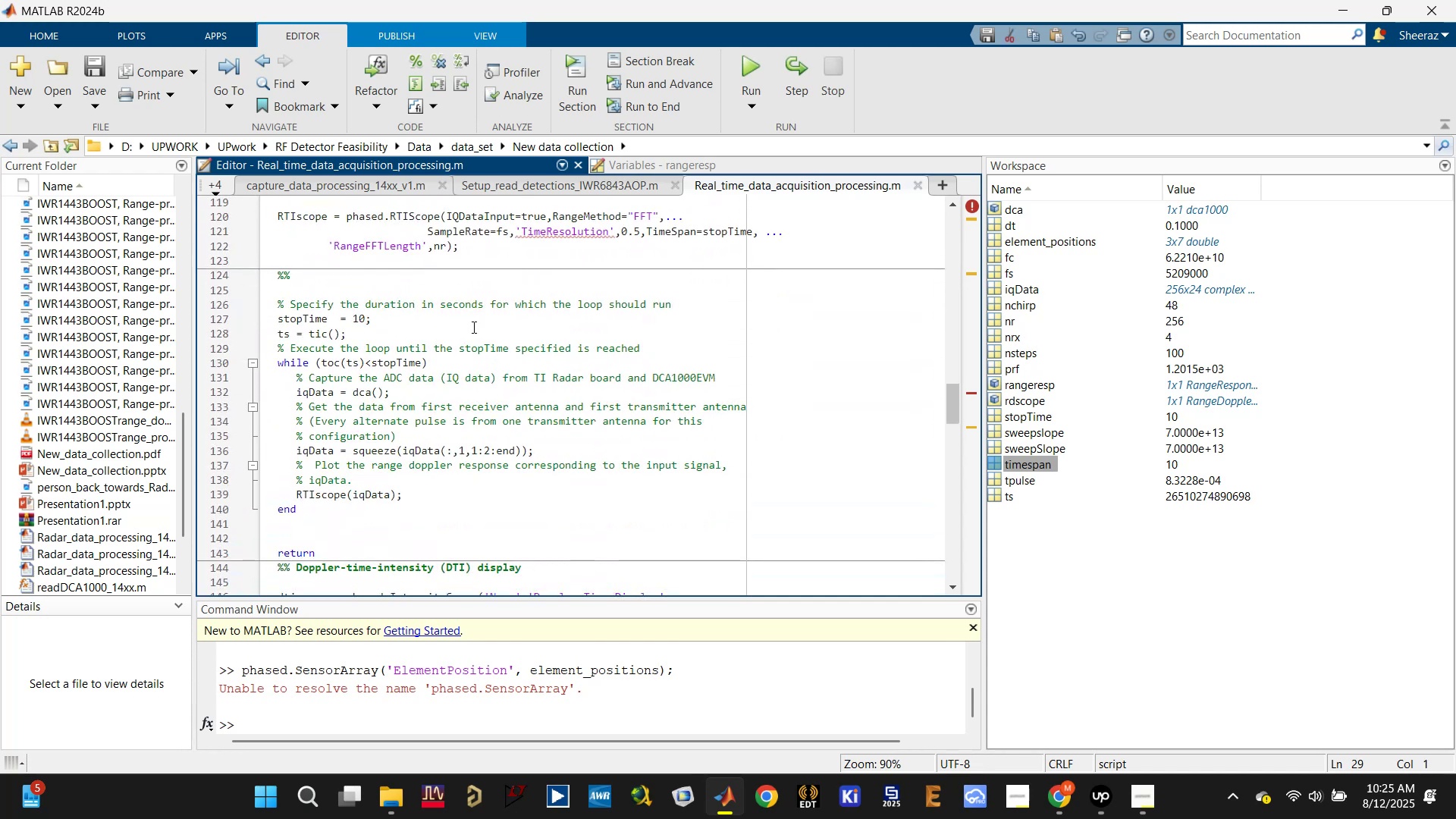 
scroll: coordinate [441, 368], scroll_direction: up, amount: 2.0
 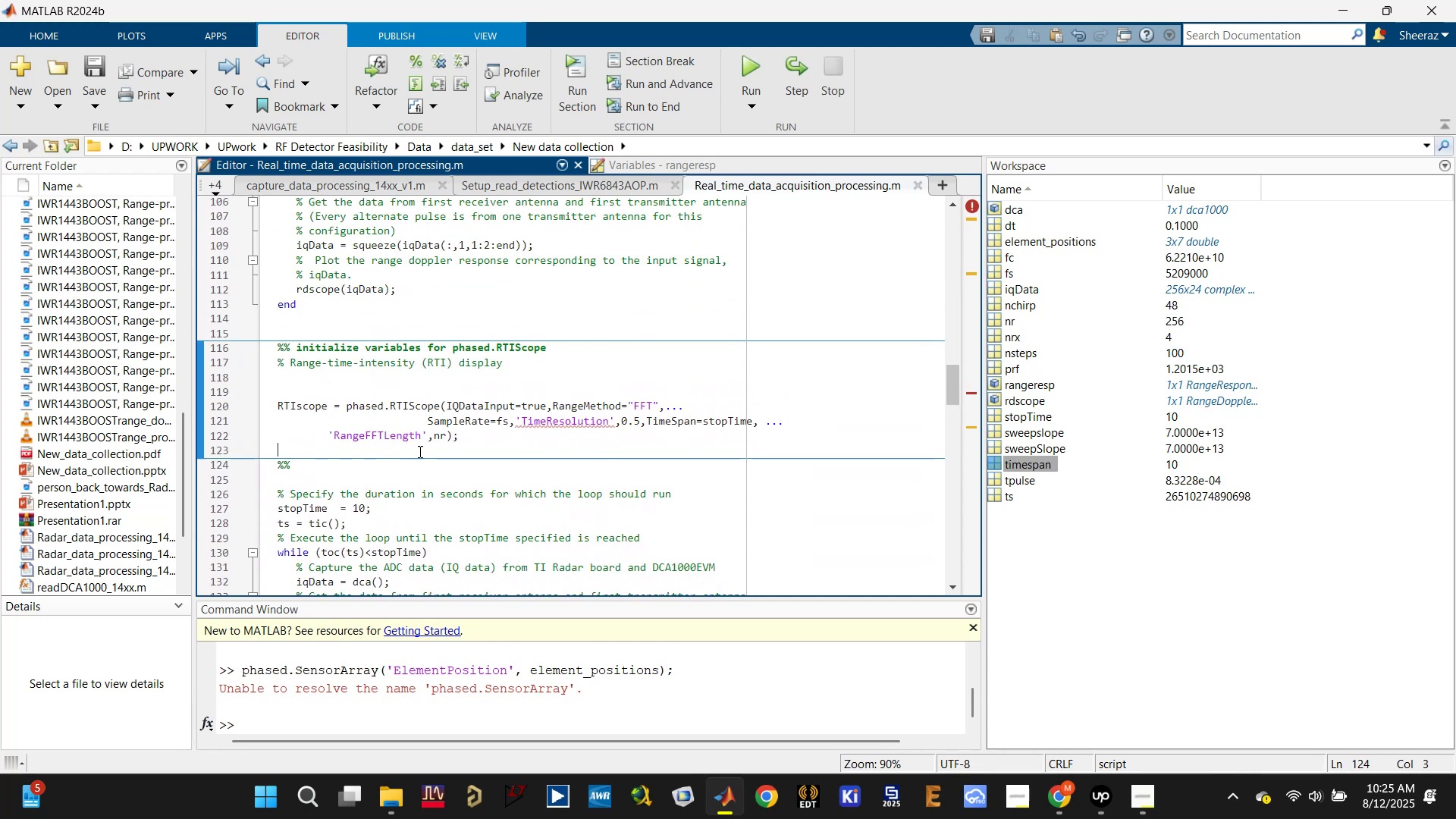 
key(Enter)
 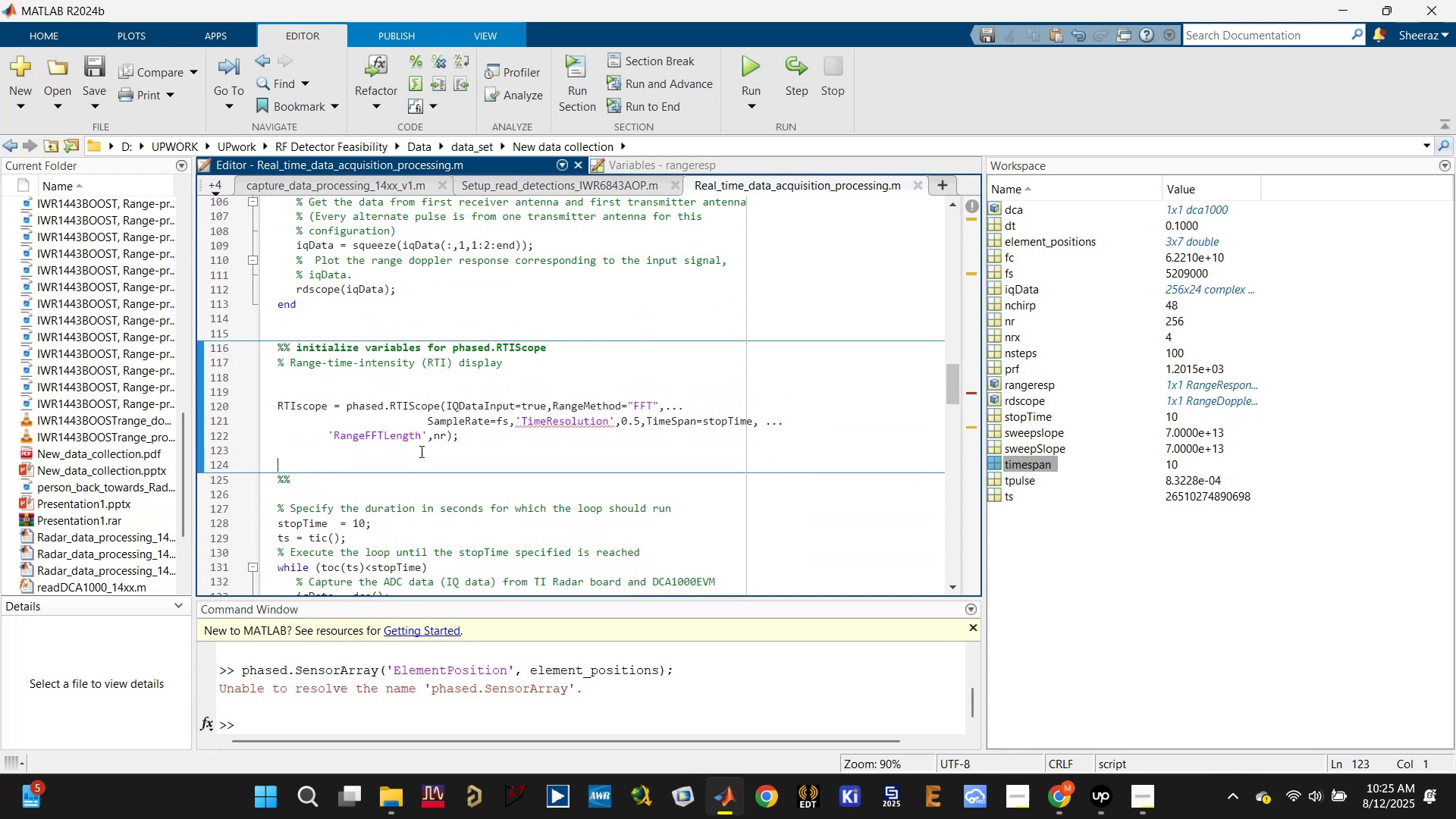 
key(Enter)
 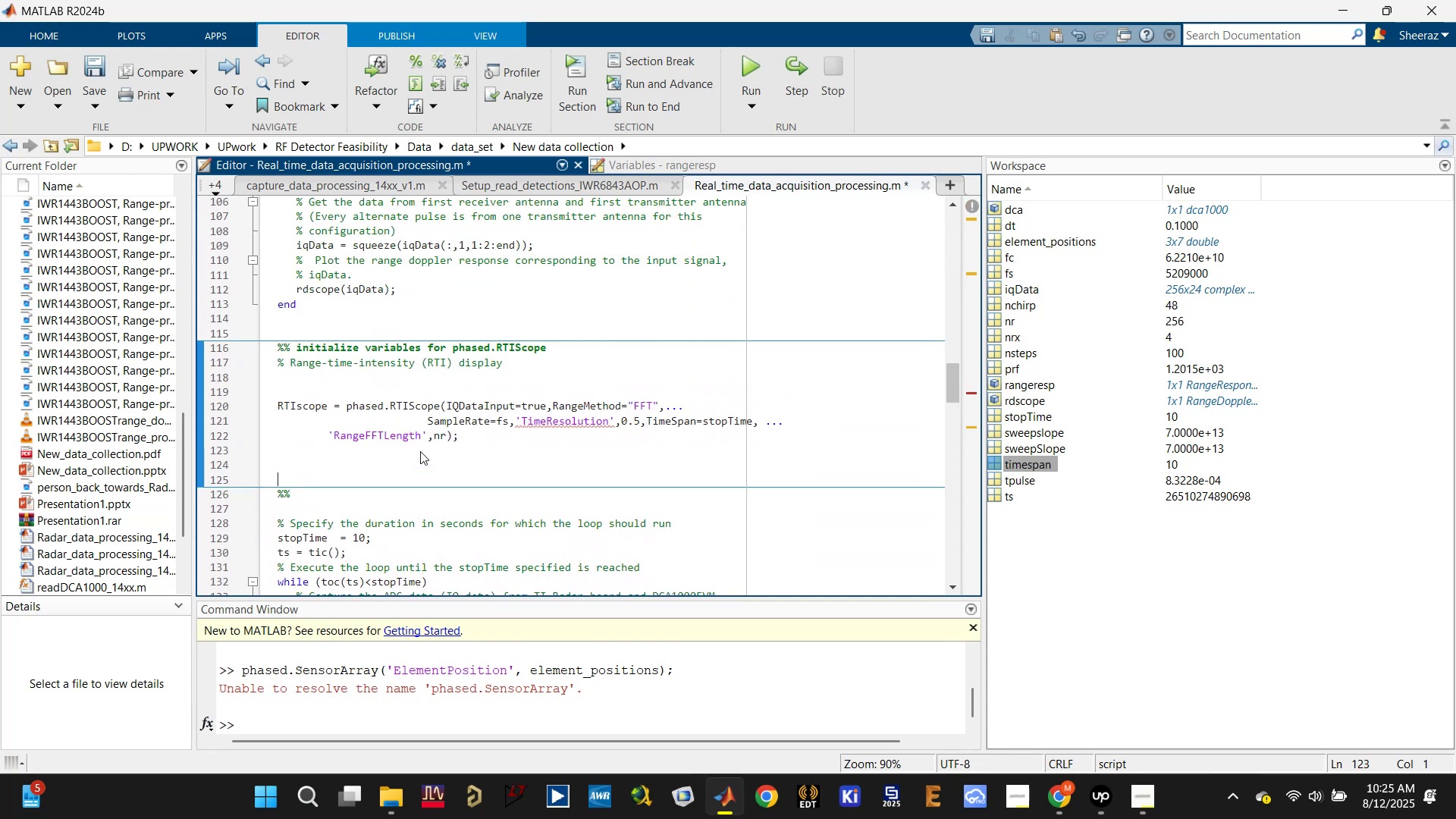 
key(Control+V)
 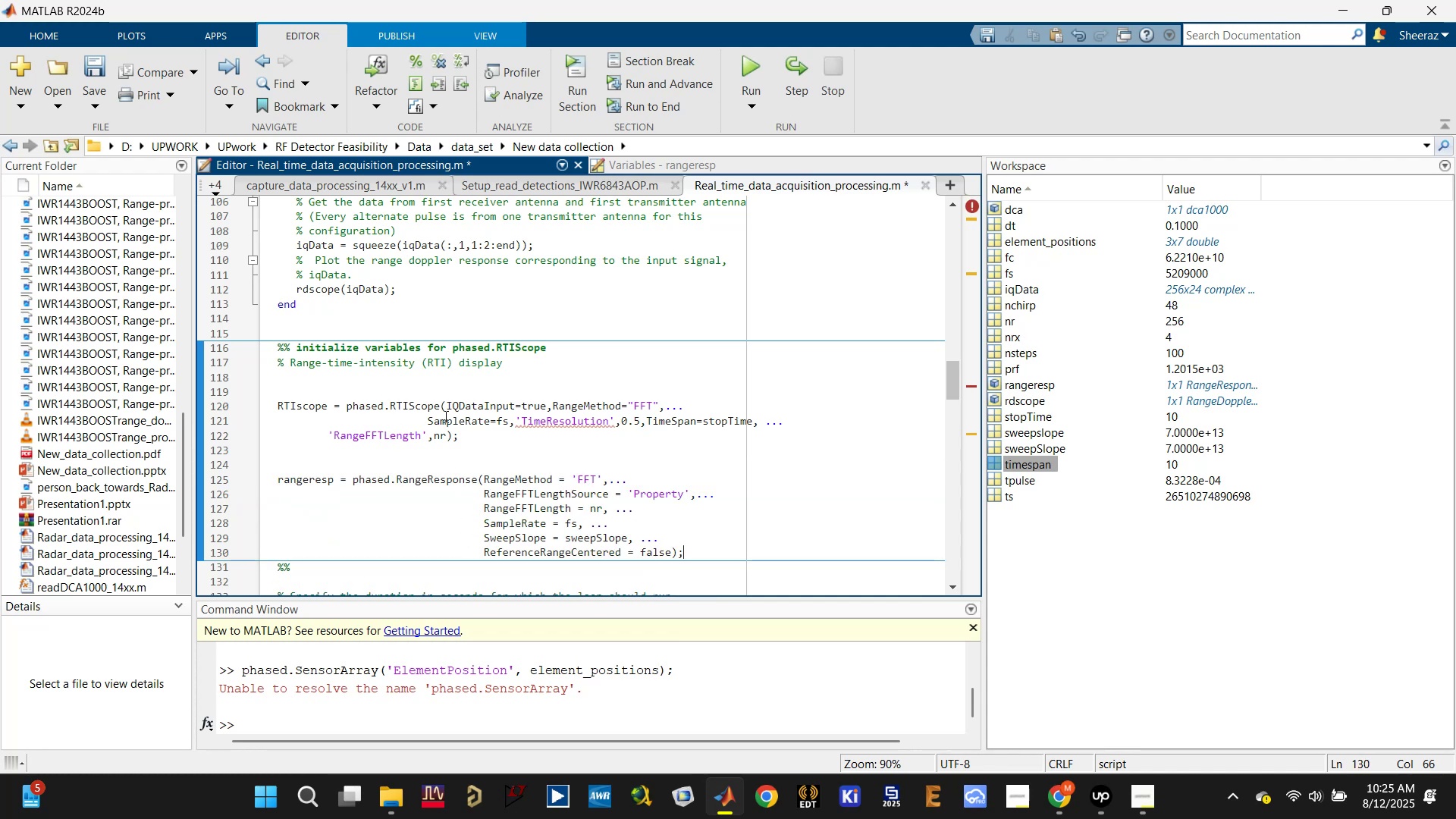 
left_click([494, 405])
 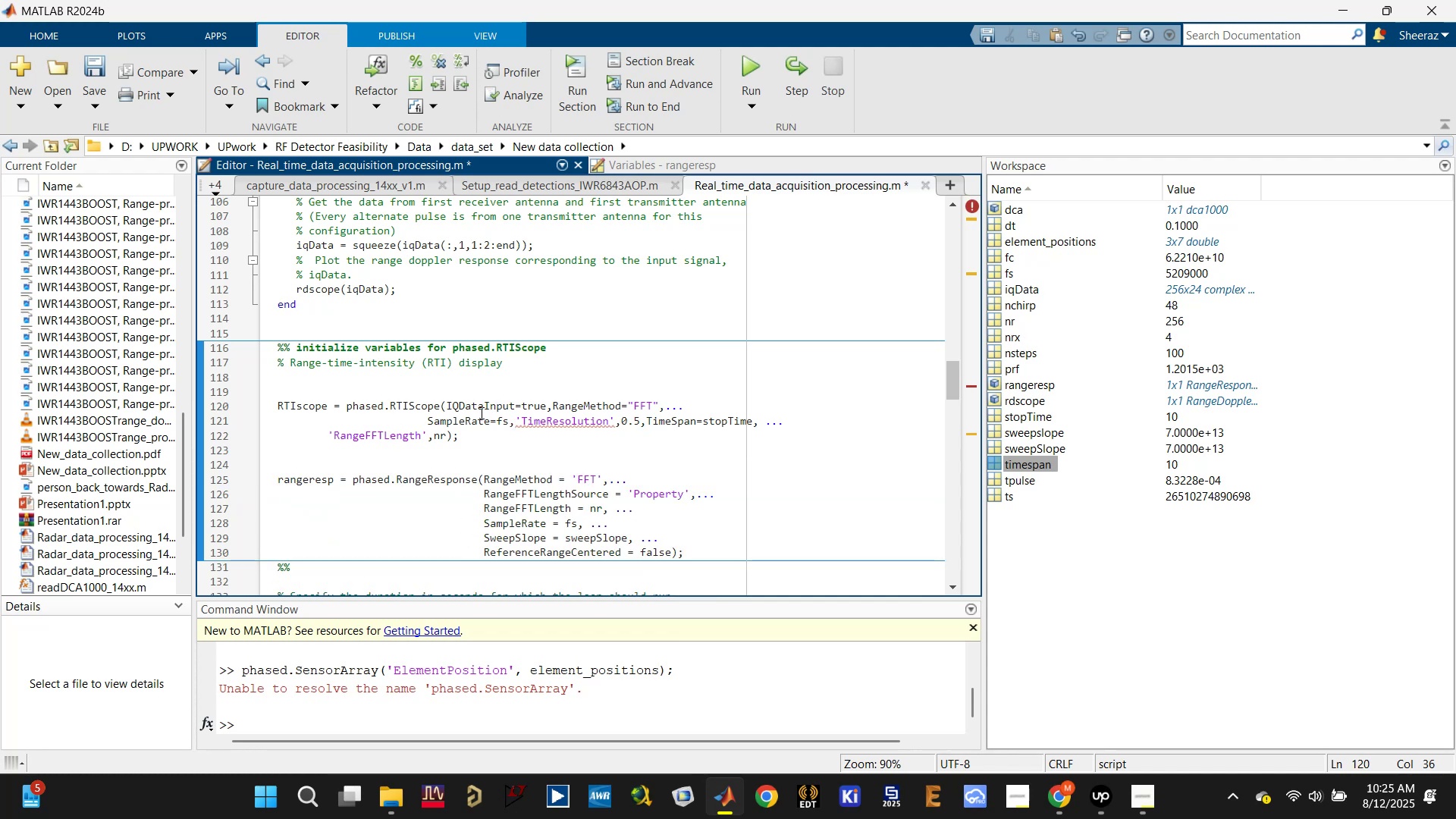 
left_click_drag(start_coordinate=[450, 402], to_coordinate=[544, 406])
 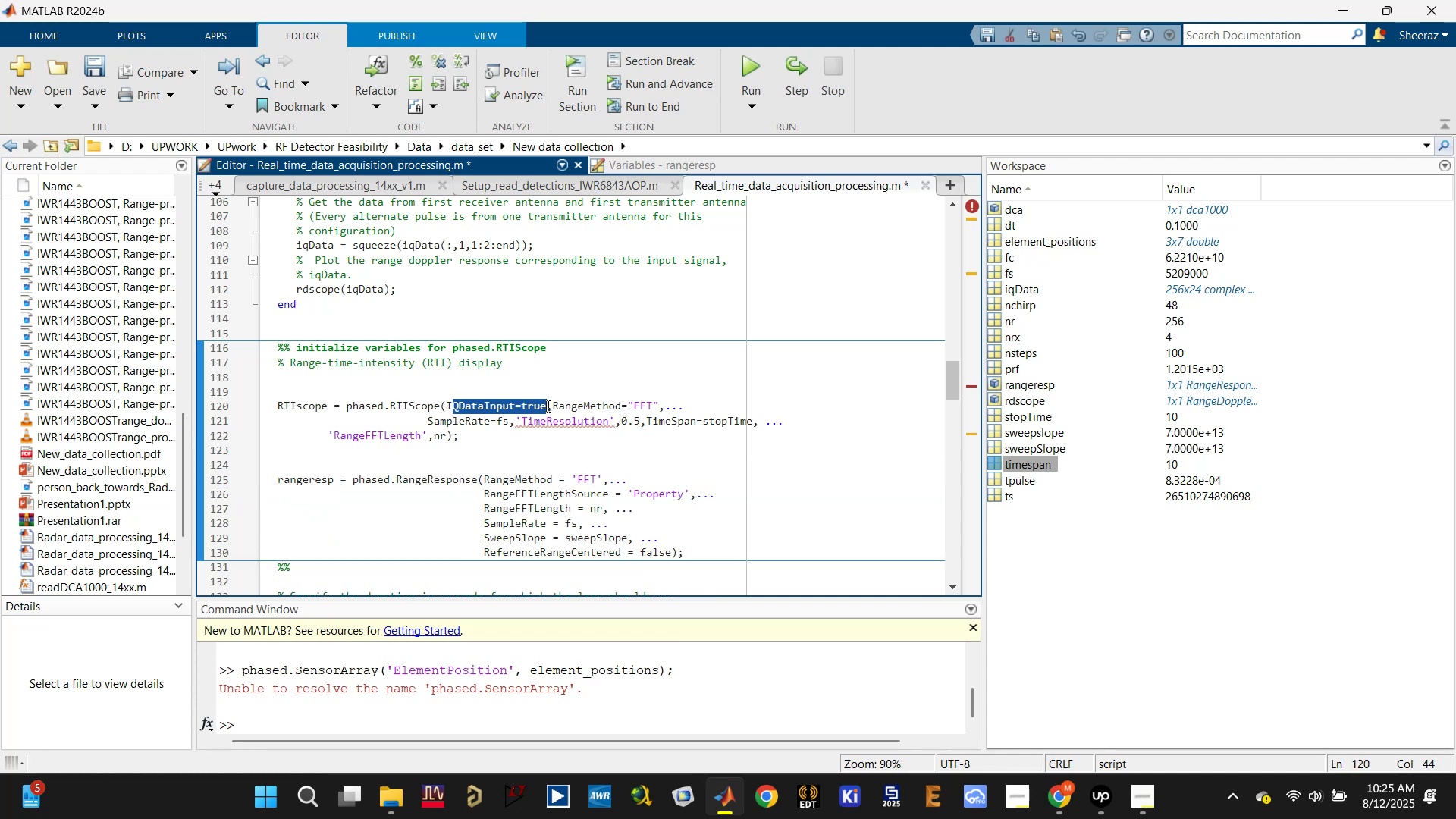 
left_click([591, 406])
 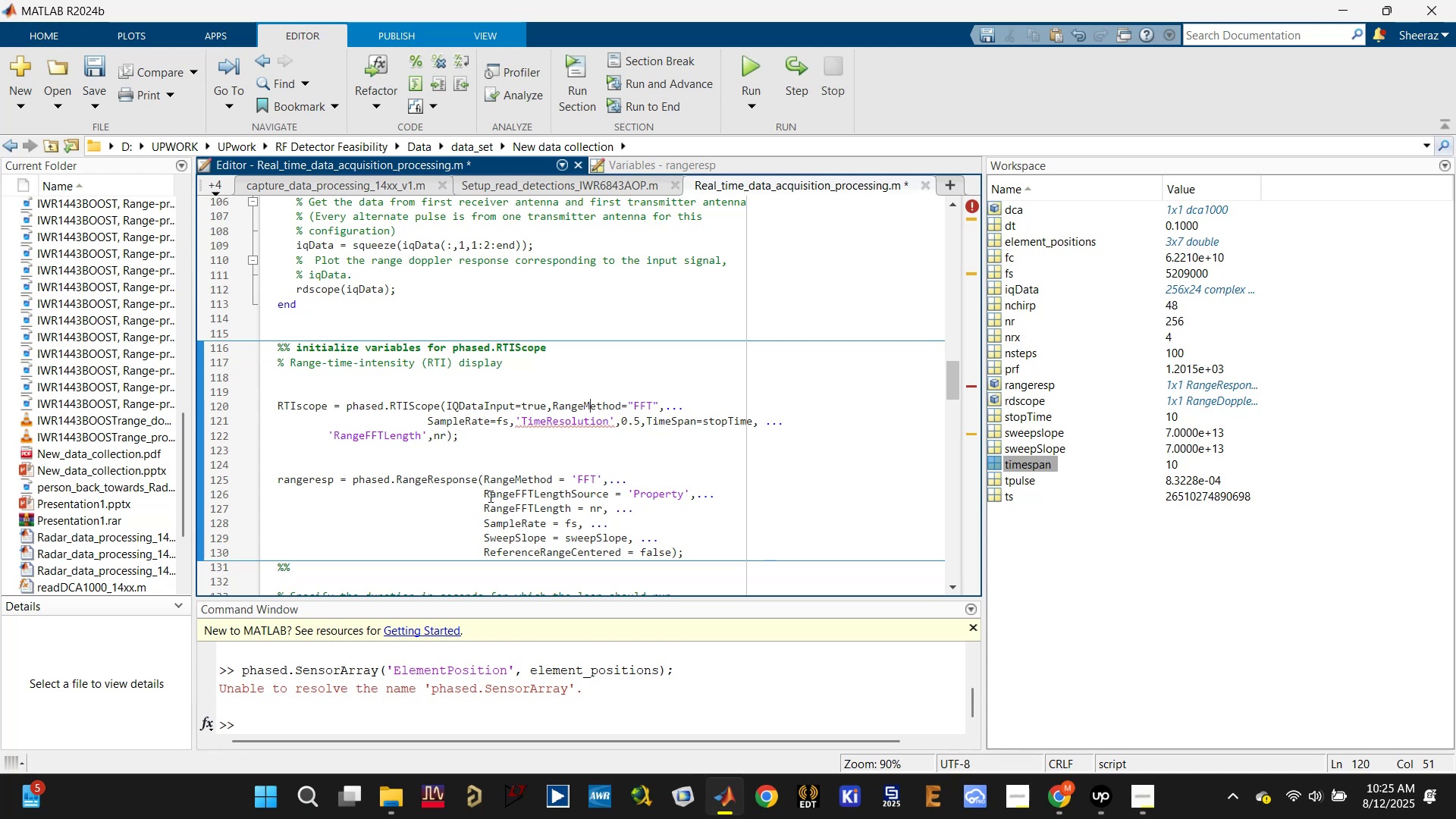 
wait(5.12)
 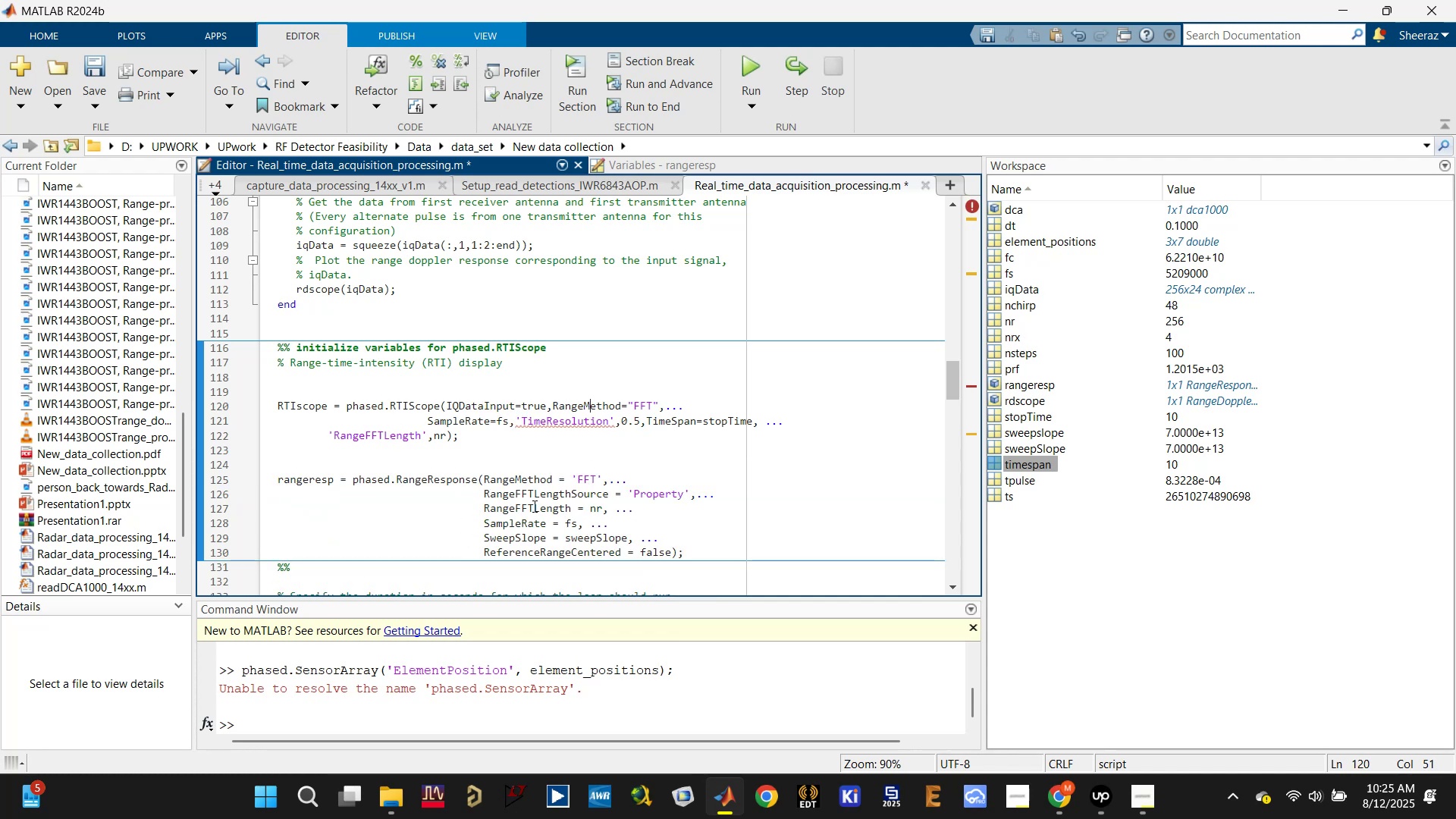 
left_click([483, 496])
 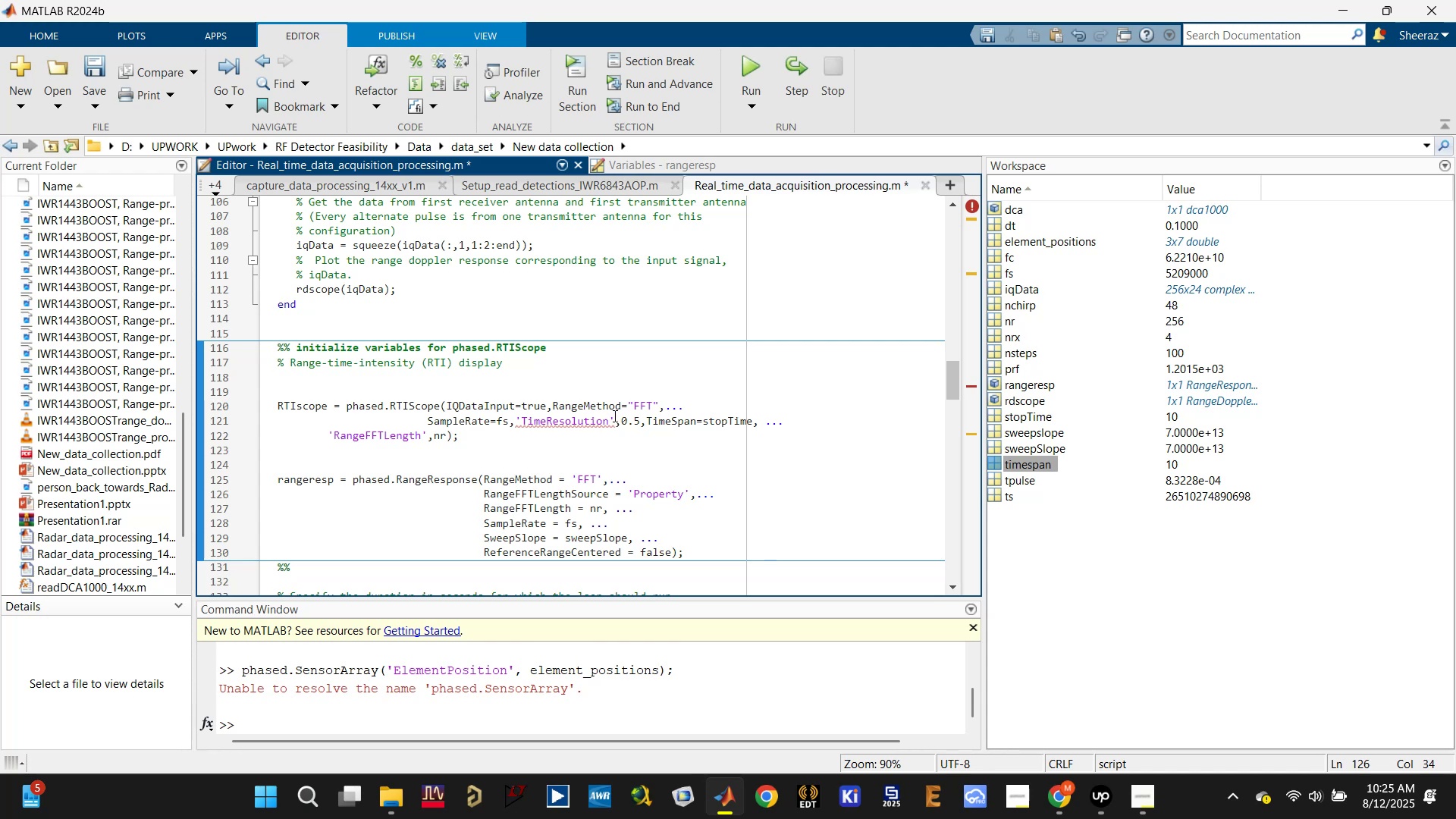 
left_click([650, 400])
 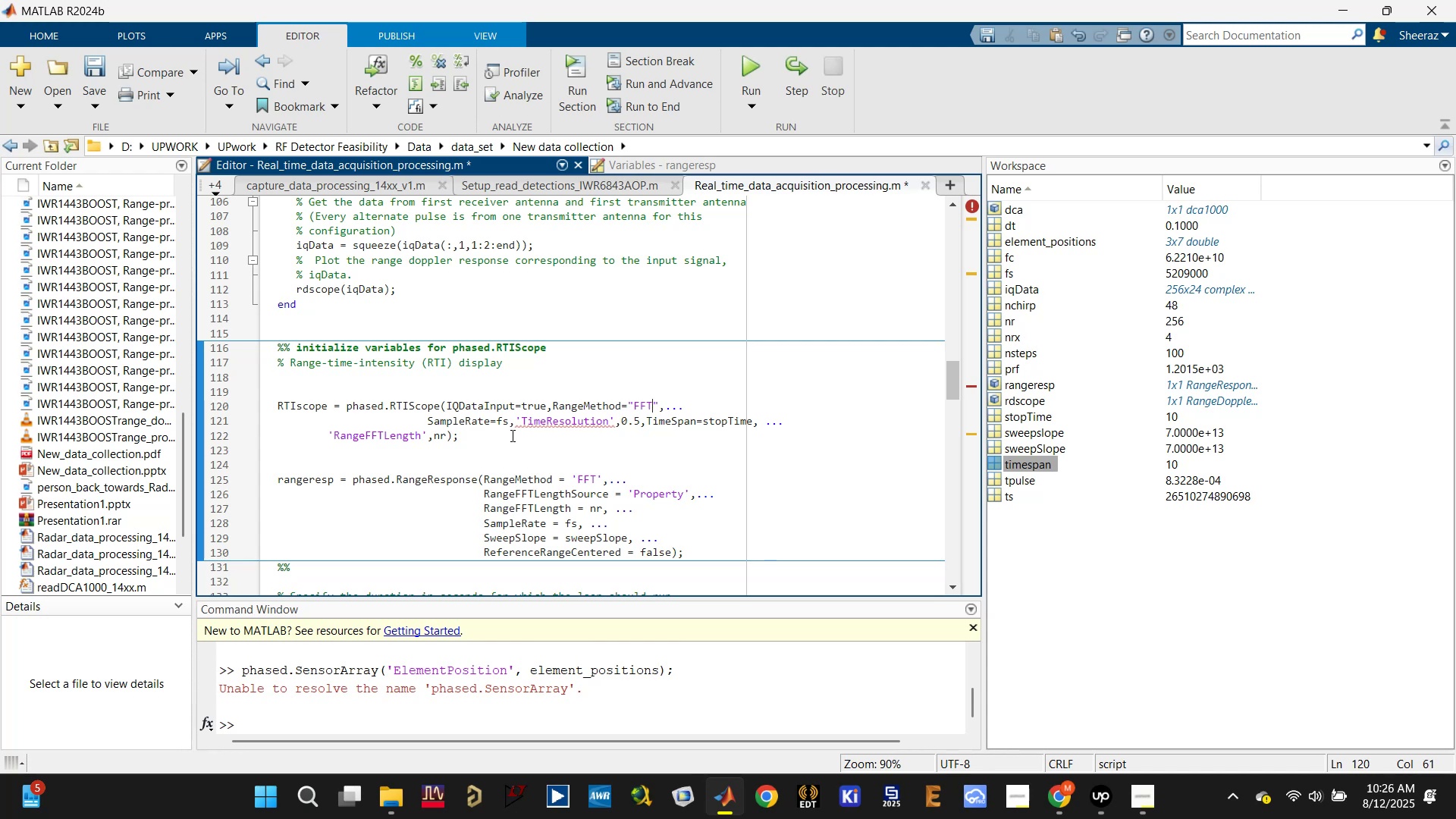 
left_click([553, 424])
 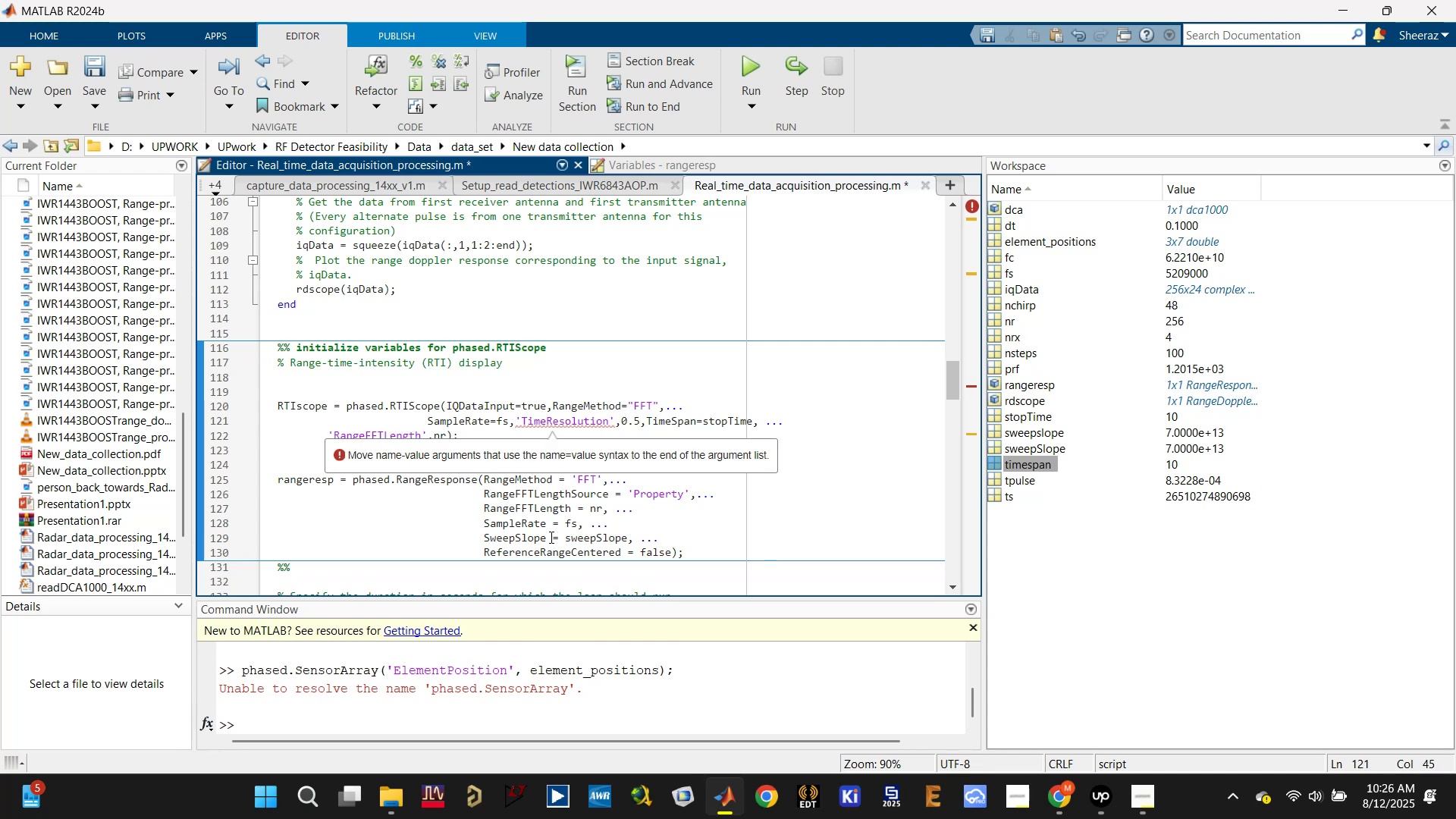 
left_click([532, 538])
 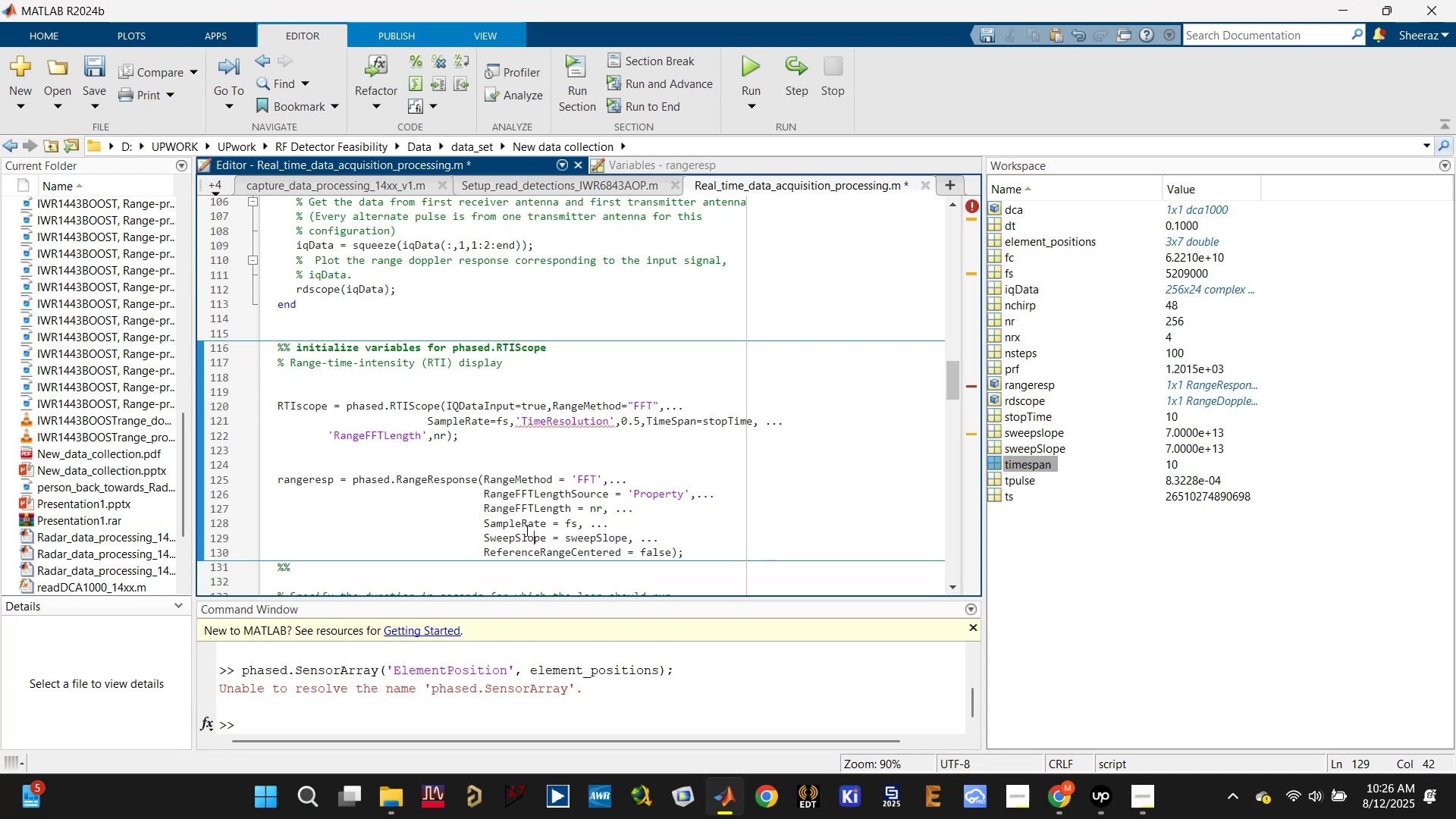 
left_click([522, 526])
 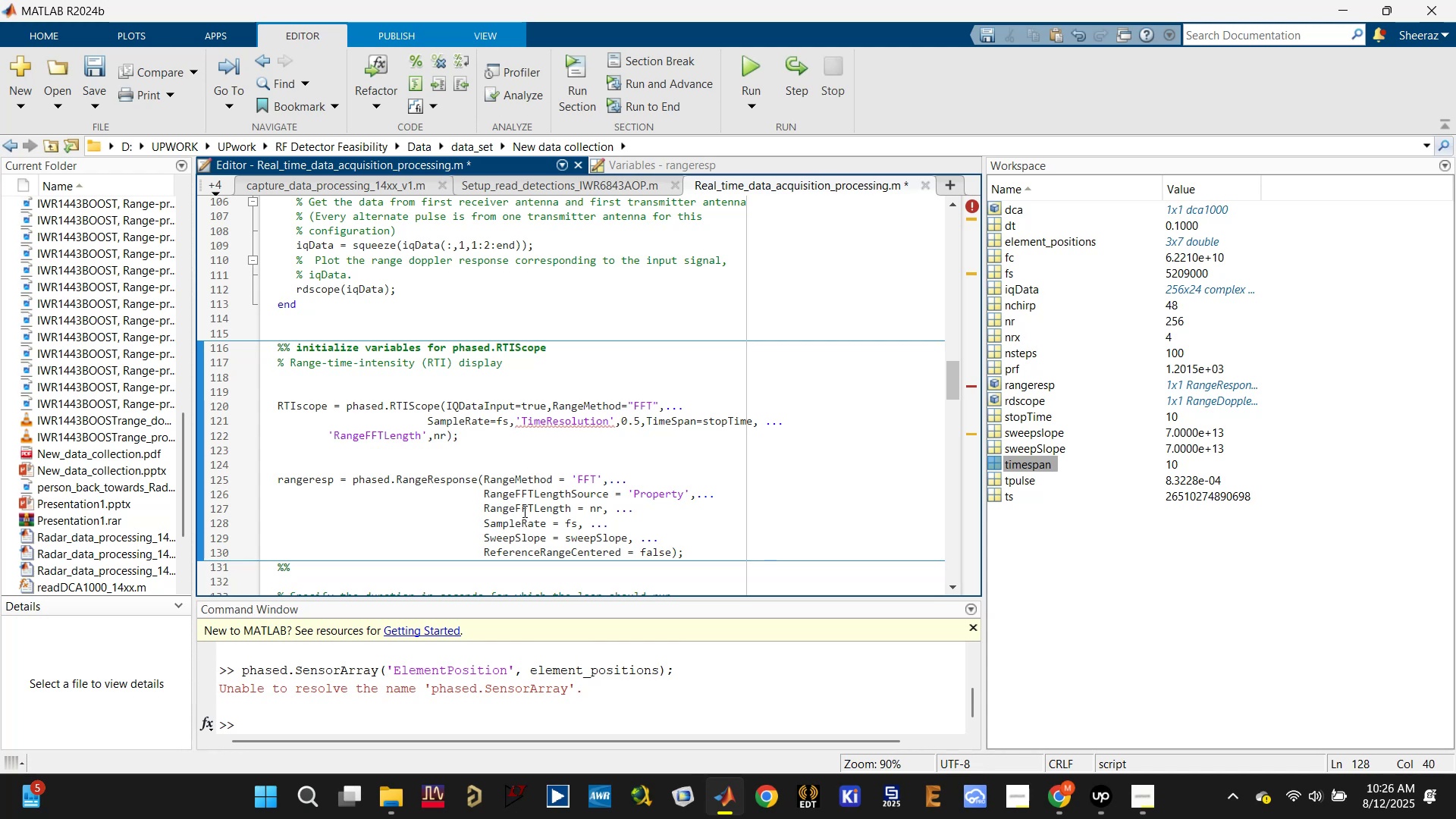 
left_click([497, 422])
 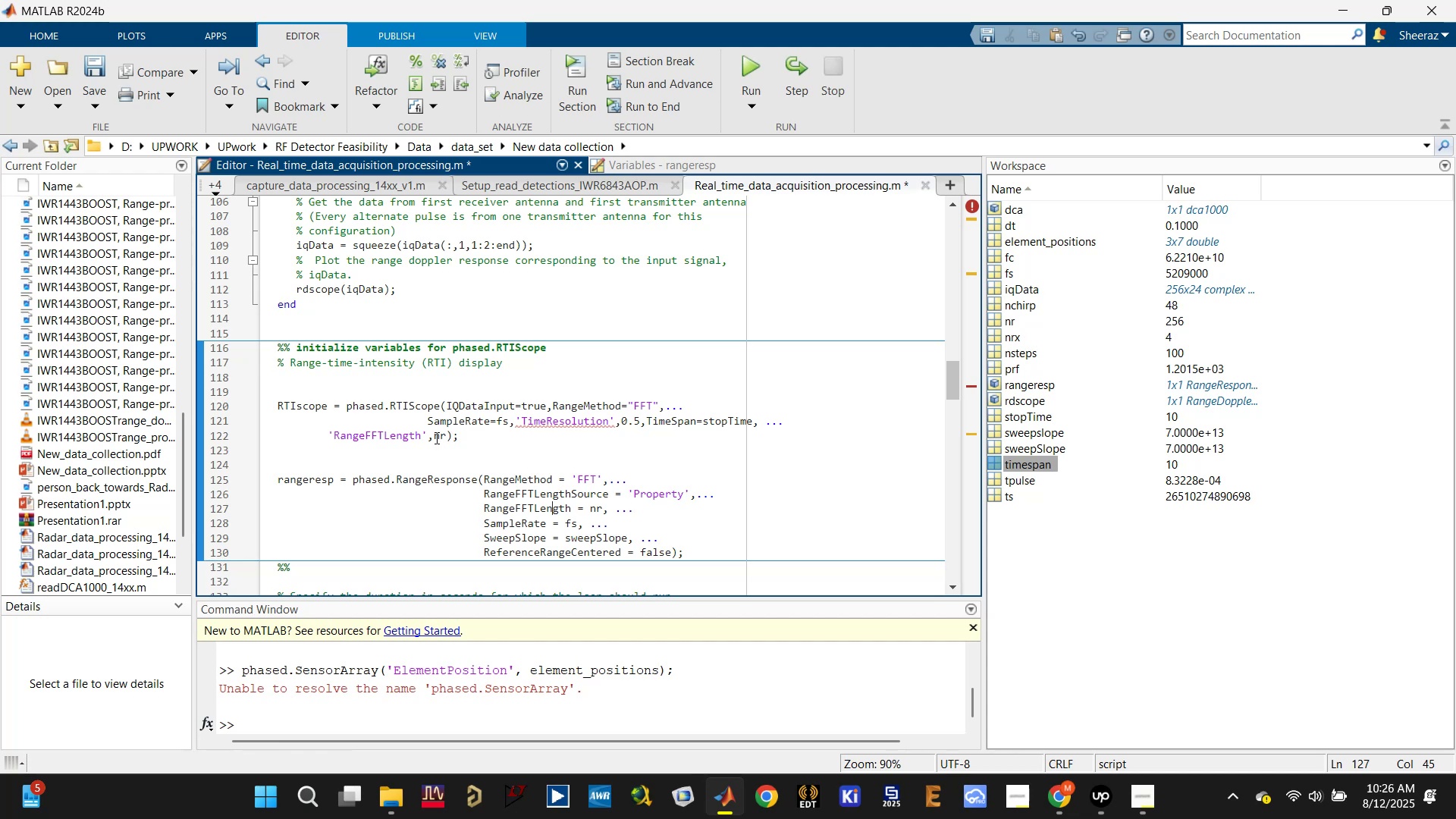 
left_click_drag(start_coordinate=[480, 509], to_coordinate=[601, 509])
 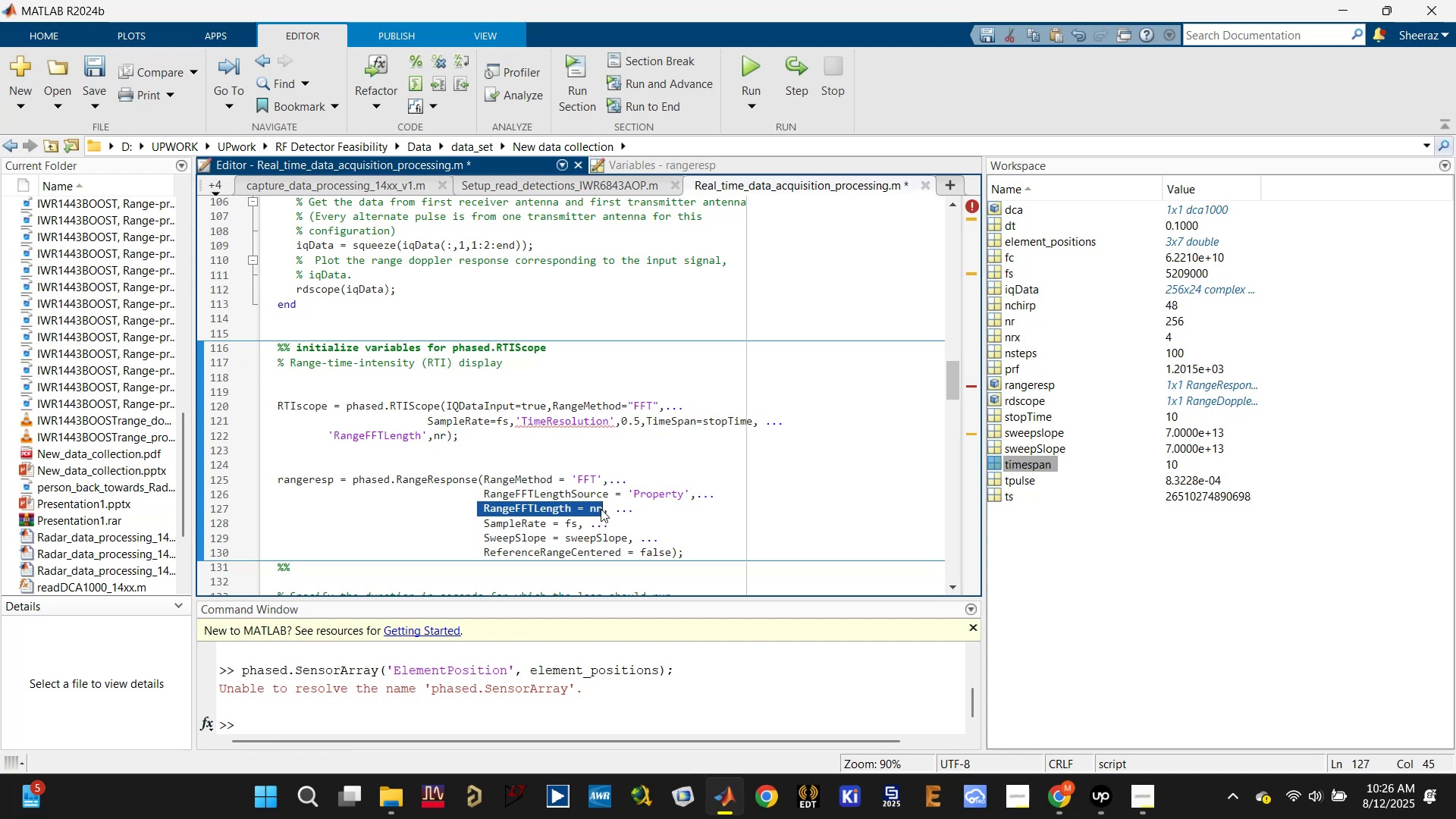 
key(Control+C)
 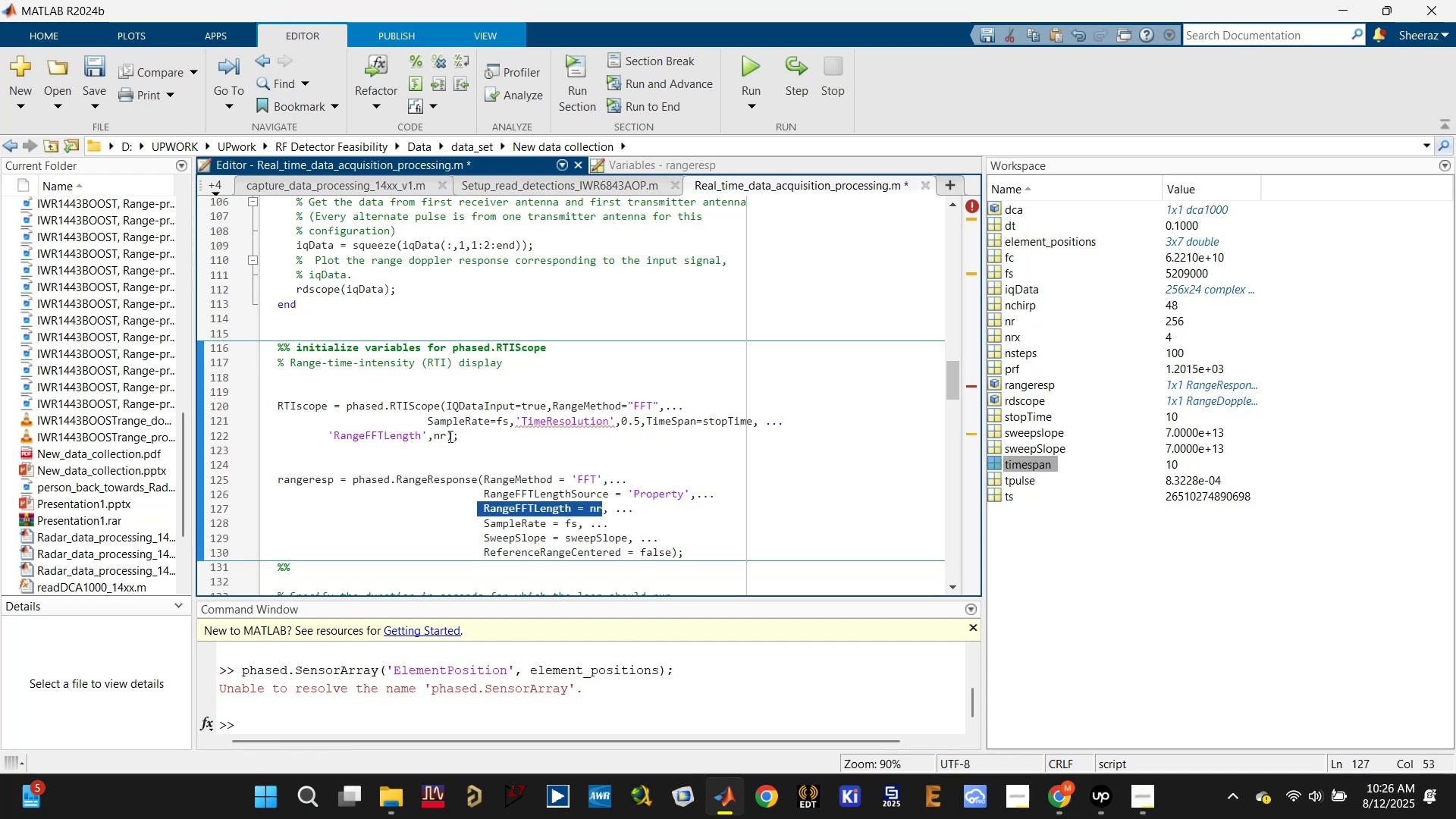 
left_click_drag(start_coordinate=[448, 436], to_coordinate=[326, 436])
 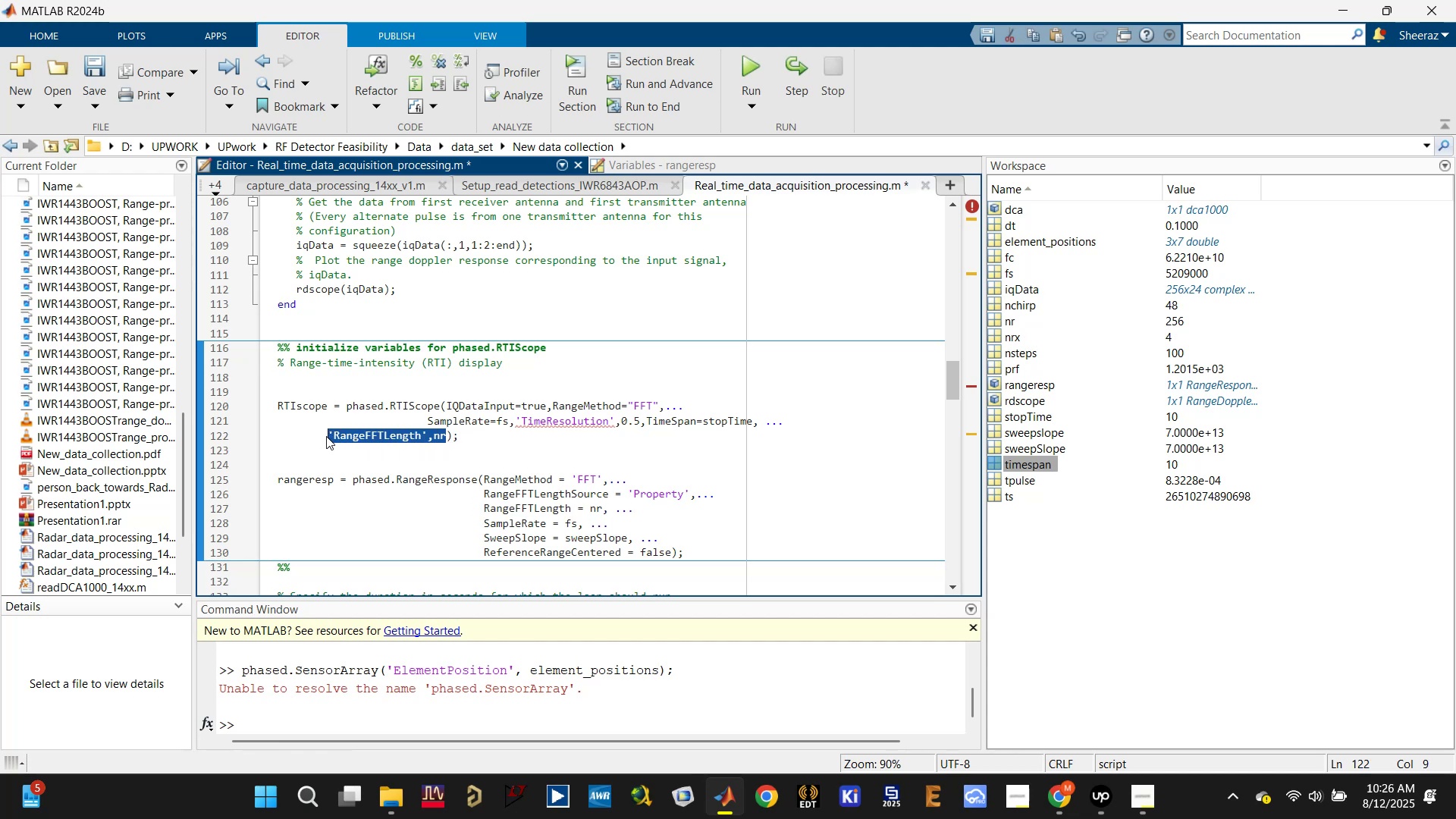 
key(Control+V)
 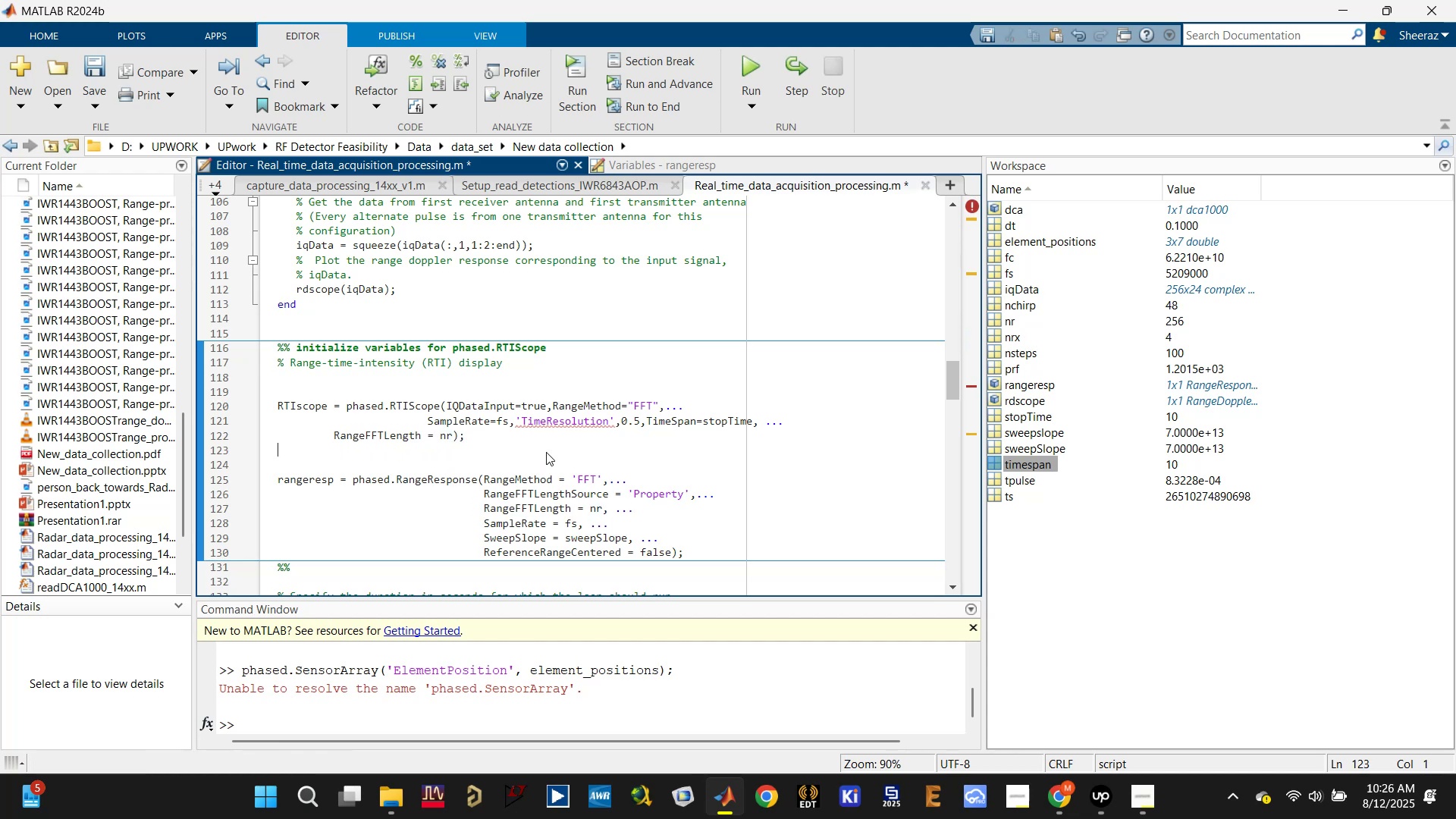 
left_click([532, 478])
 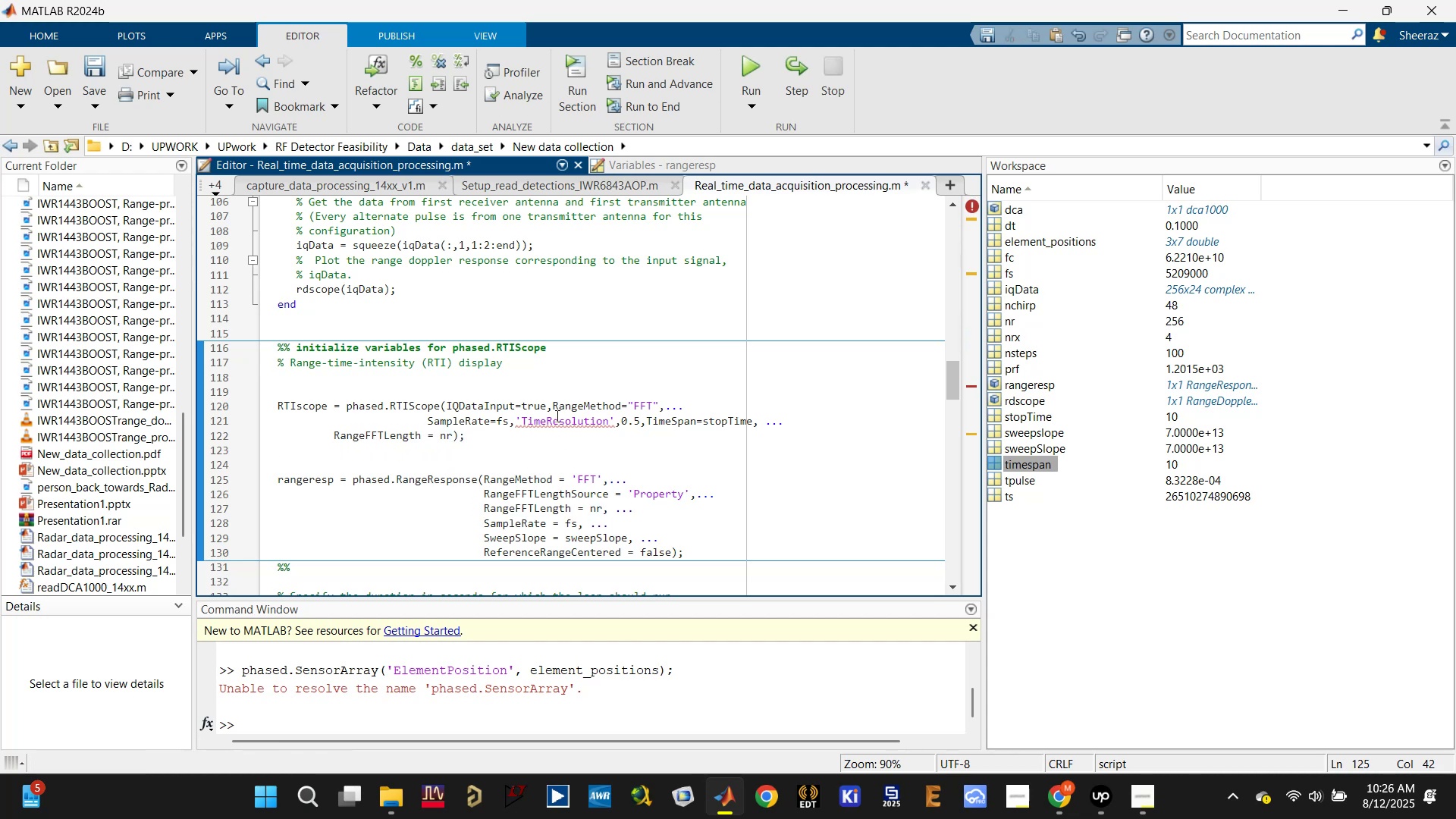 
left_click([556, 409])
 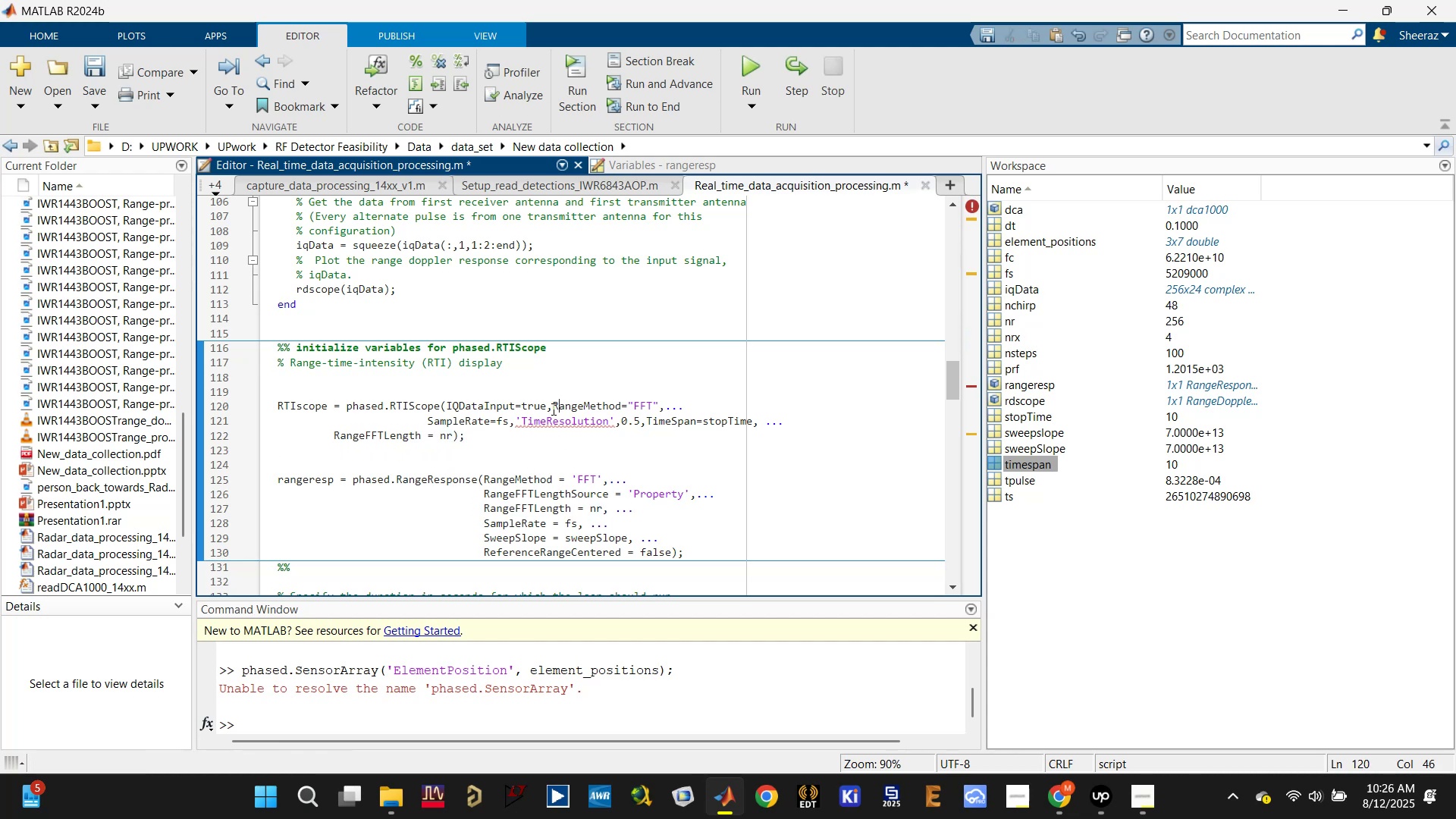 
left_click([551, 409])
 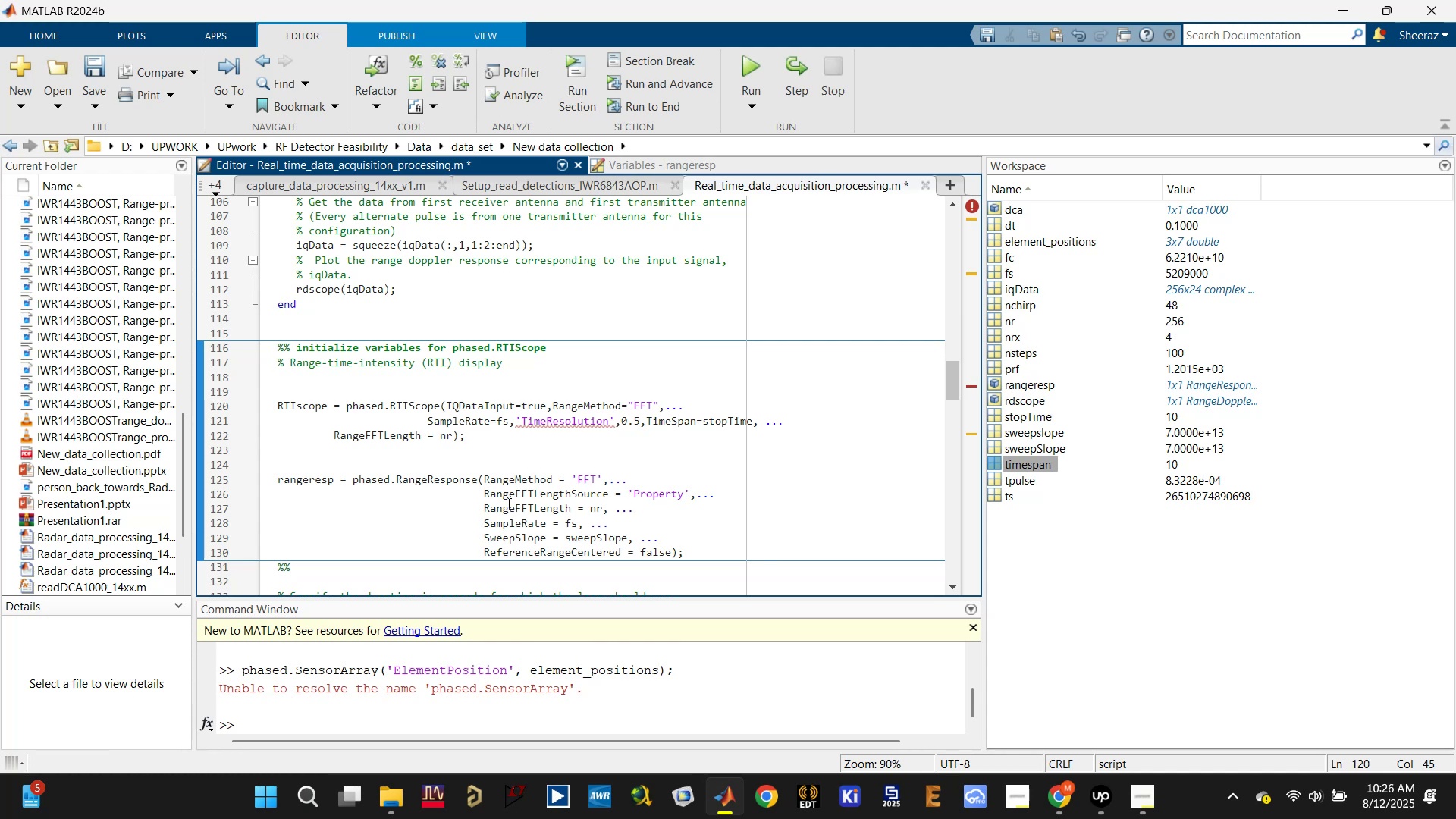 
left_click_drag(start_coordinate=[481, 509], to_coordinate=[664, 503])
 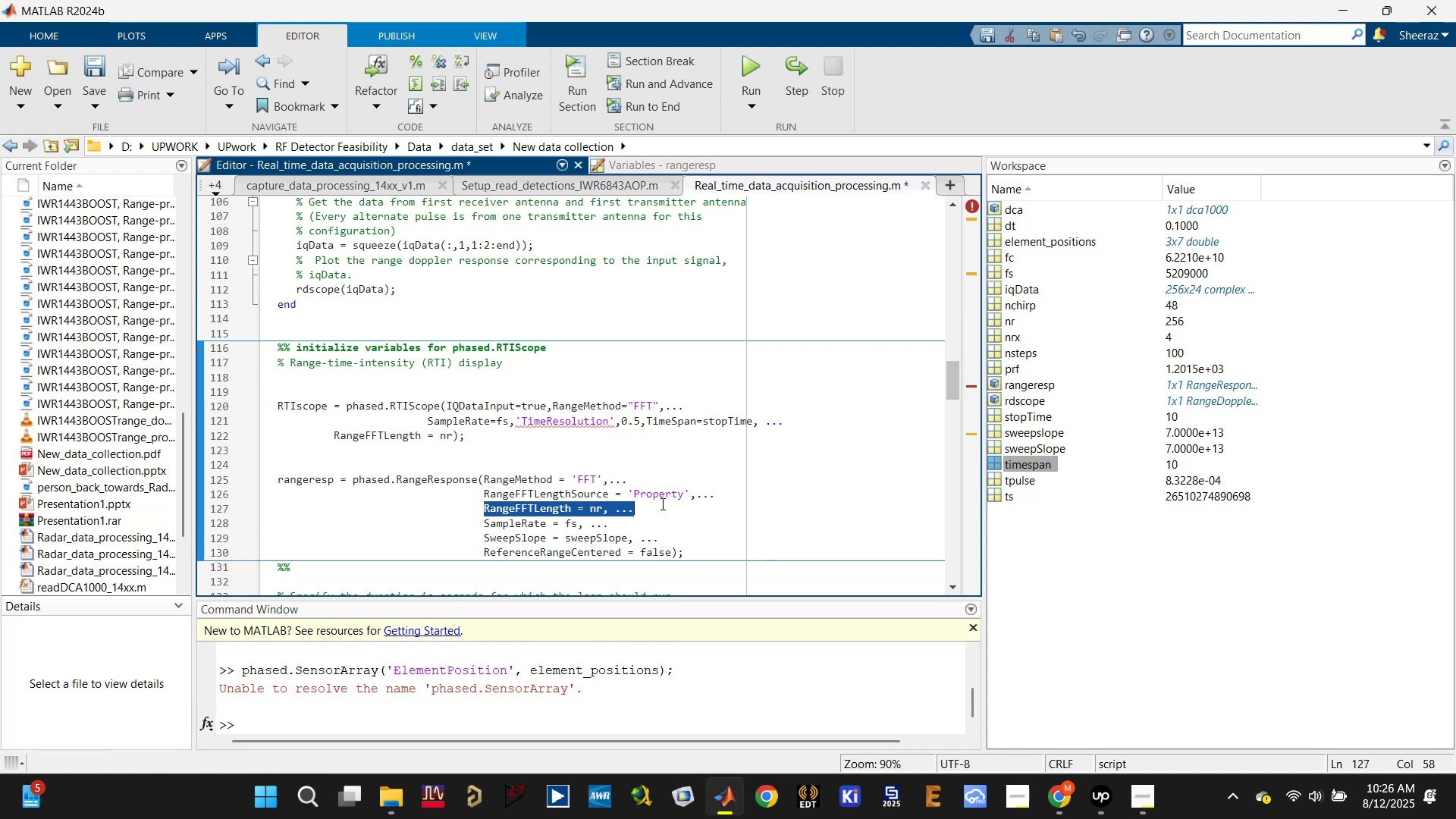 
key(Delete)
 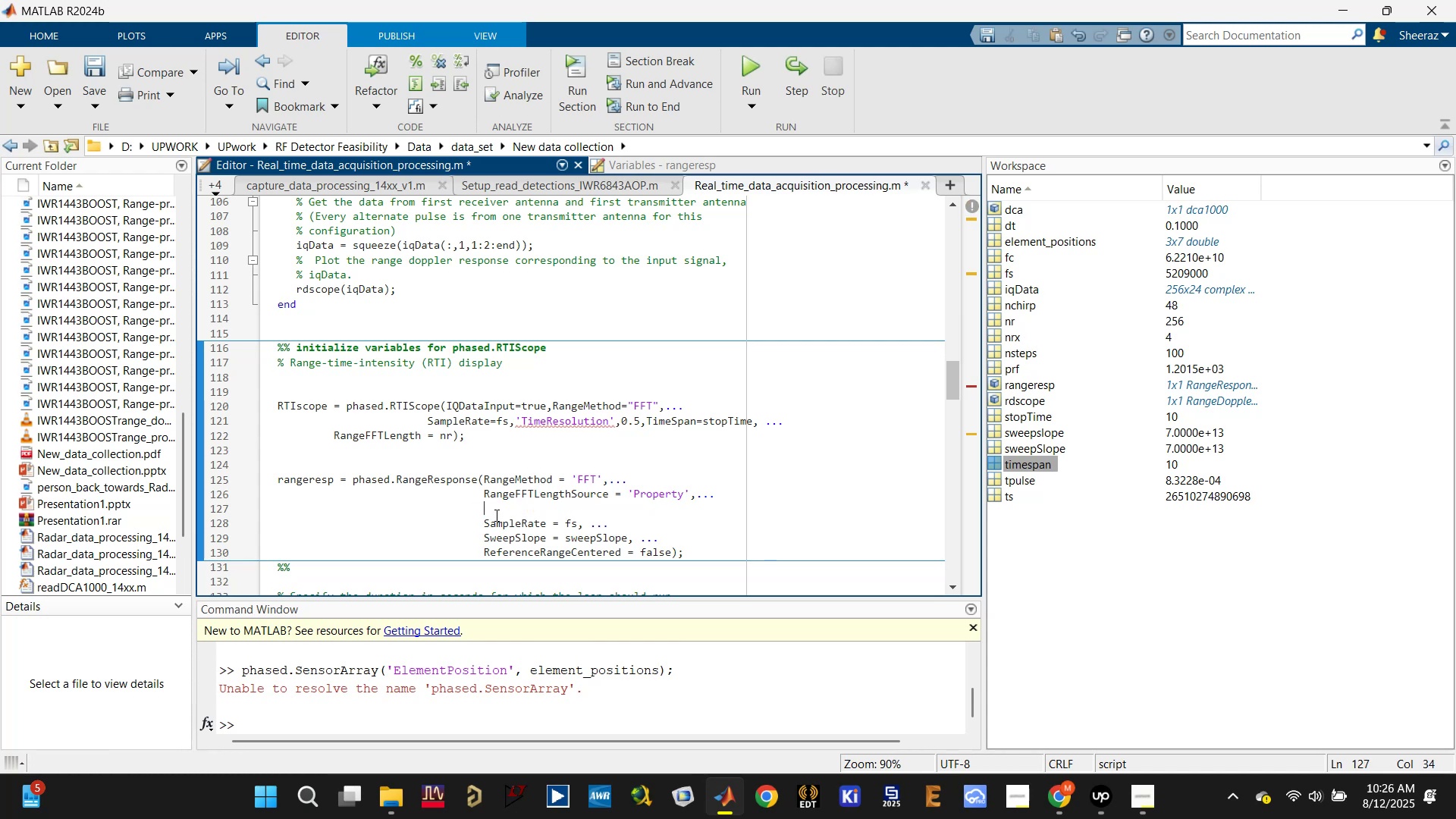 
left_click_drag(start_coordinate=[475, 516], to_coordinate=[648, 516])
 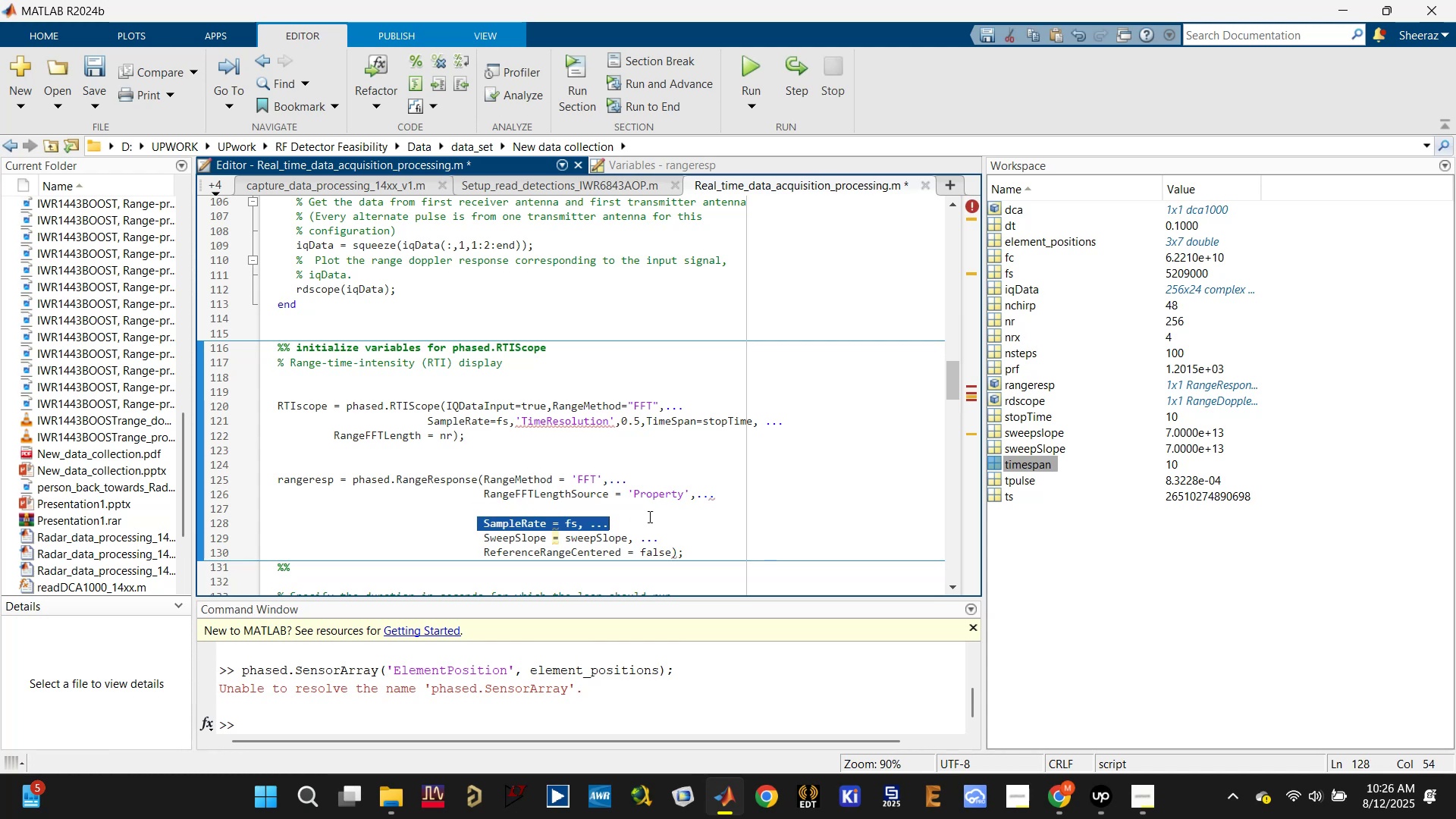 
key(Delete)
 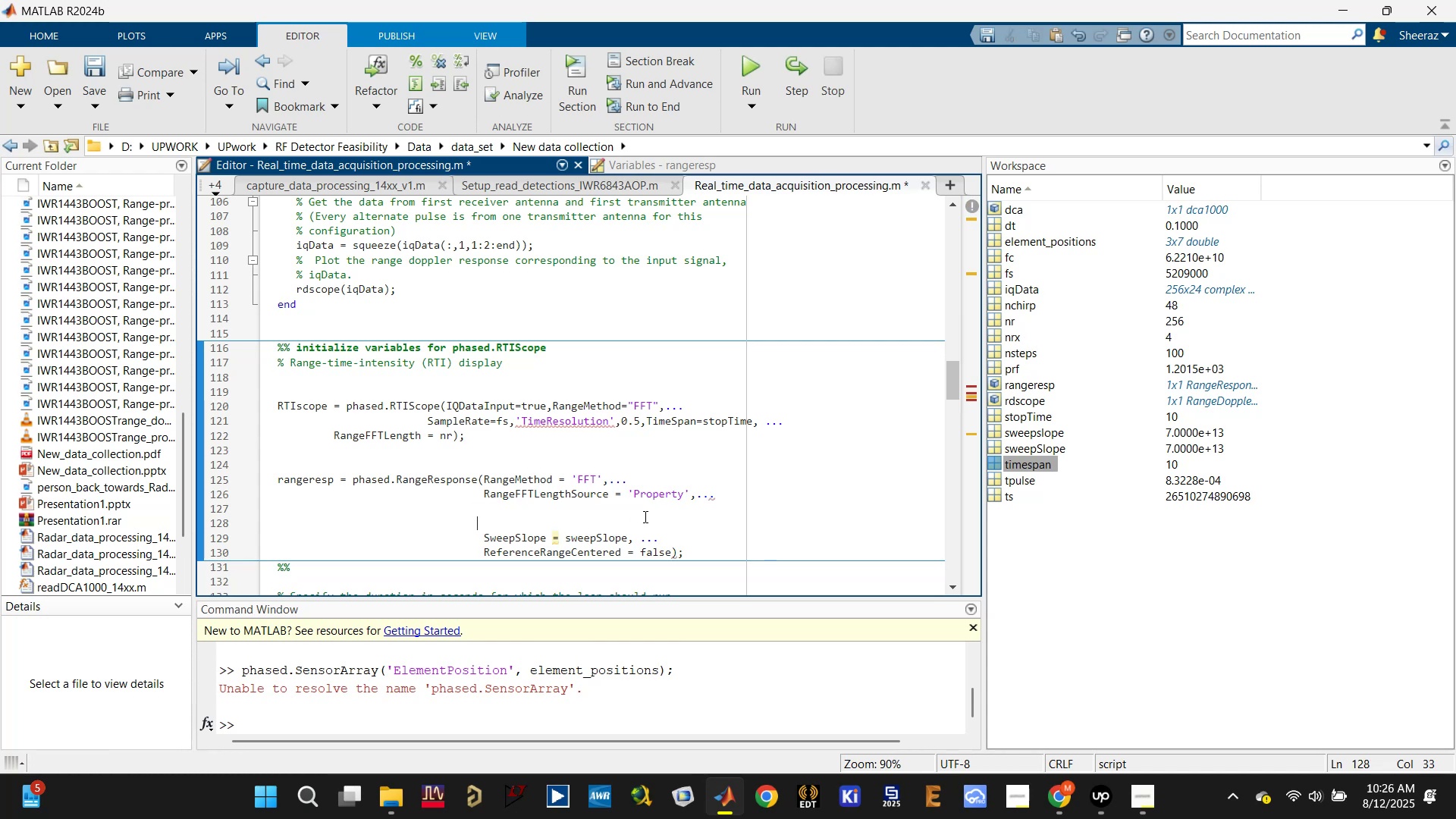 
key(NumLock)
 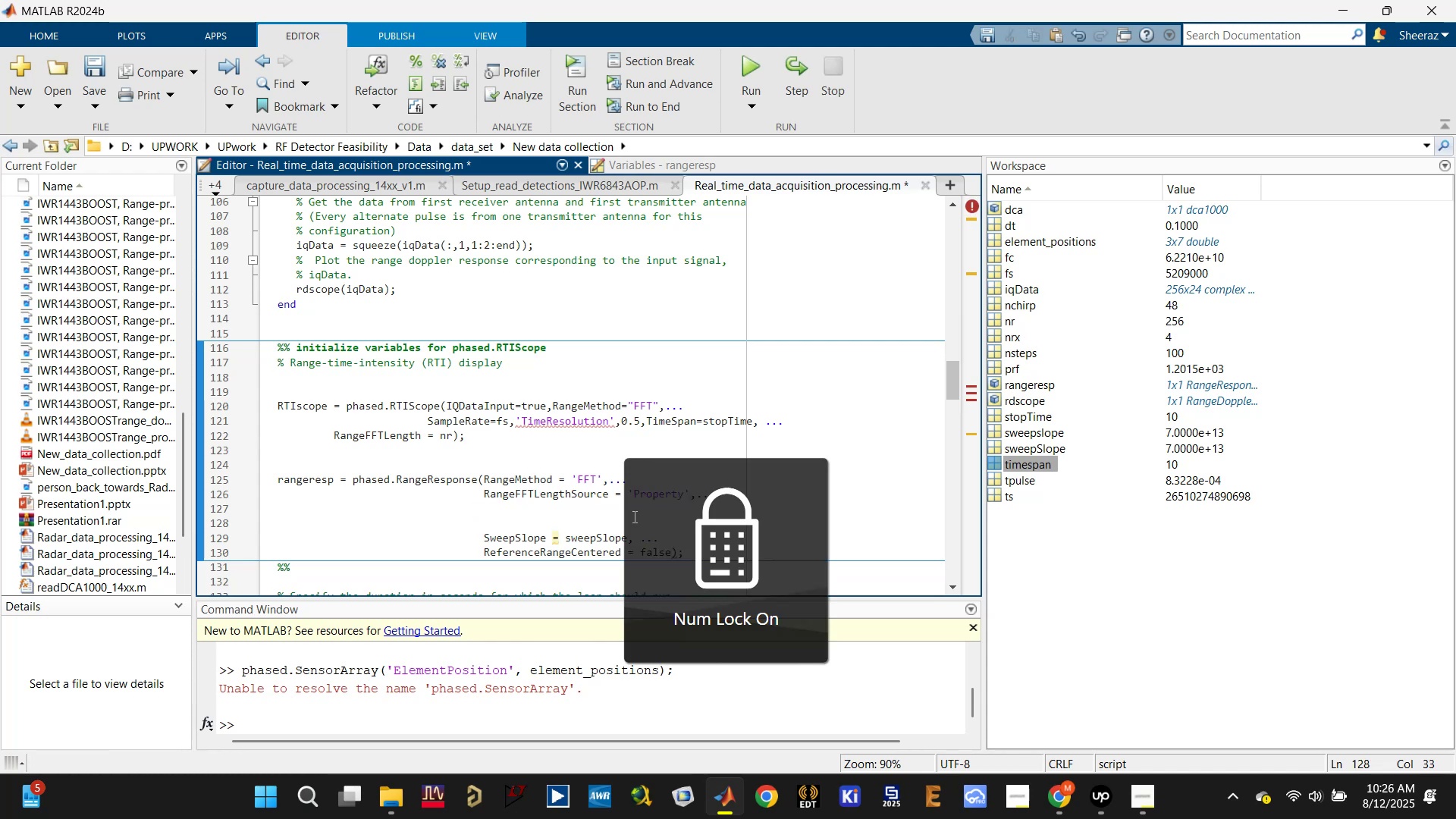 
left_click([577, 516])
 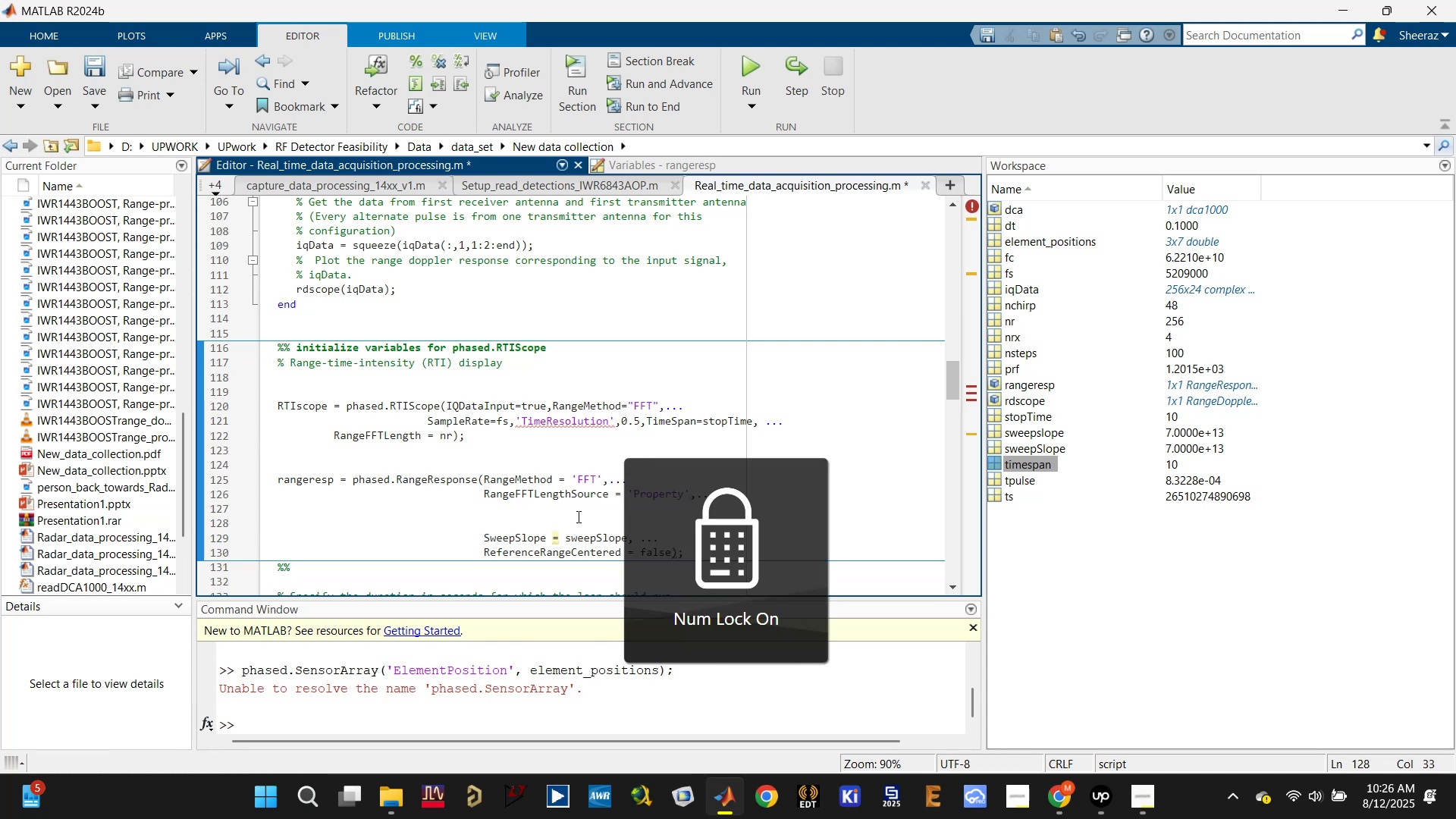 
mouse_move([556, 513])
 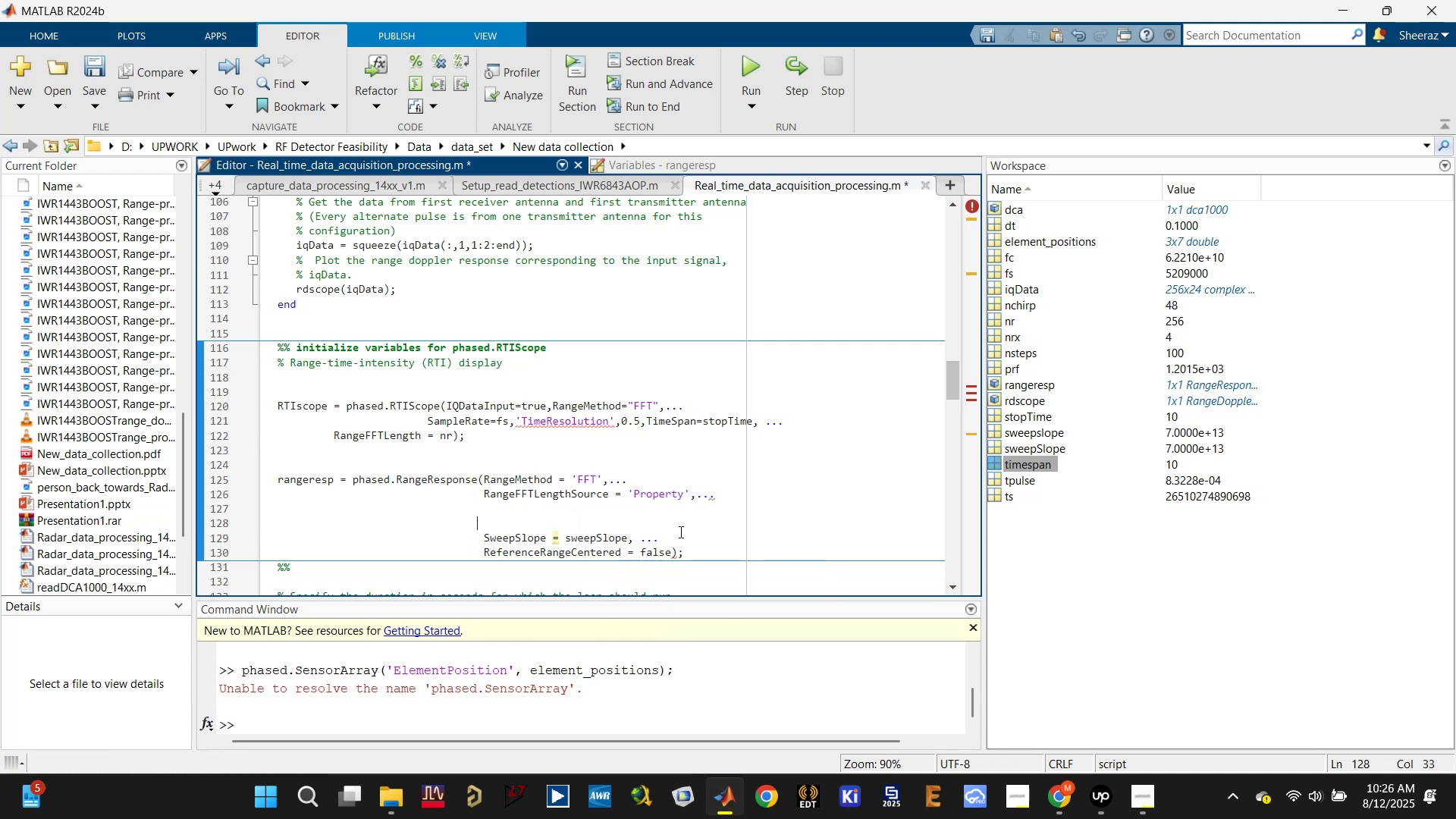 
left_click_drag(start_coordinate=[703, 554], to_coordinate=[307, 461])
 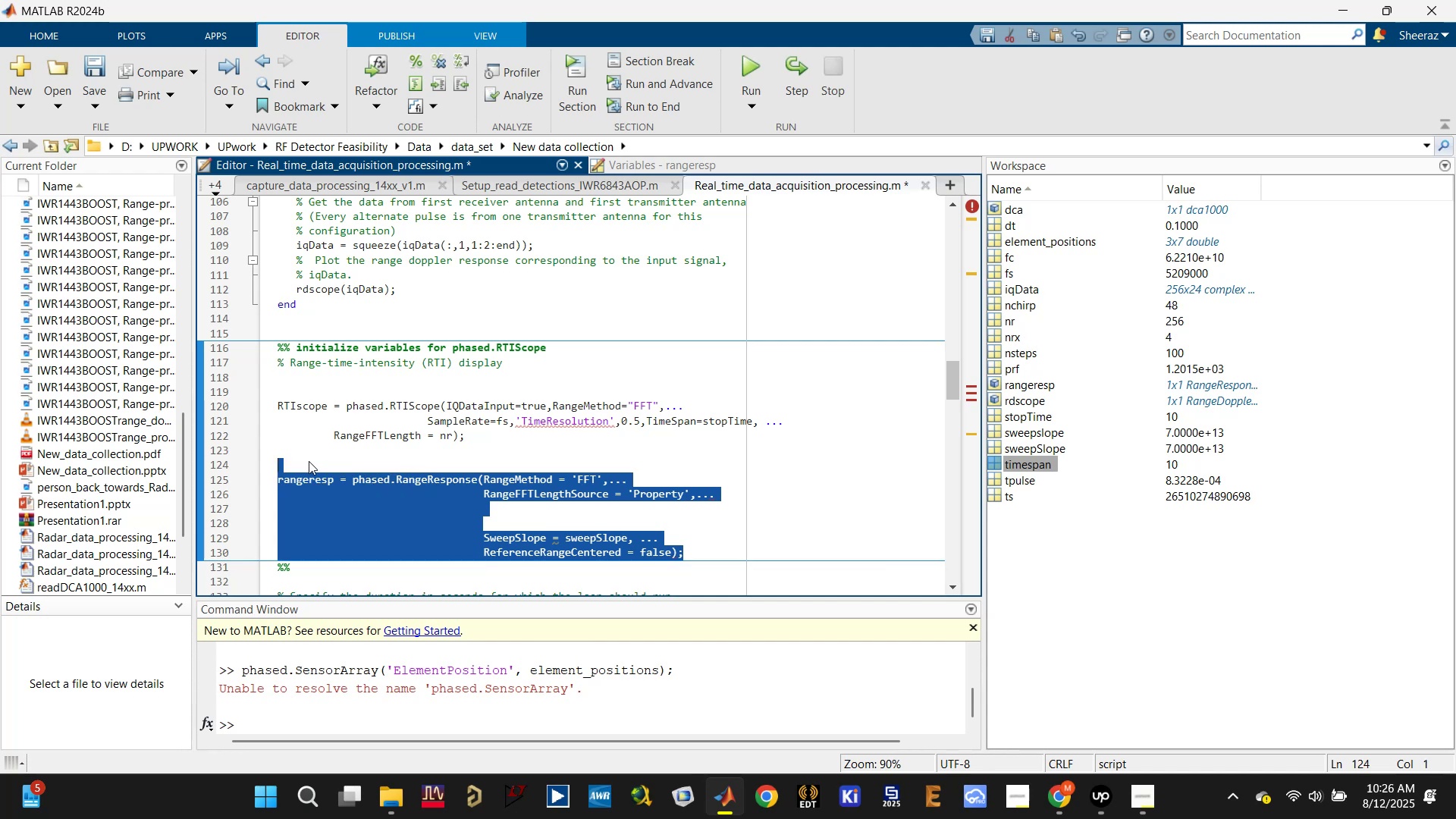 
key(Backspace)
 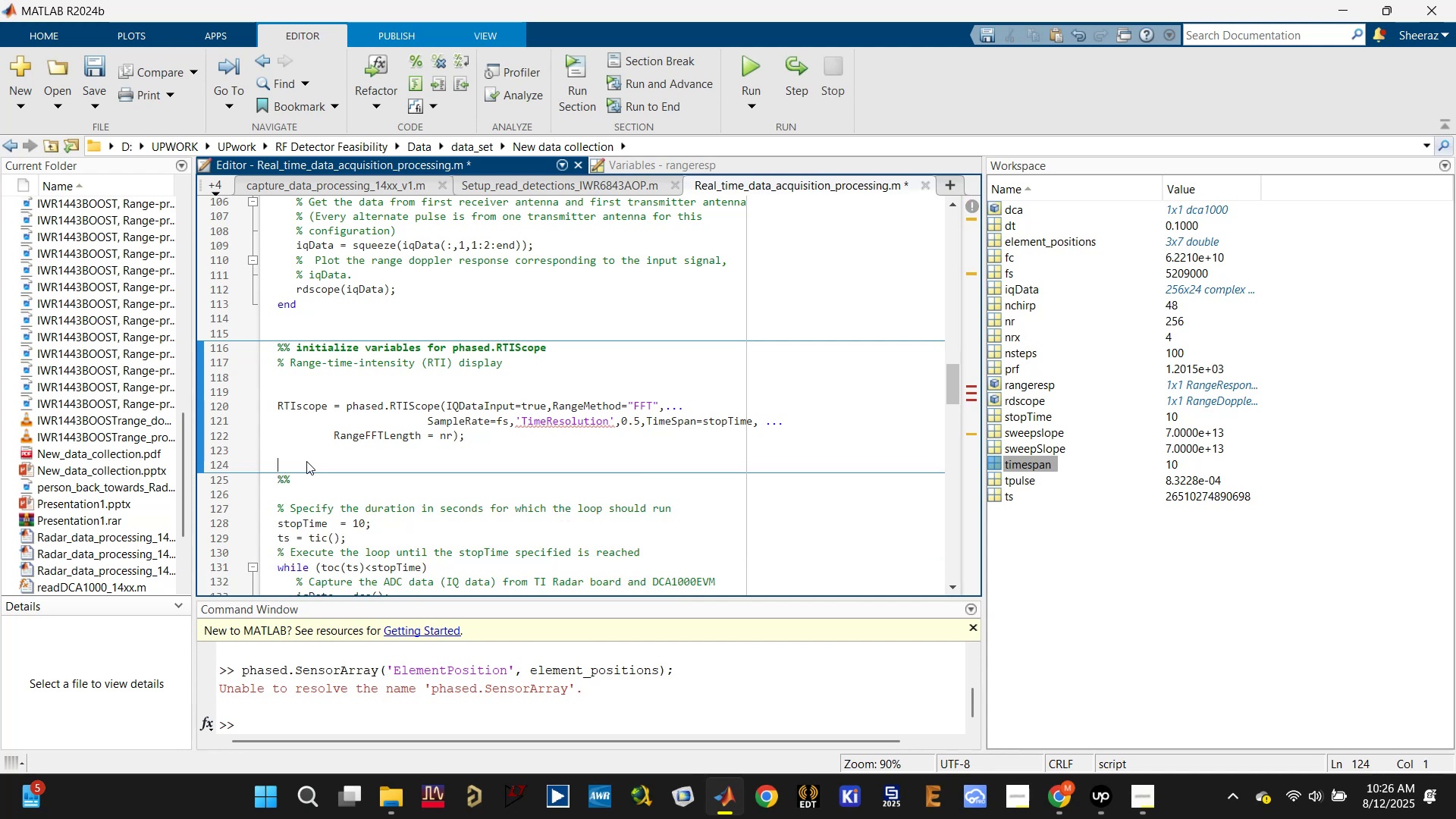 
key(Backspace)
 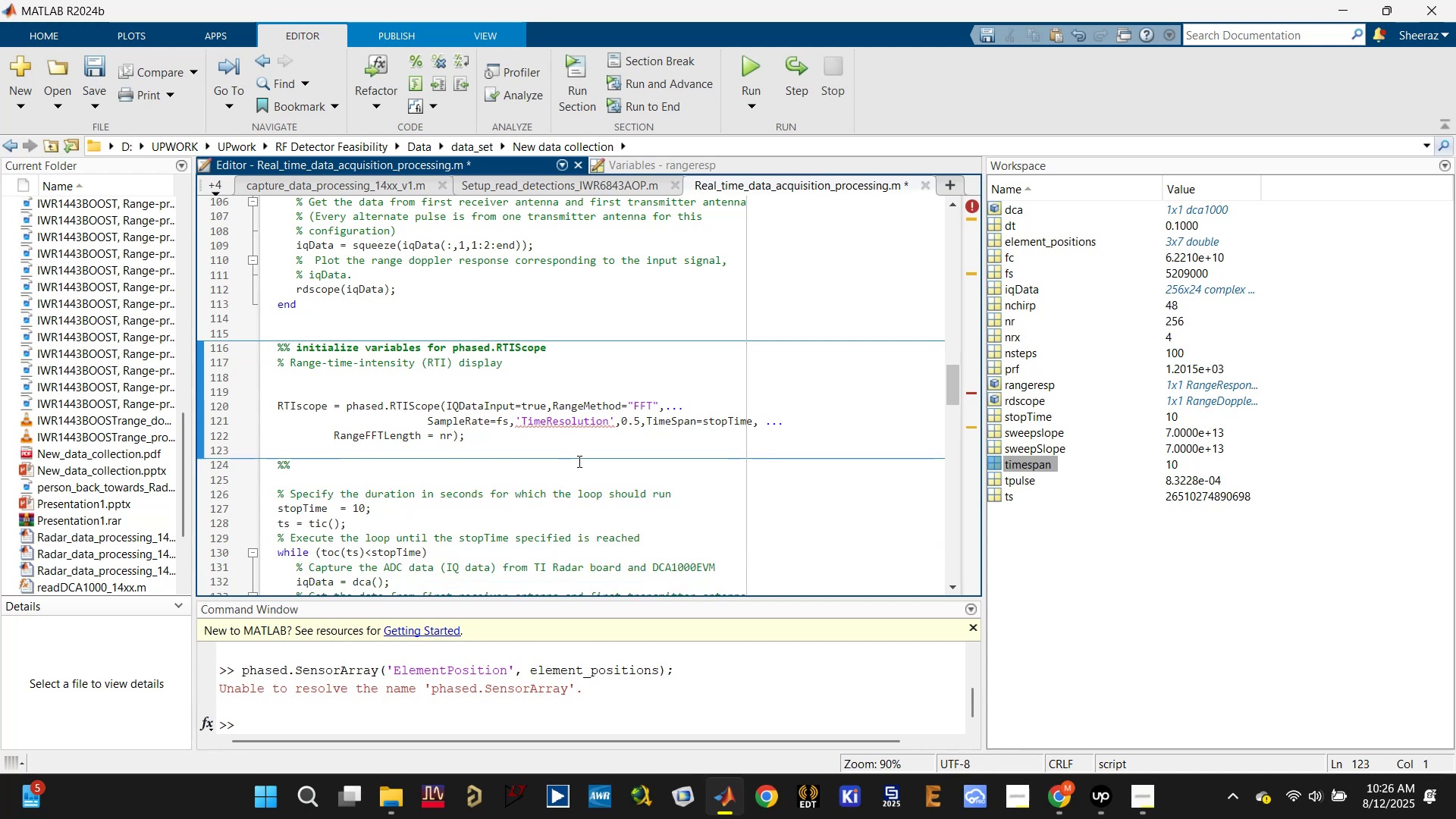 
left_click([579, 451])
 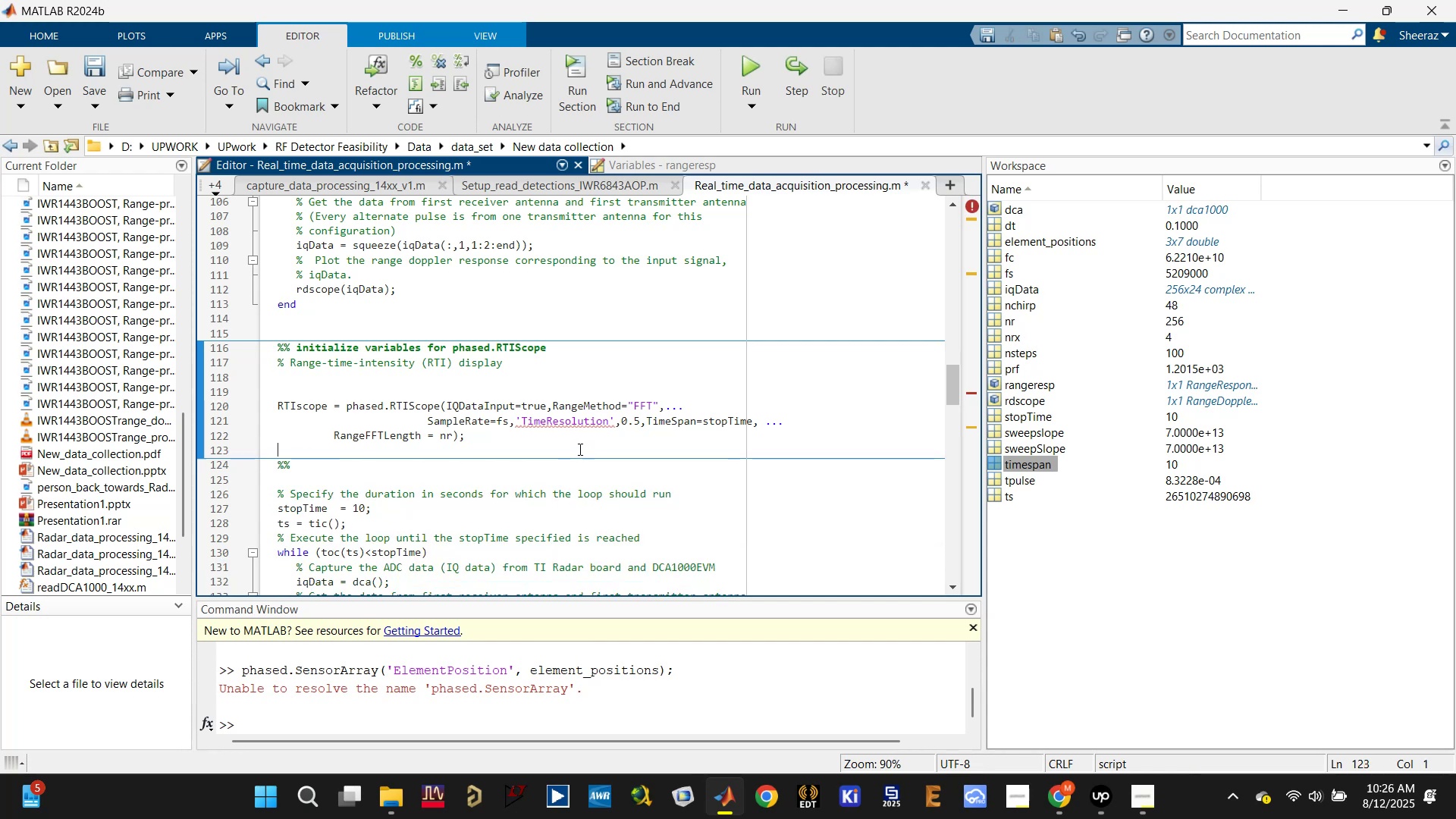 
key(Control+S)
 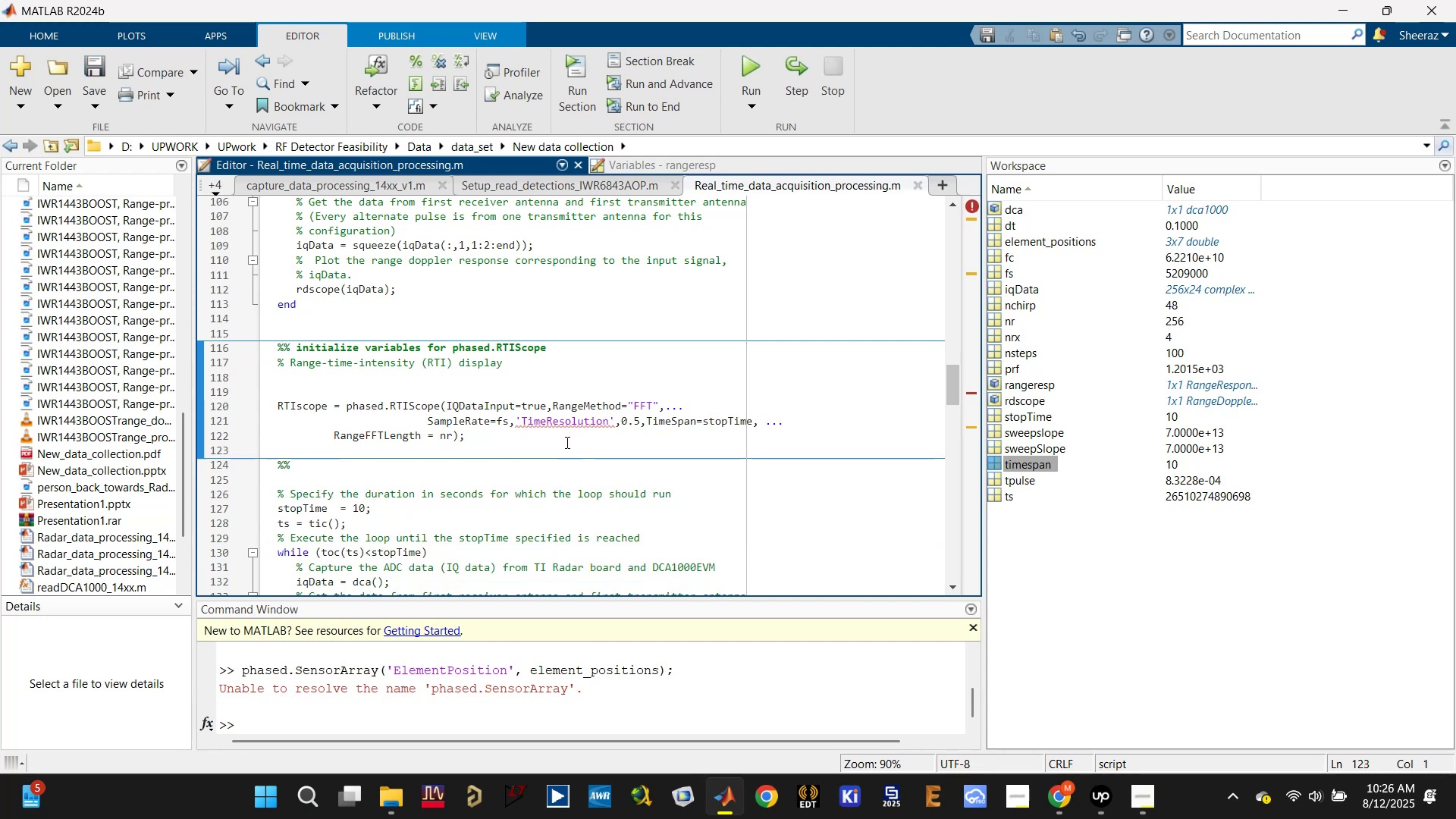 
left_click([564, 444])
 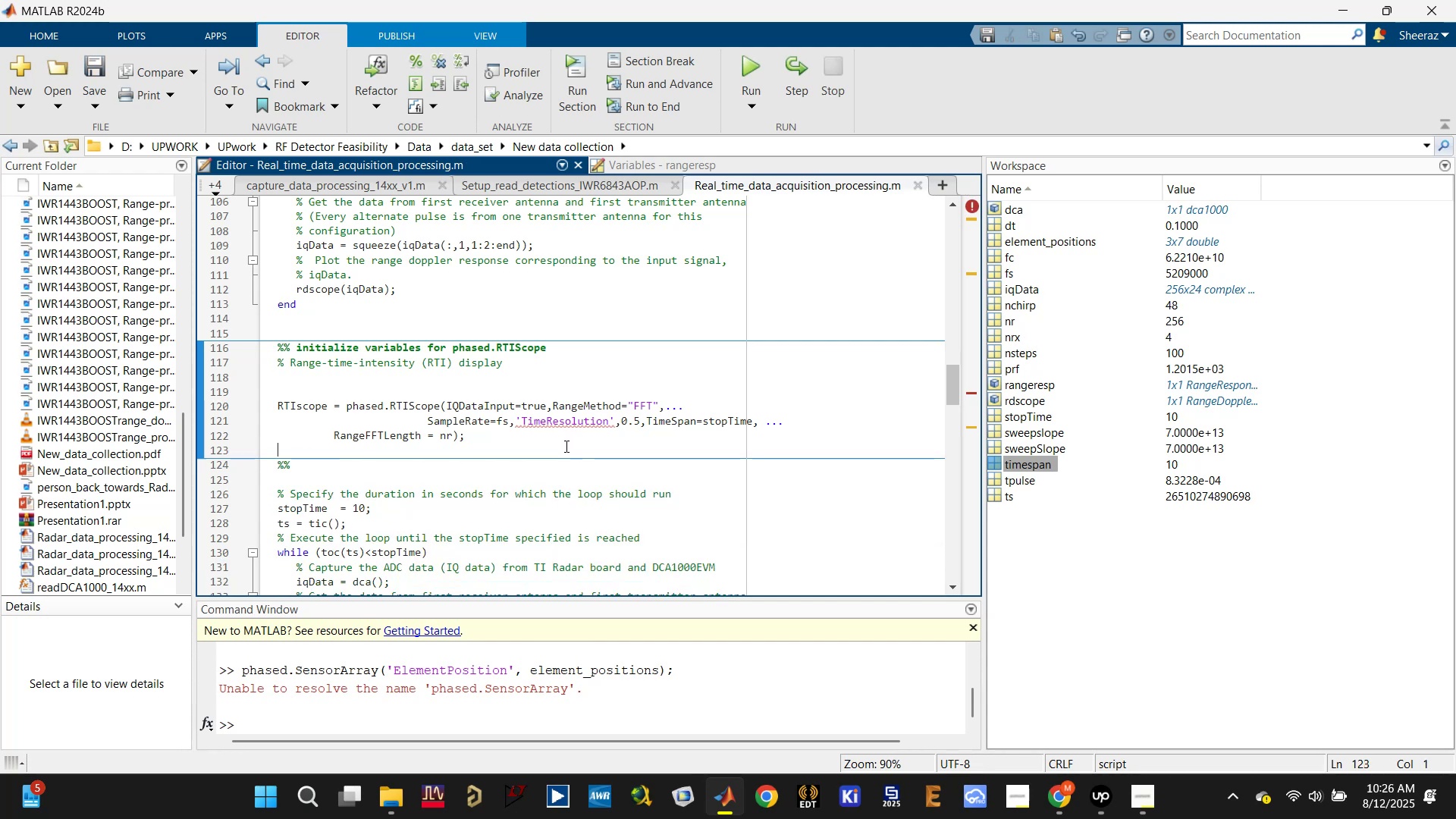 
key(Control+Enter)
 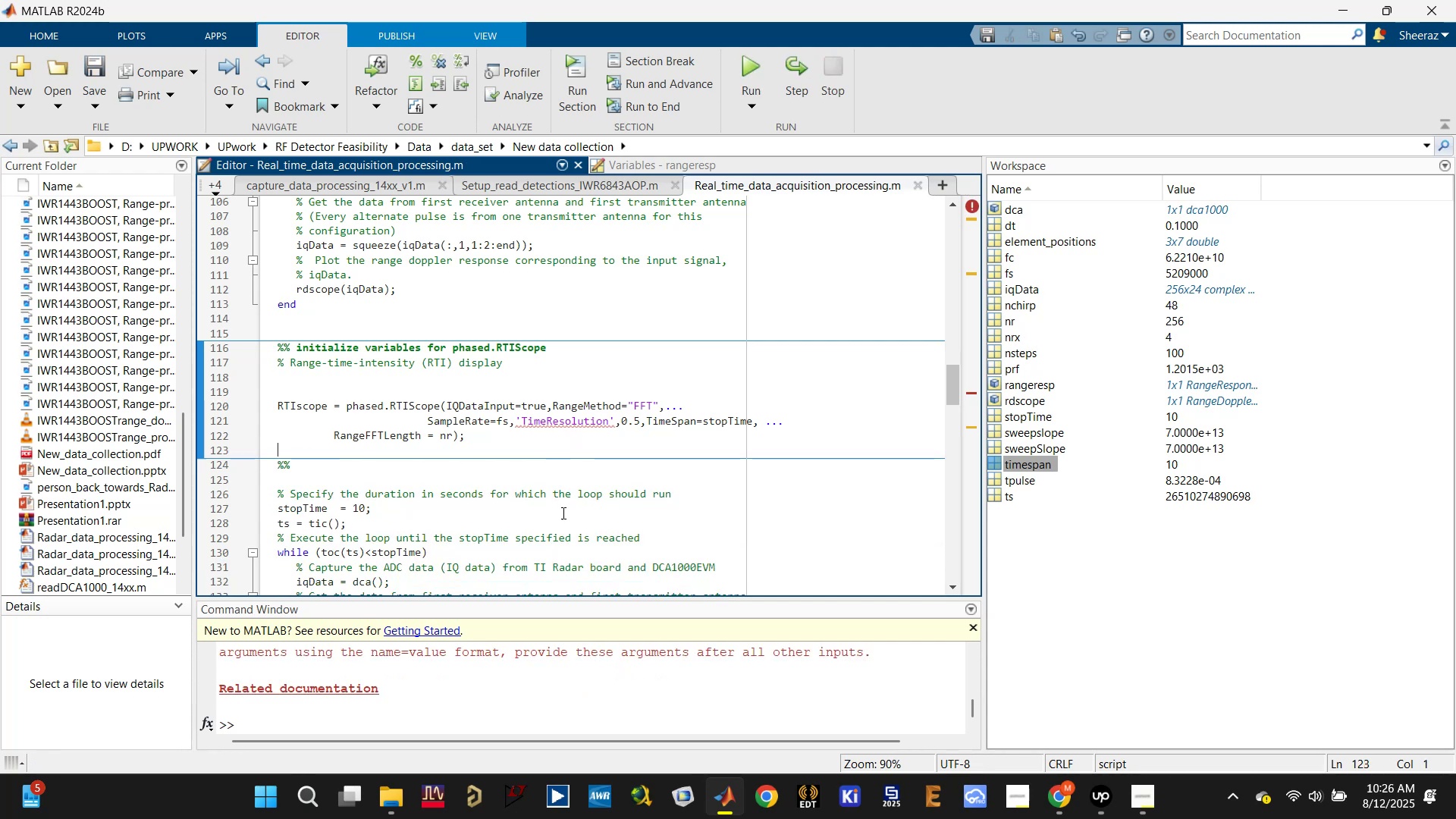 
scroll: coordinate [574, 692], scroll_direction: up, amount: 1.0
 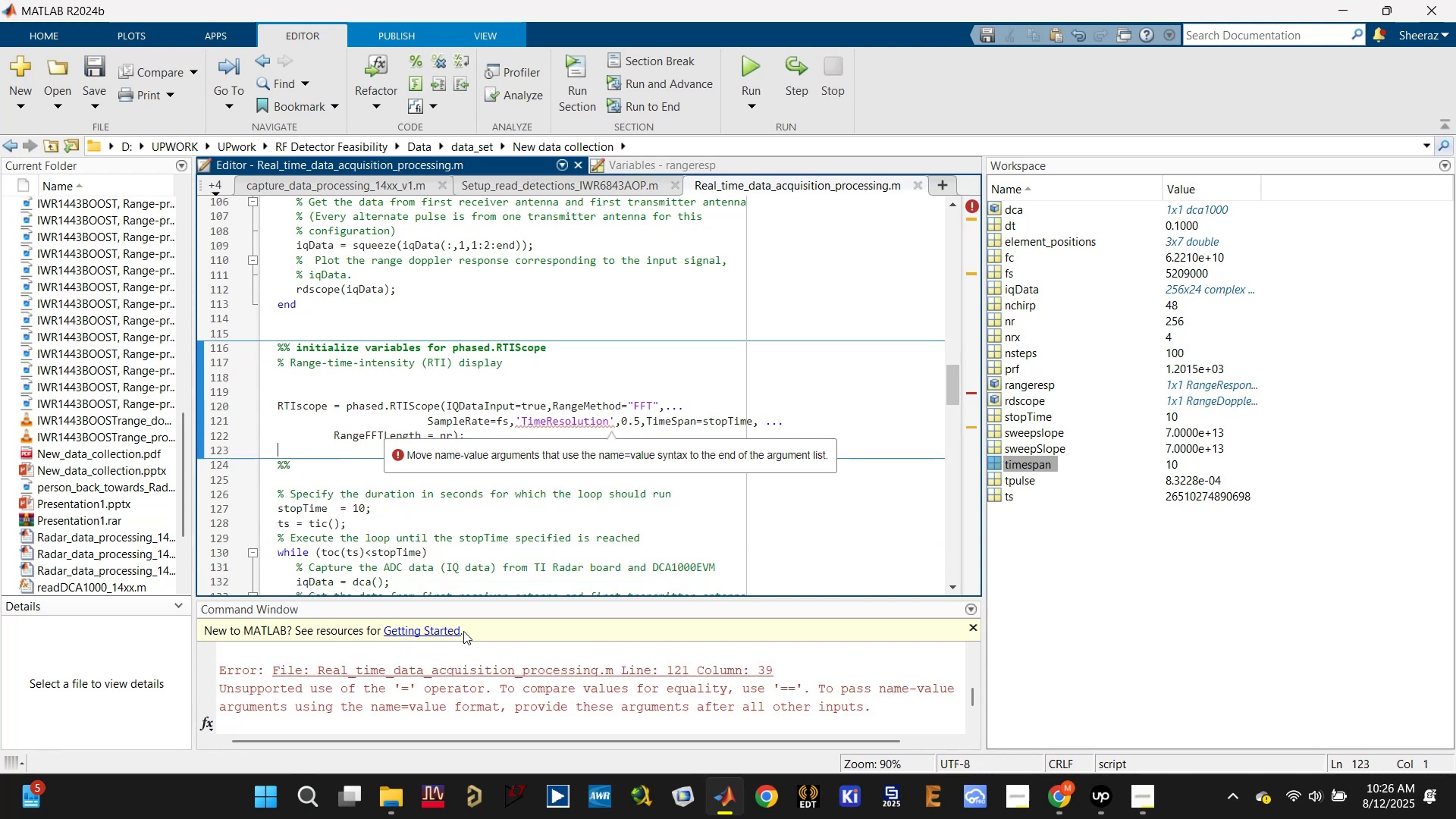 
wait(9.24)
 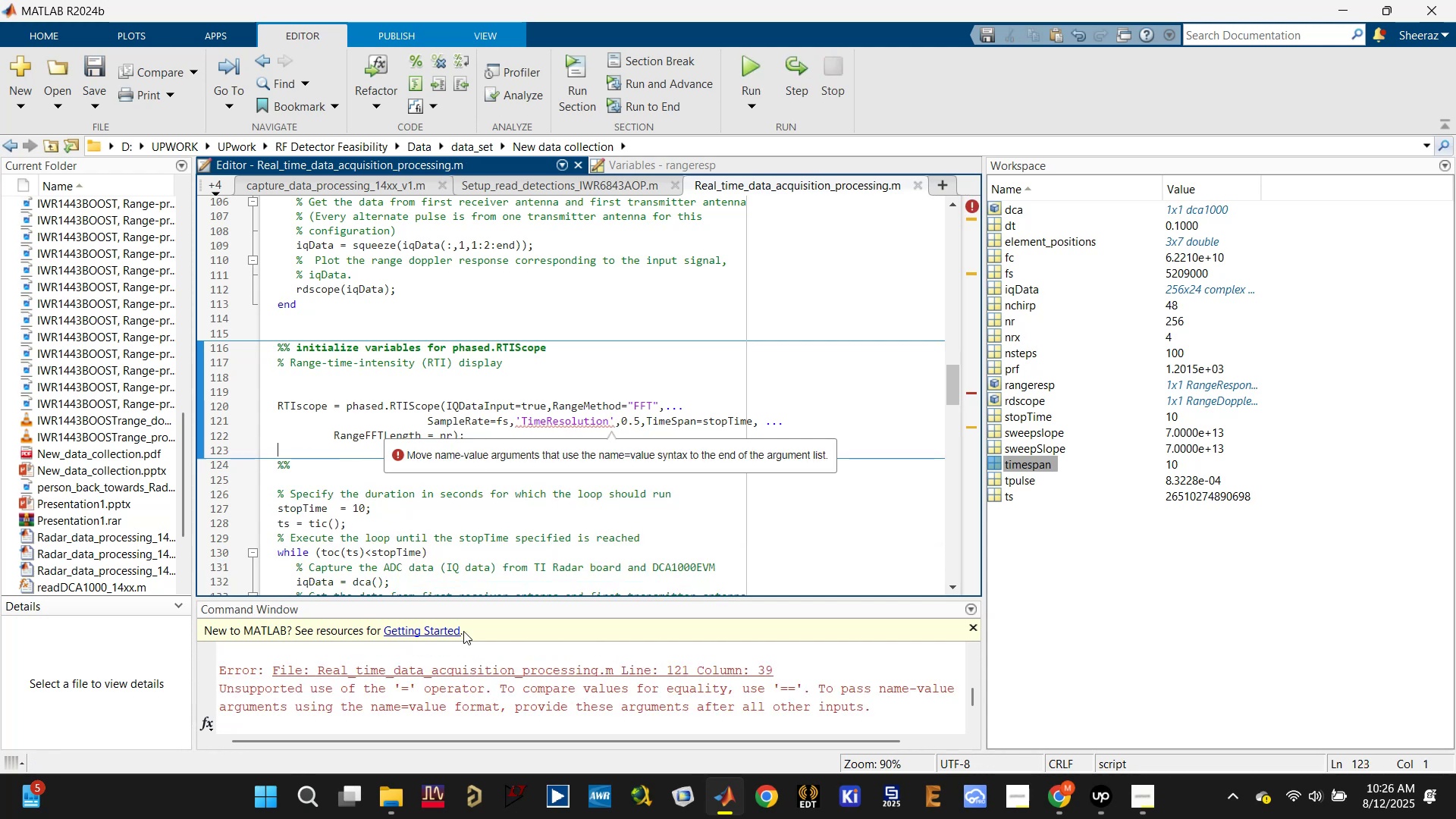 
left_click([619, 416])
 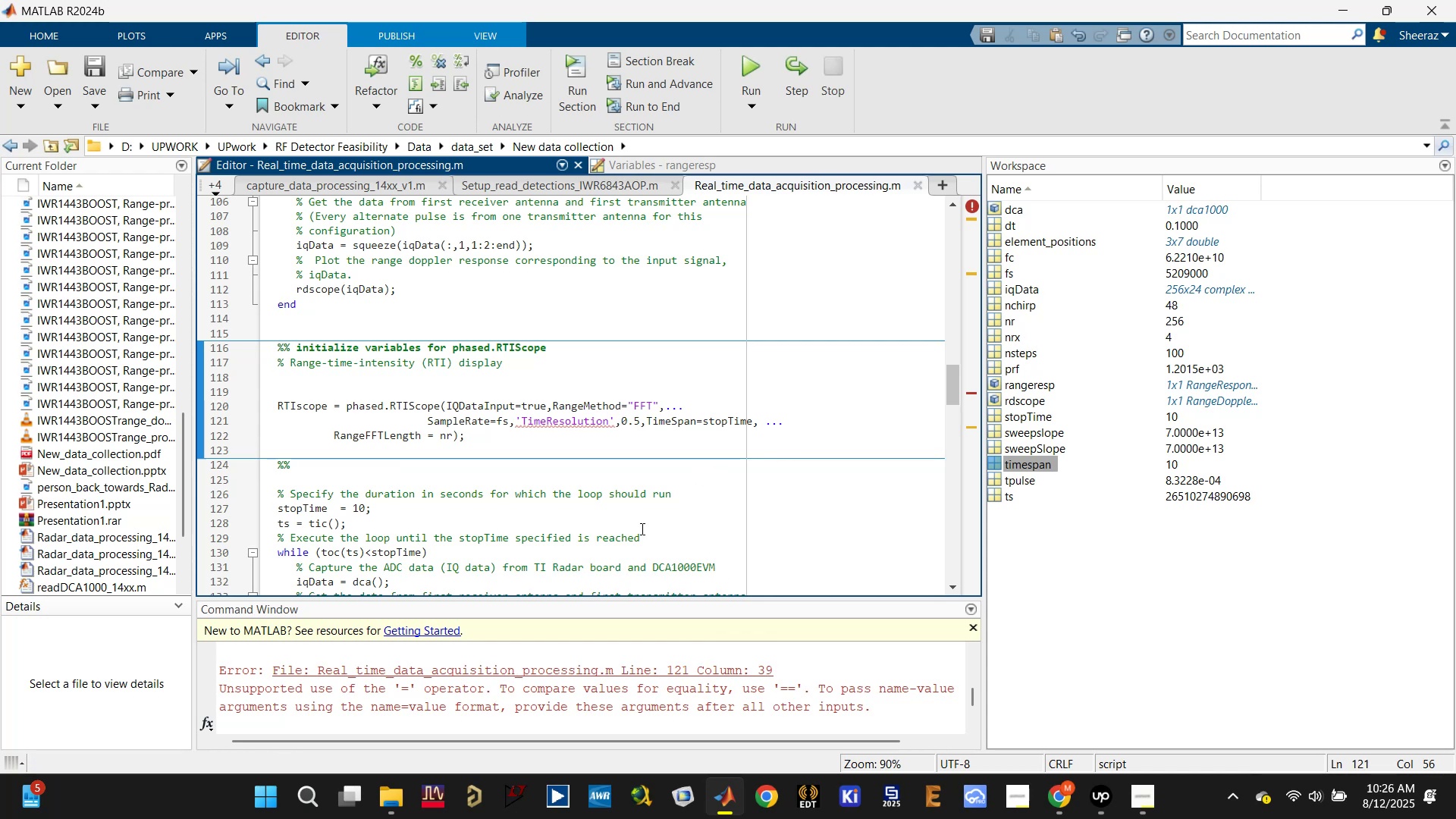 
key(Backspace)
 